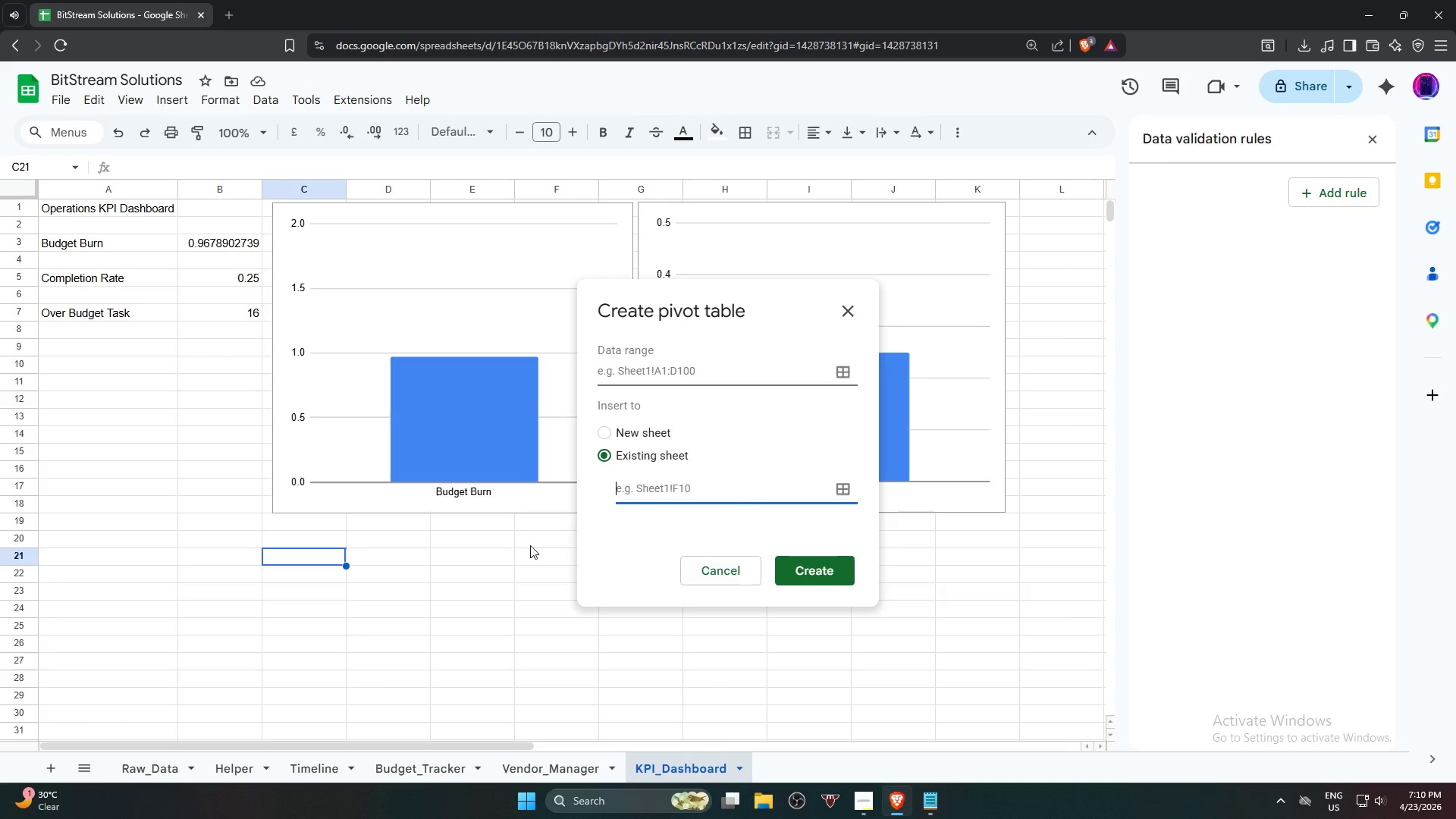 
left_click([831, 490])
 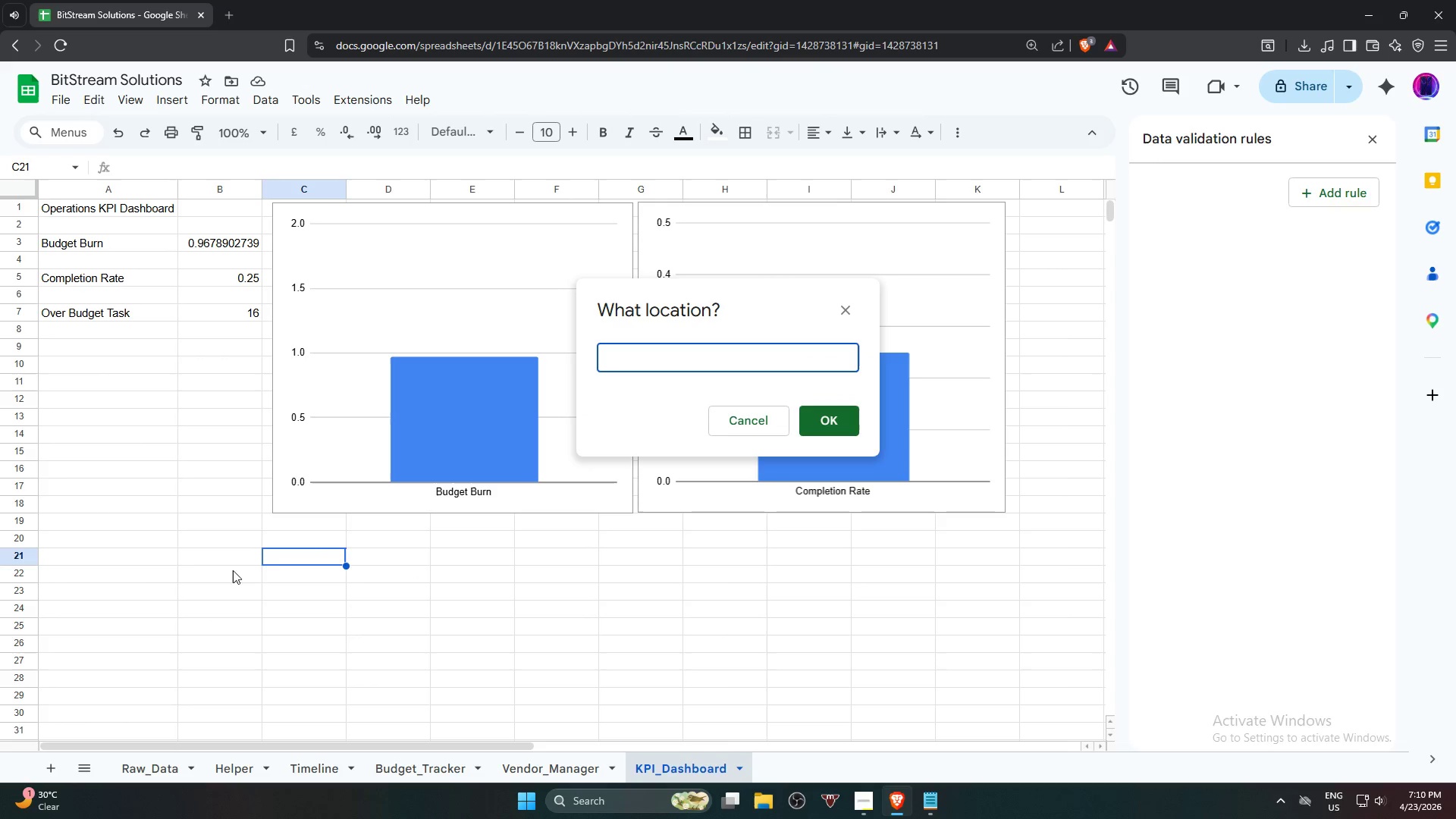 
left_click([290, 560])
 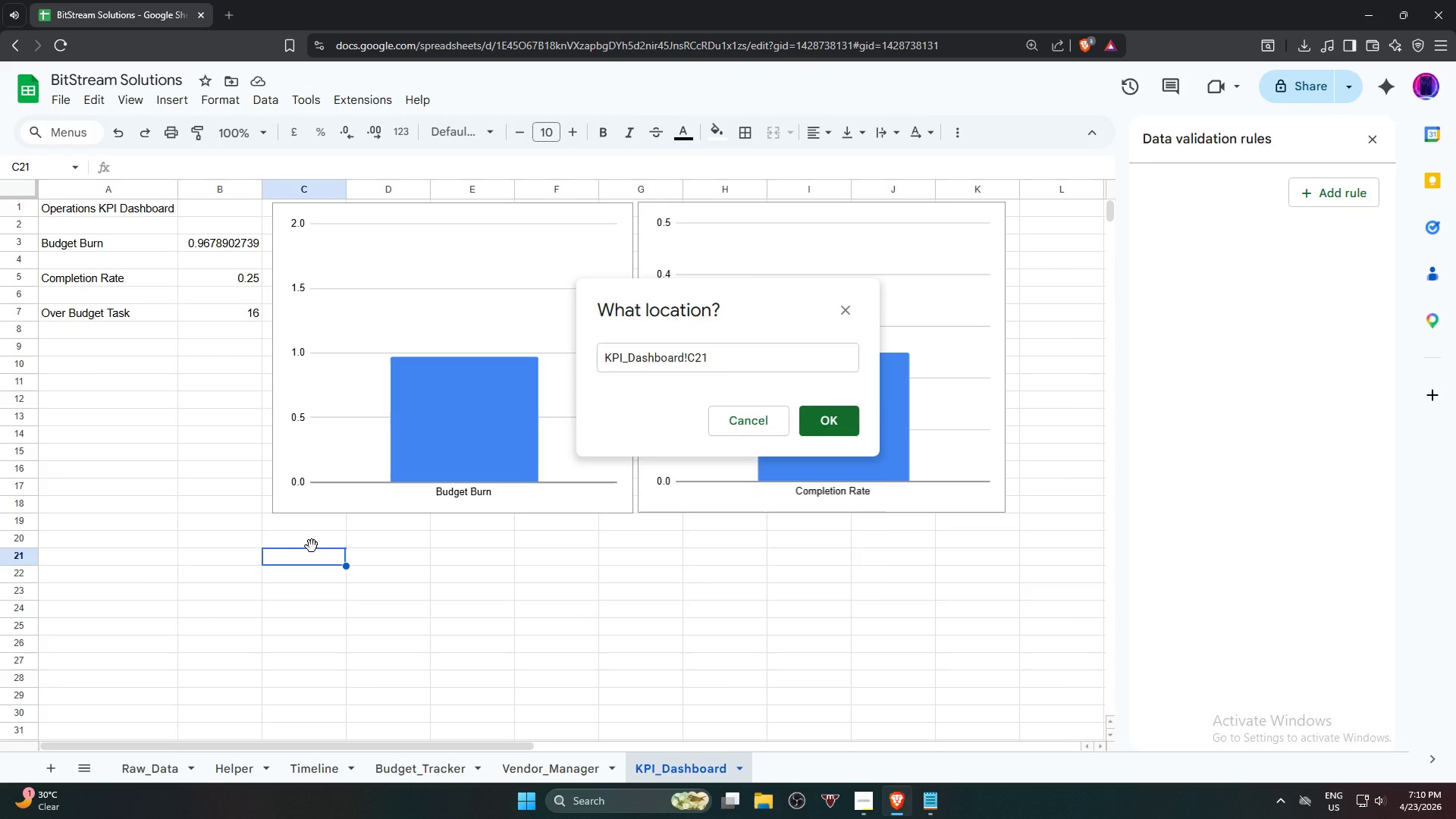 
key(NumpadEnter)
 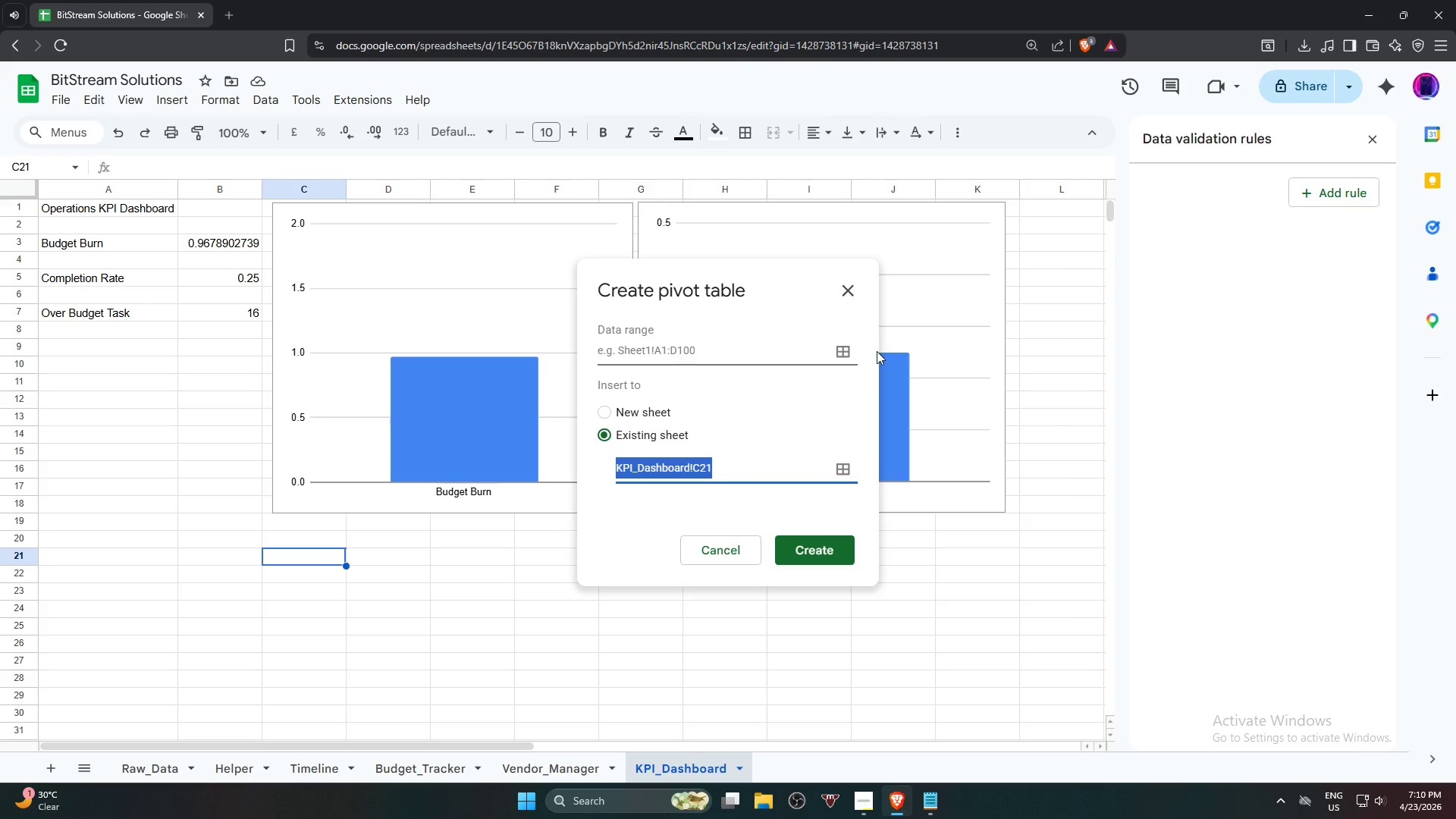 
left_click([843, 356])
 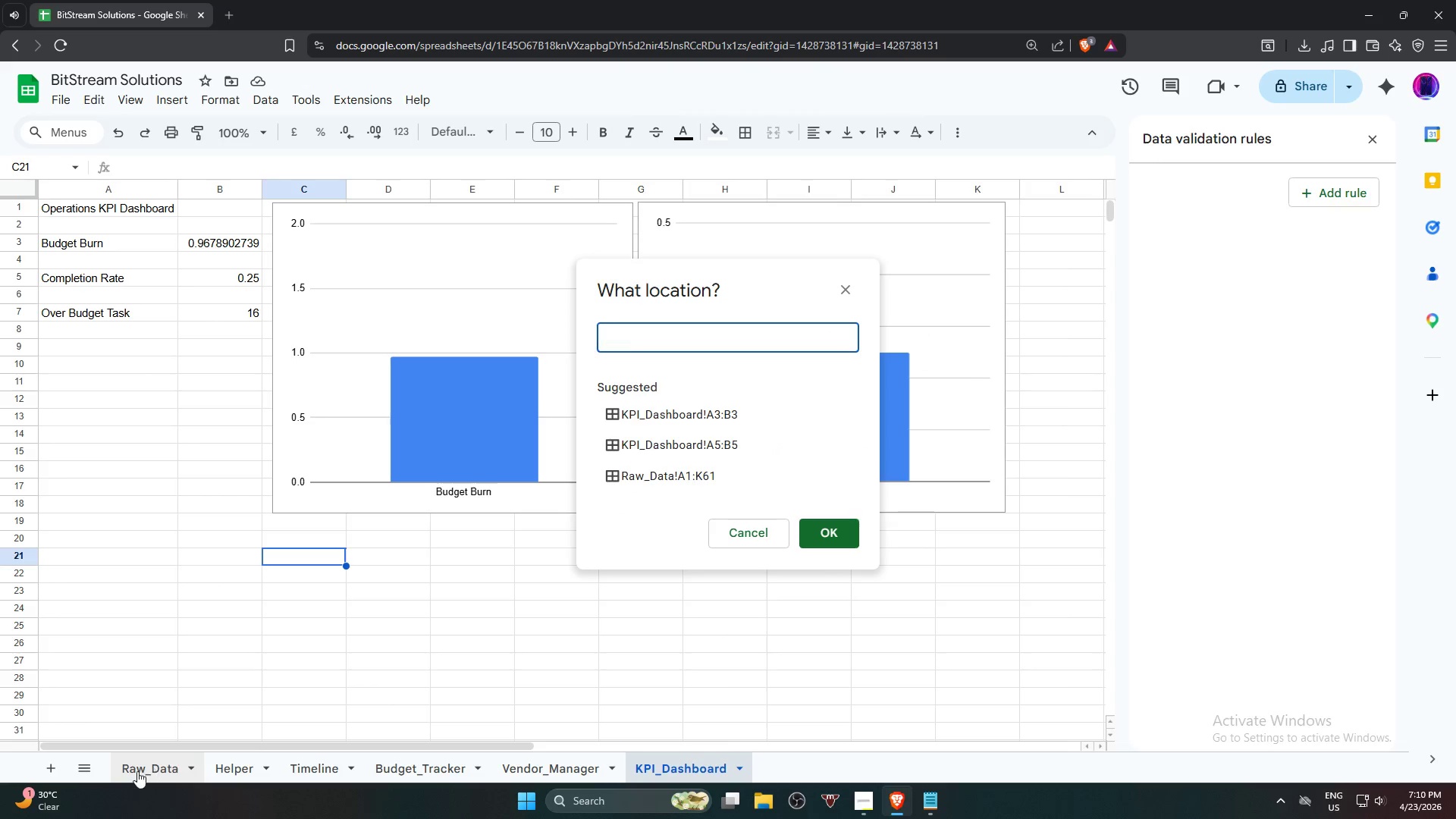 
left_click([137, 770])
 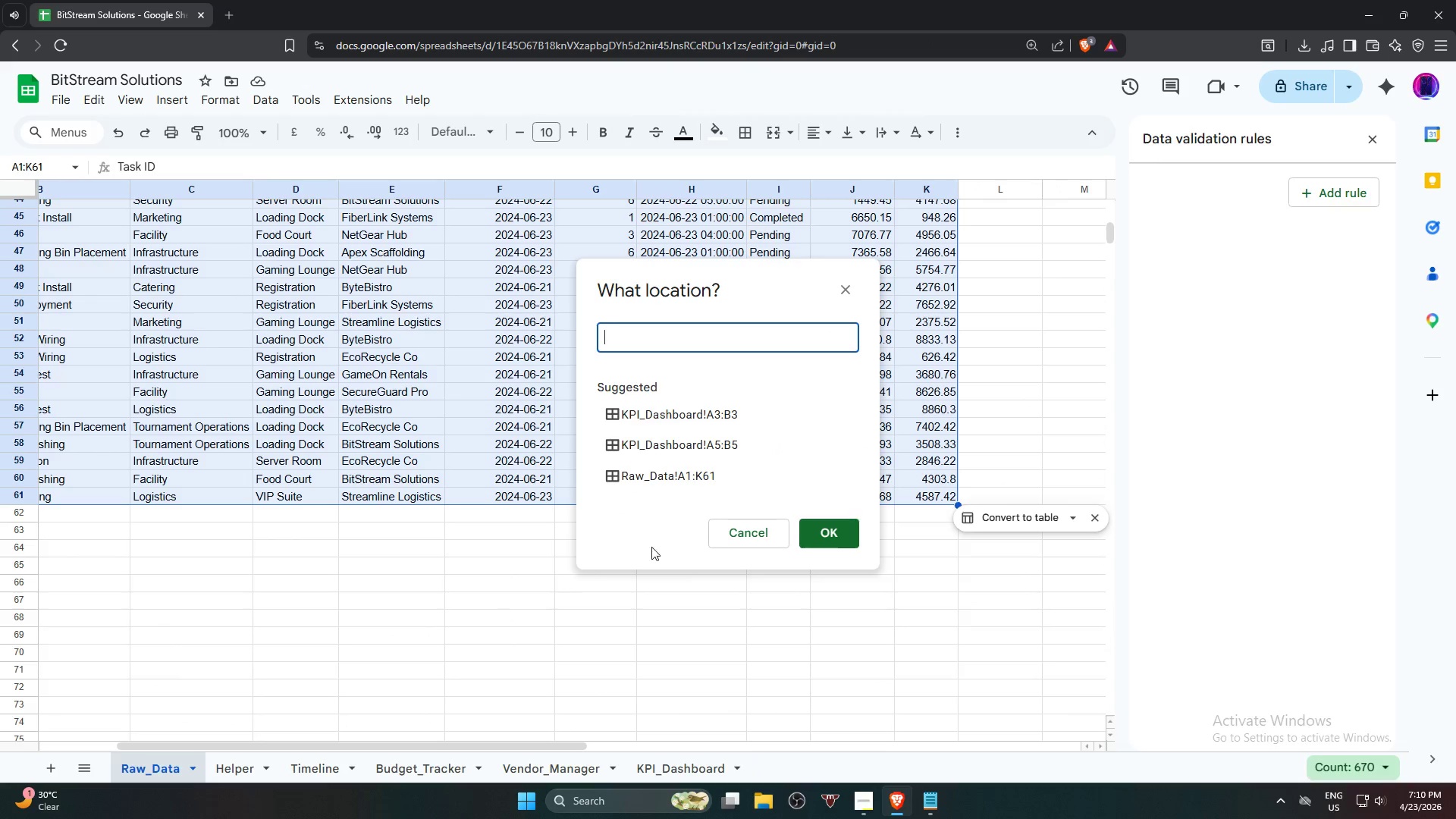 
left_click([735, 476])
 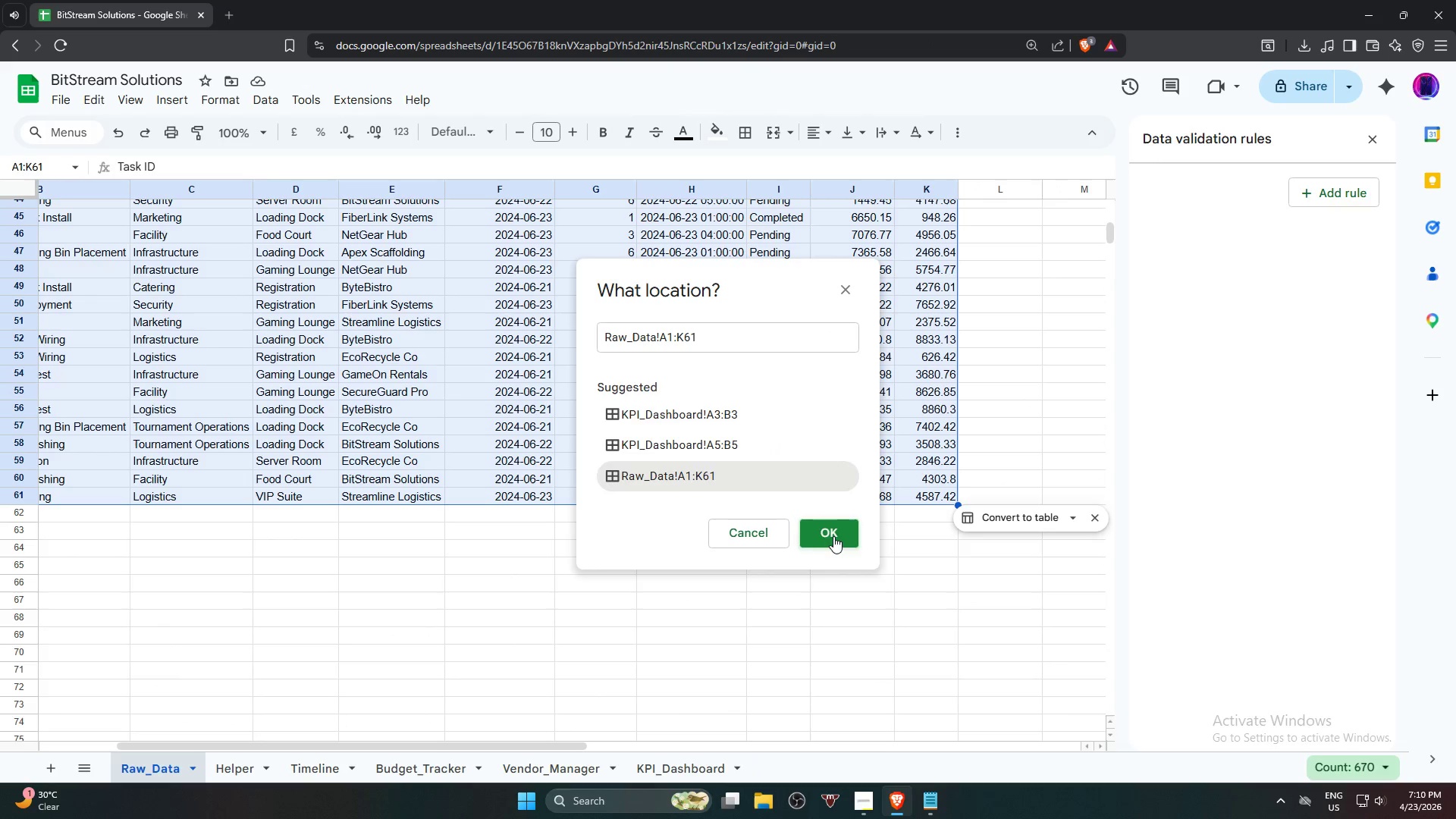 
left_click([836, 535])
 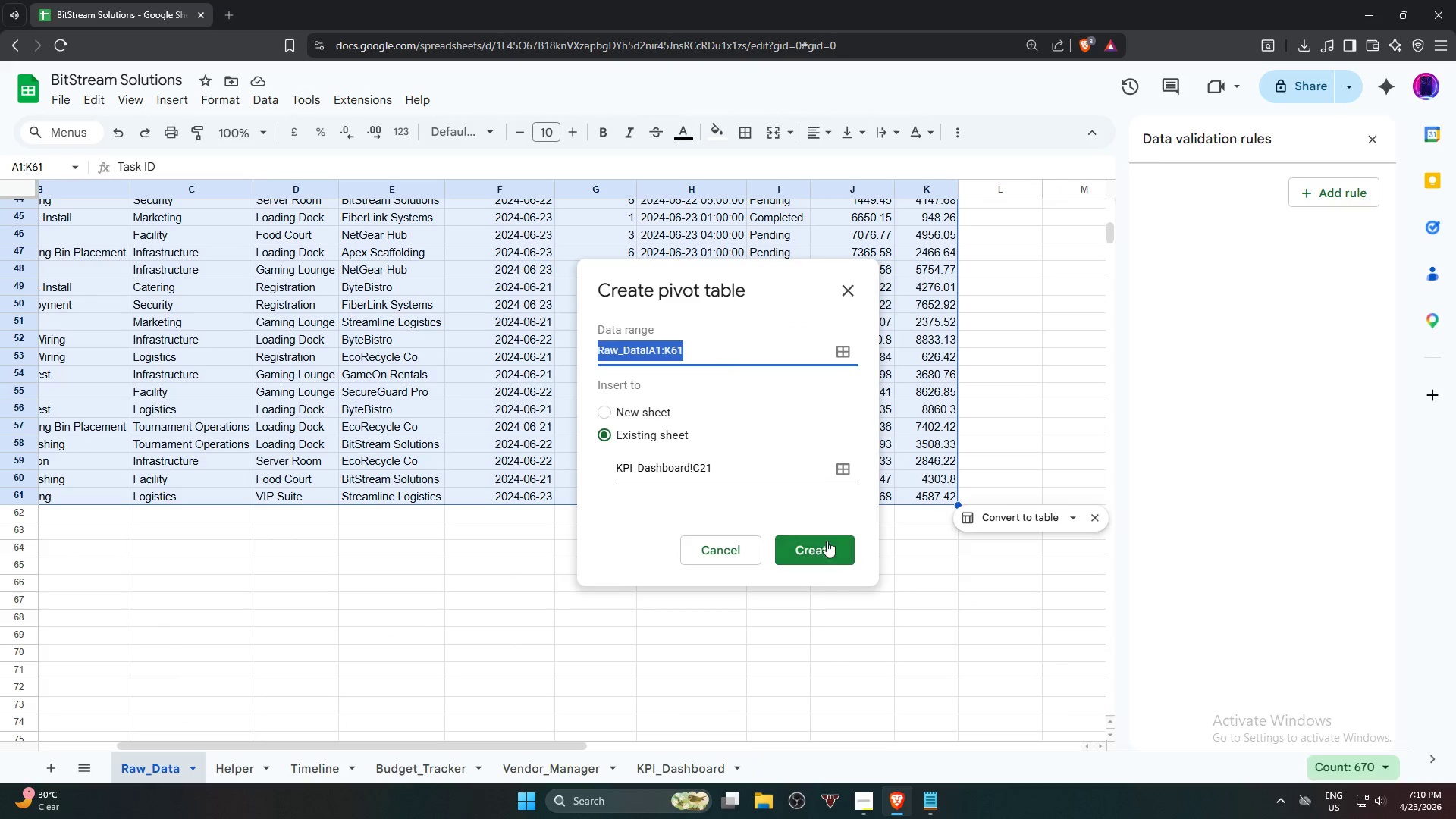 
left_click([820, 554])
 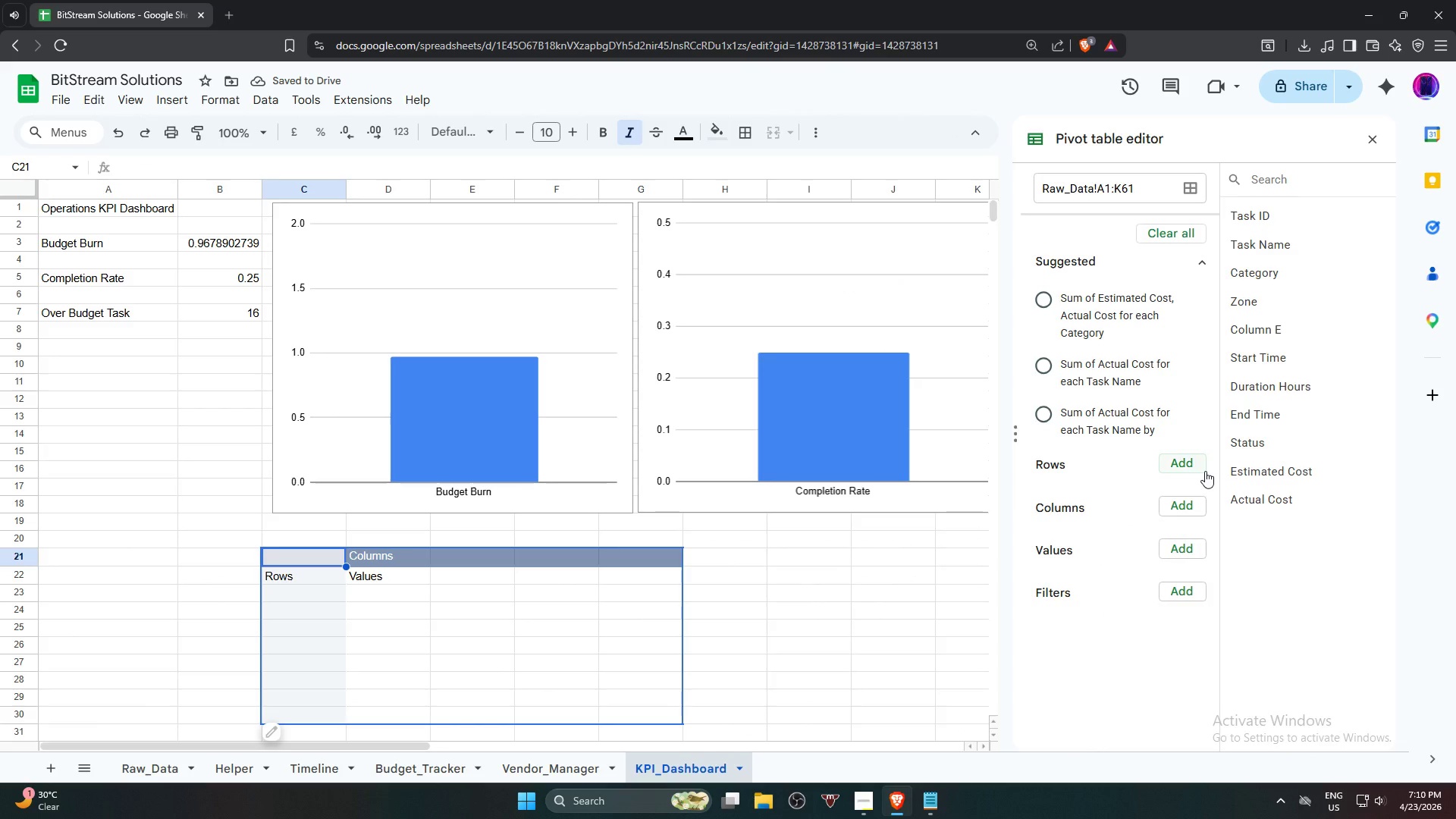 
left_click([1202, 469])
 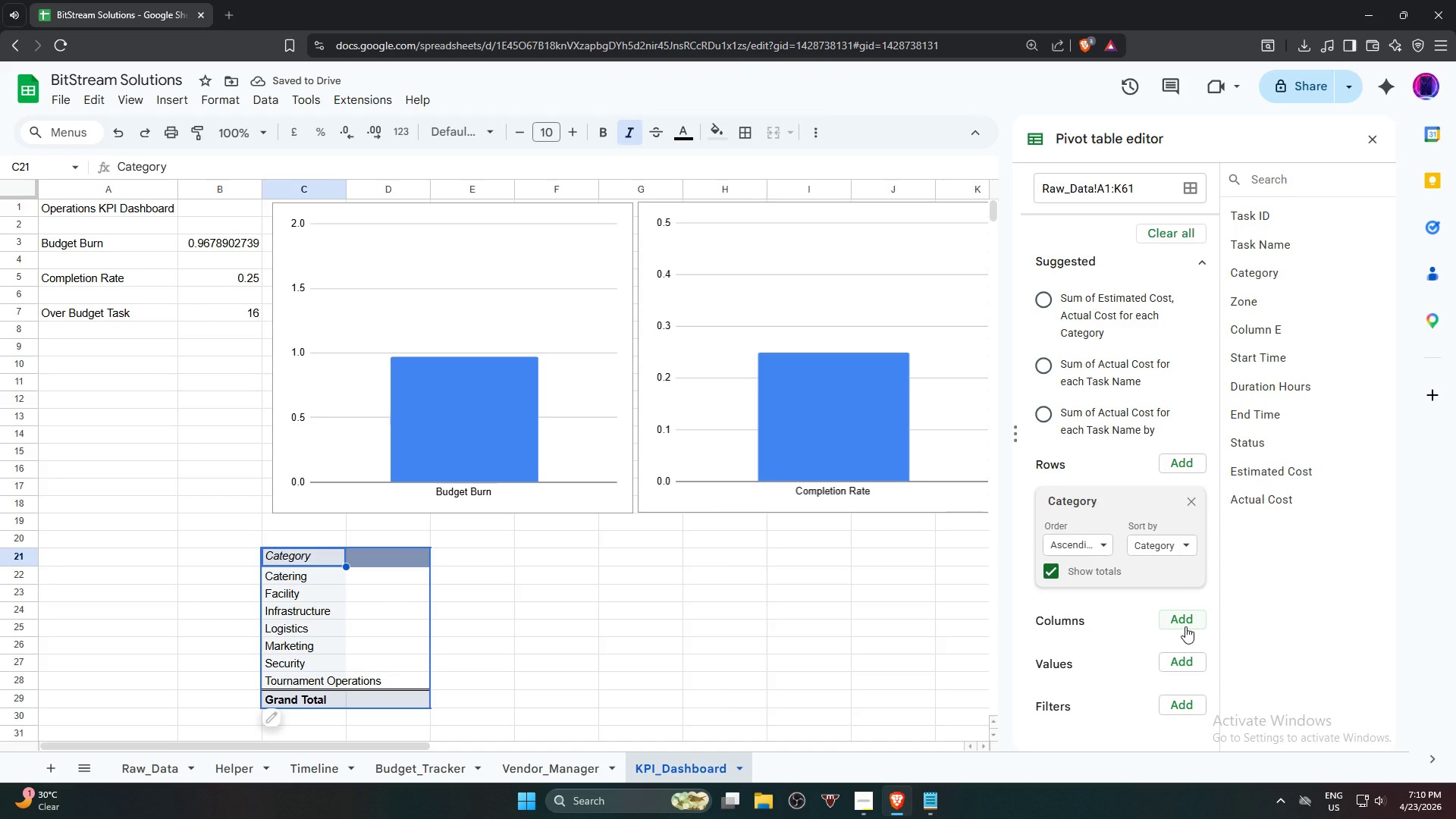 
wait(6.23)
 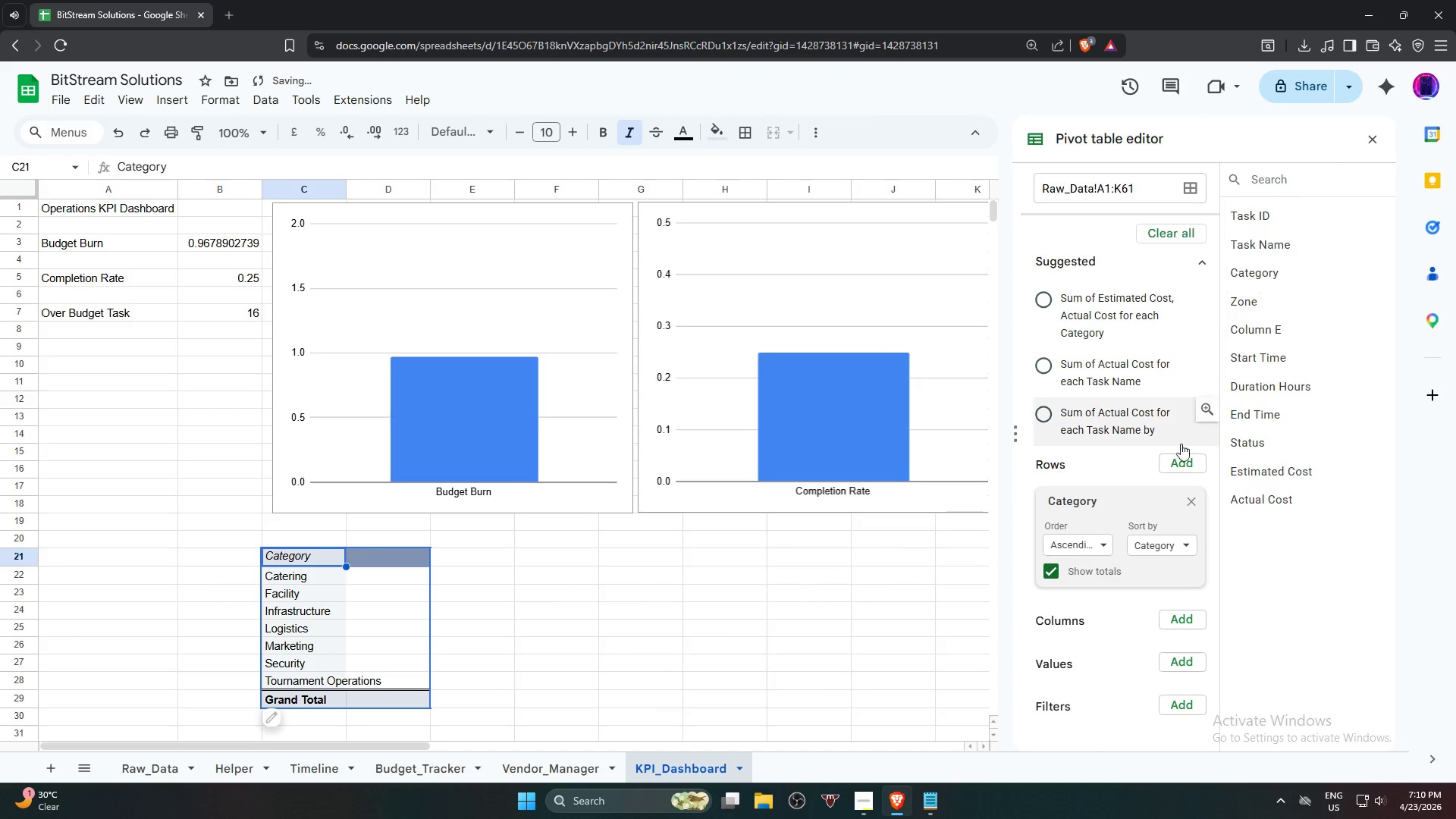 
left_click([1185, 626])
 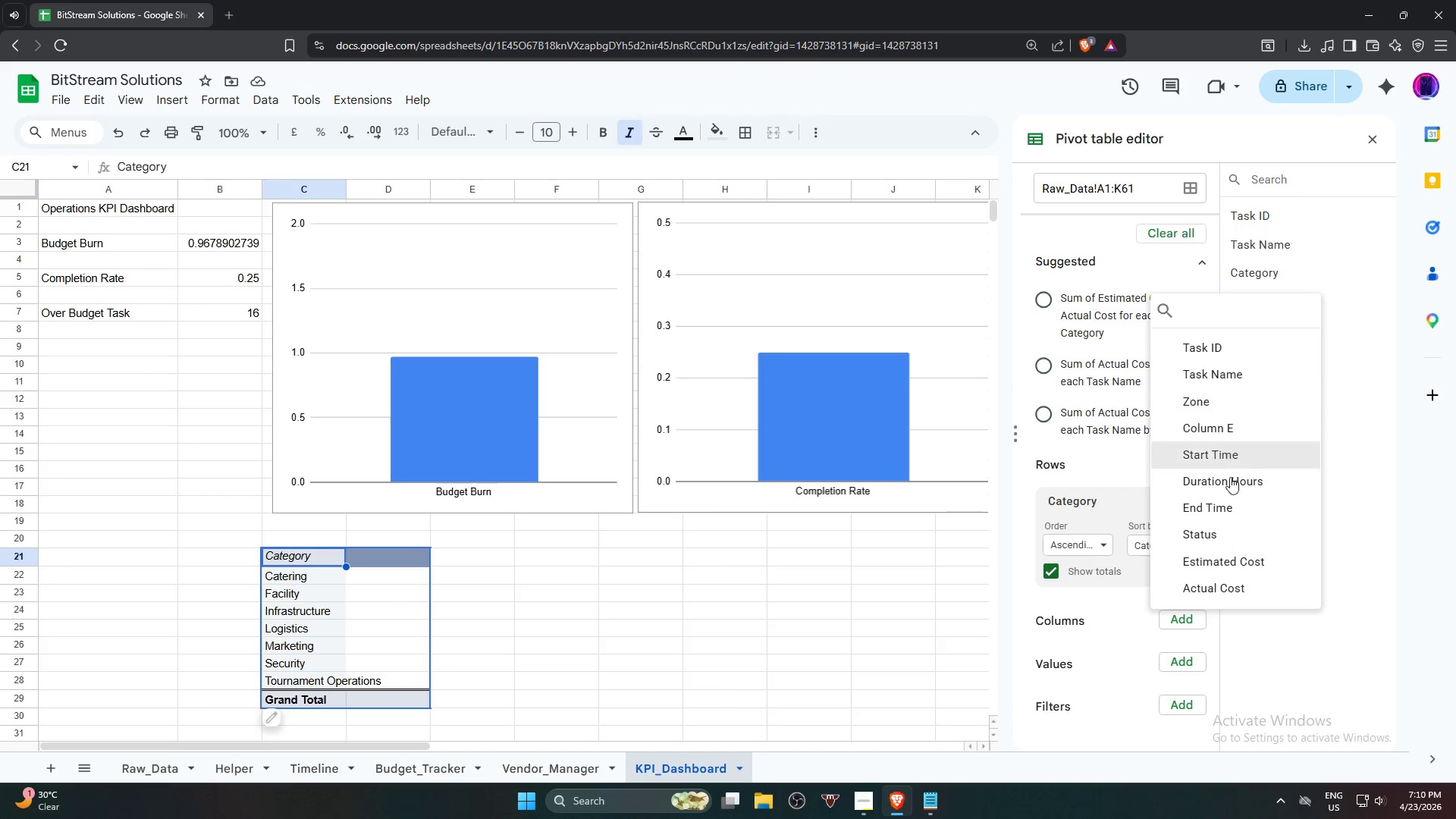 
left_click([1230, 535])
 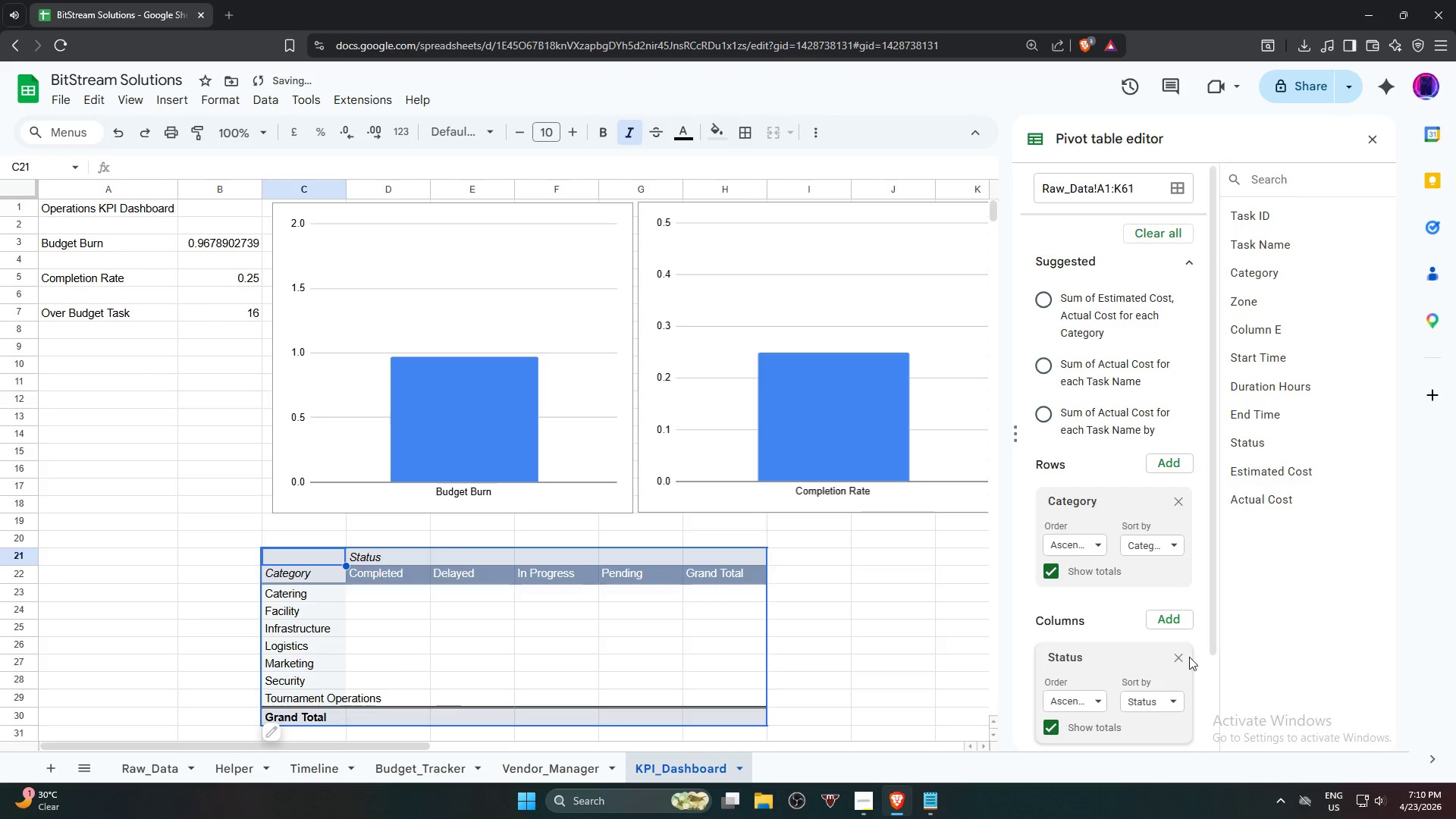 
scroll: coordinate [1136, 659], scroll_direction: down, amount: 3.0
 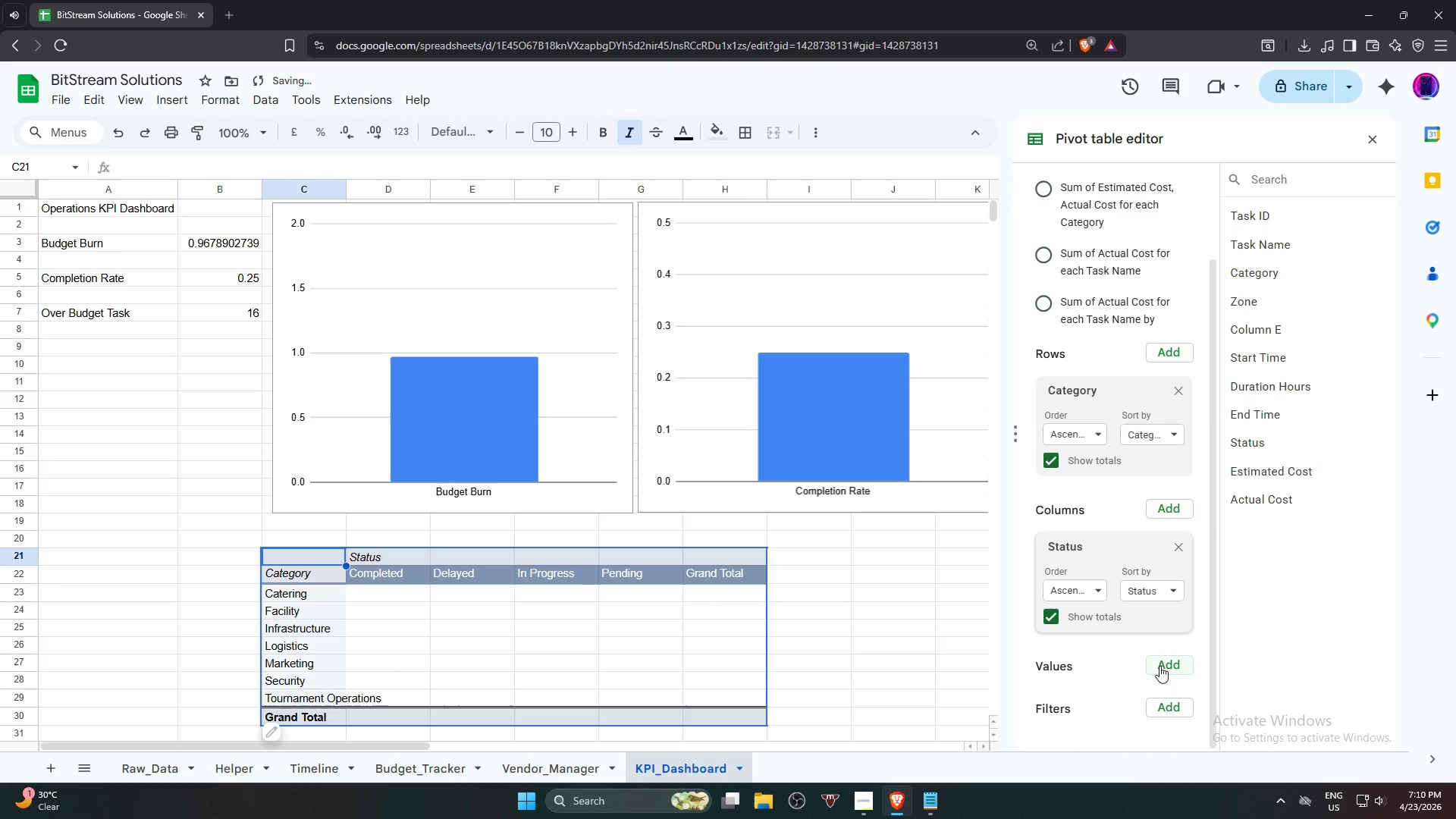 
left_click([1166, 663])
 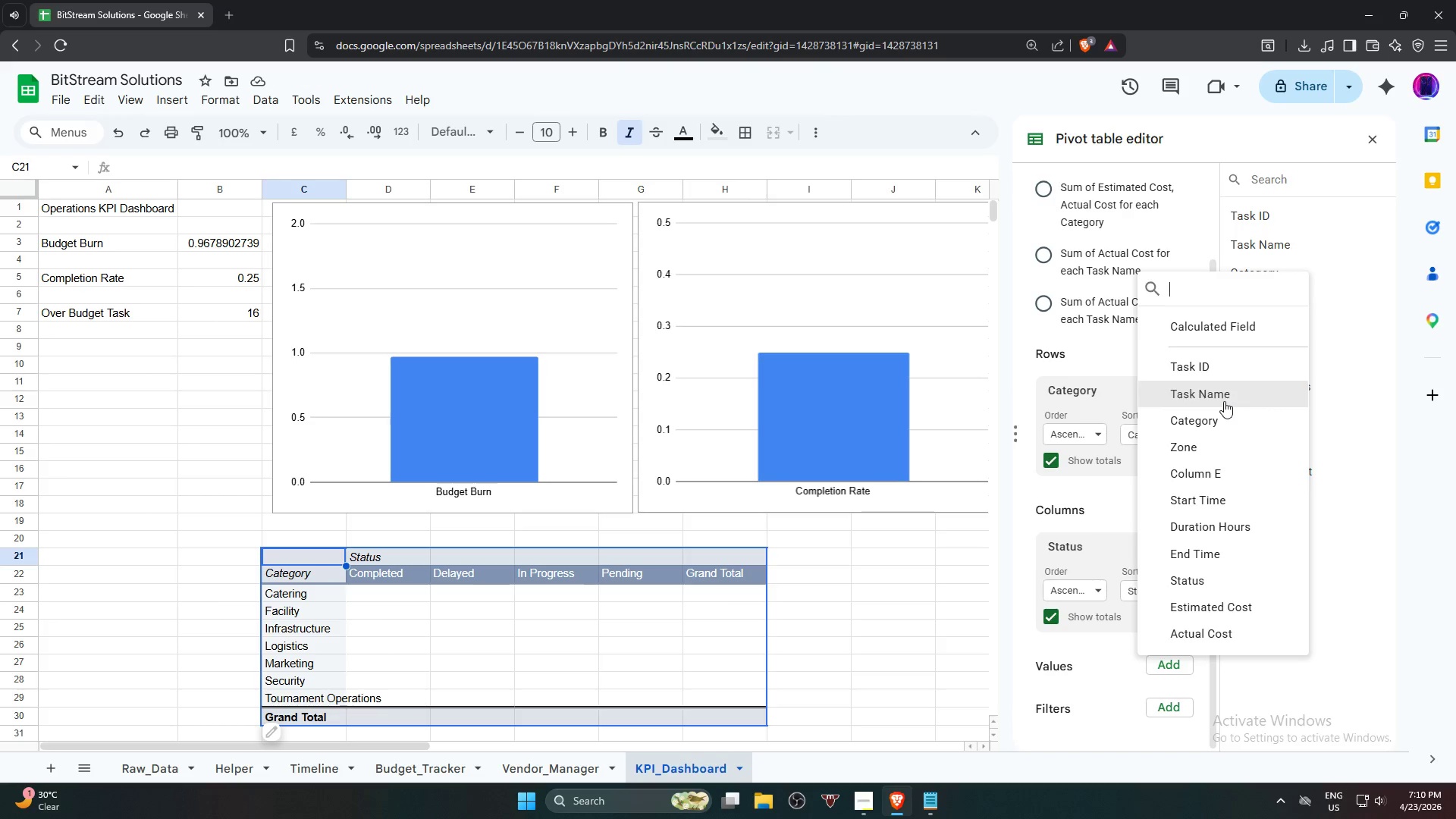 
wait(8.19)
 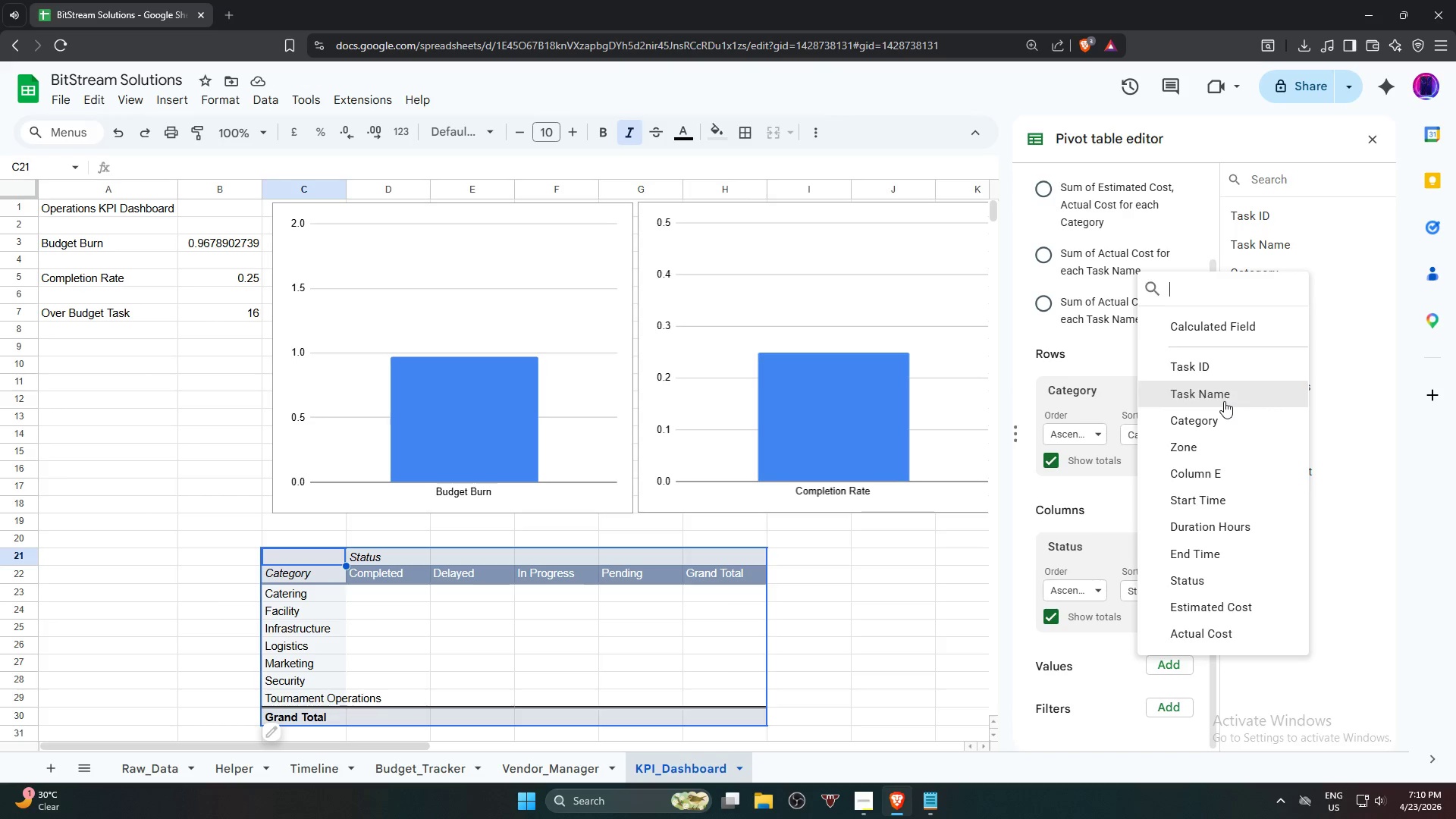 
double_click([350, 186])
 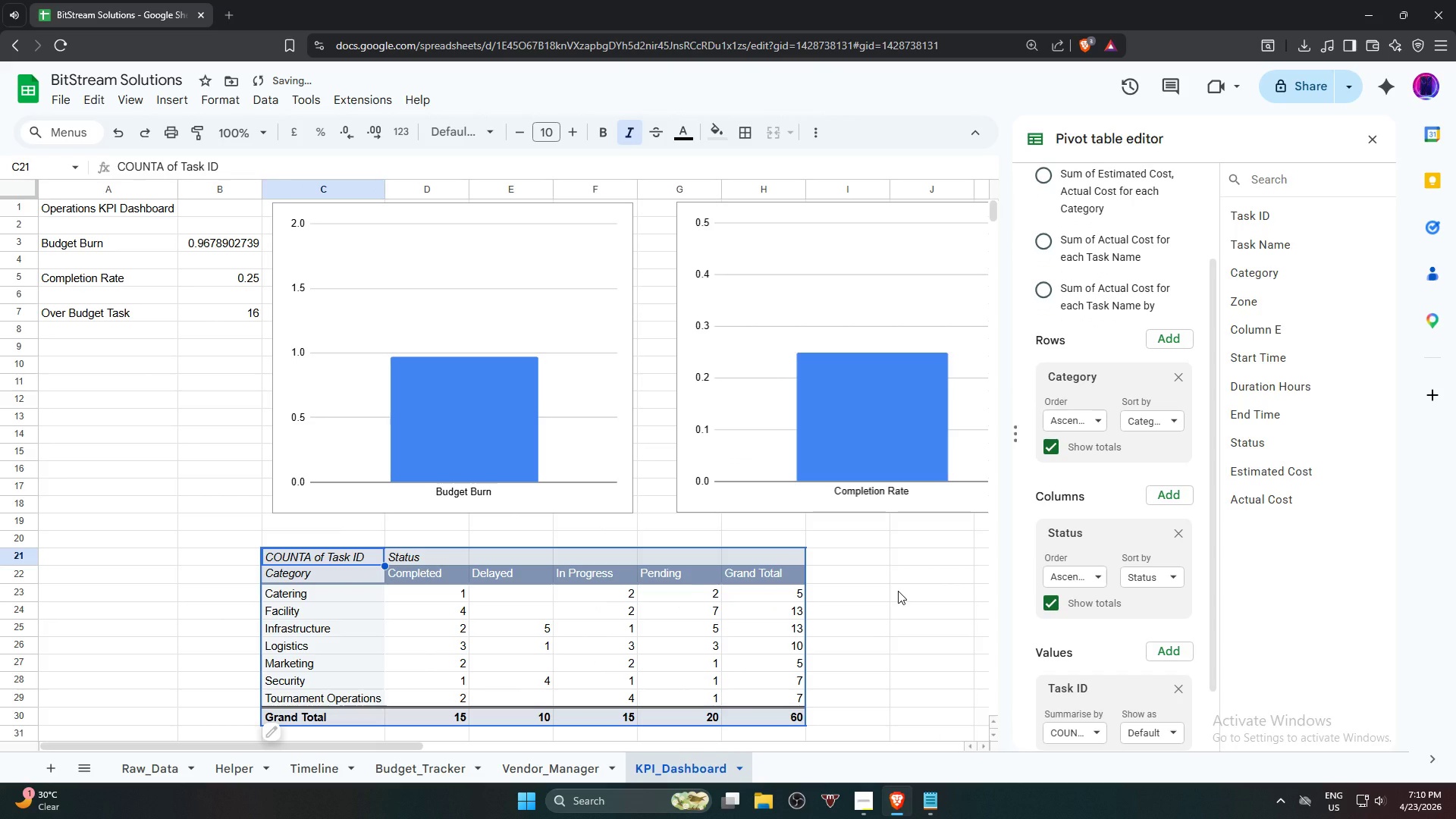 
left_click([898, 591])
 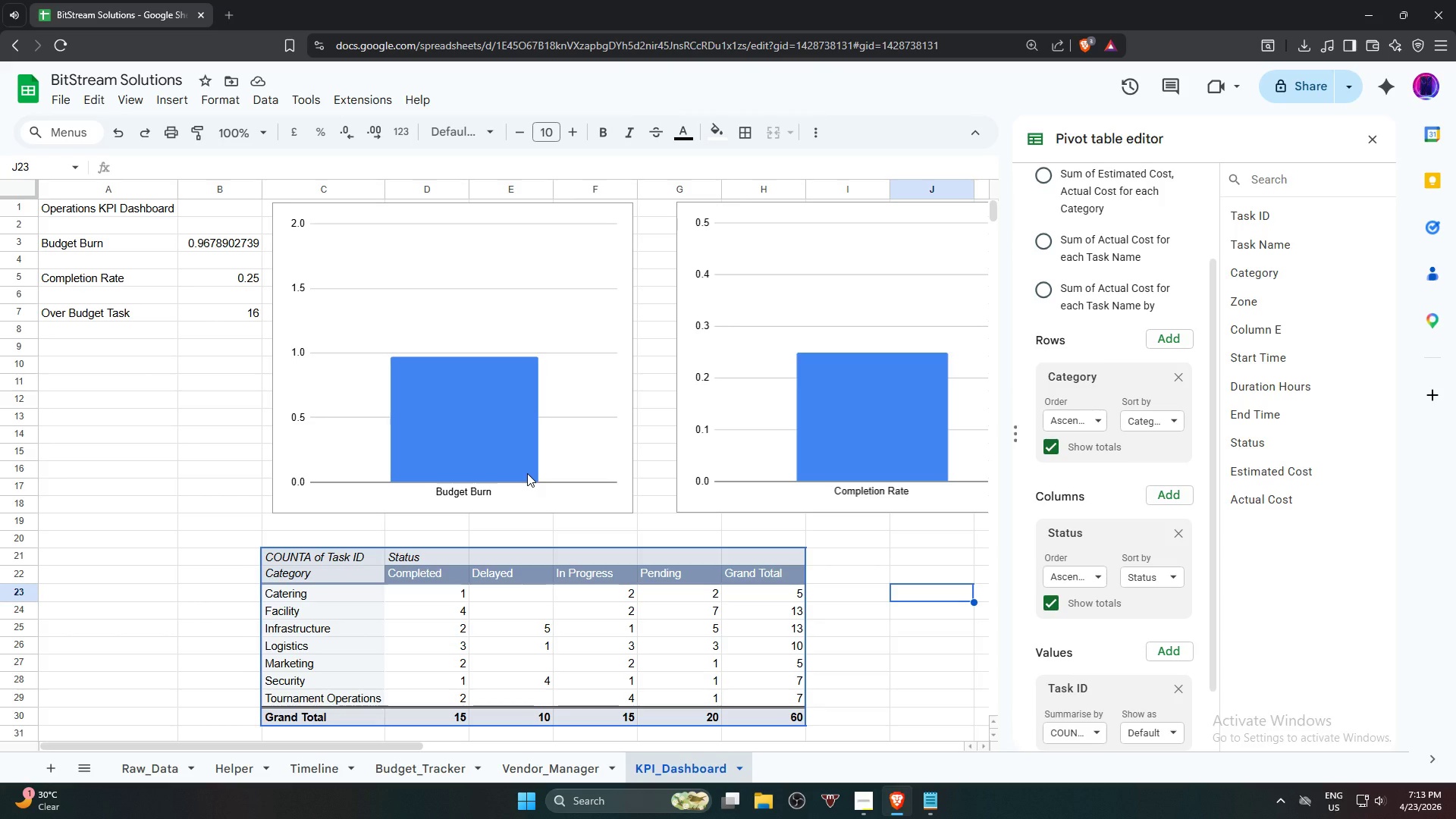 
wait(195.38)
 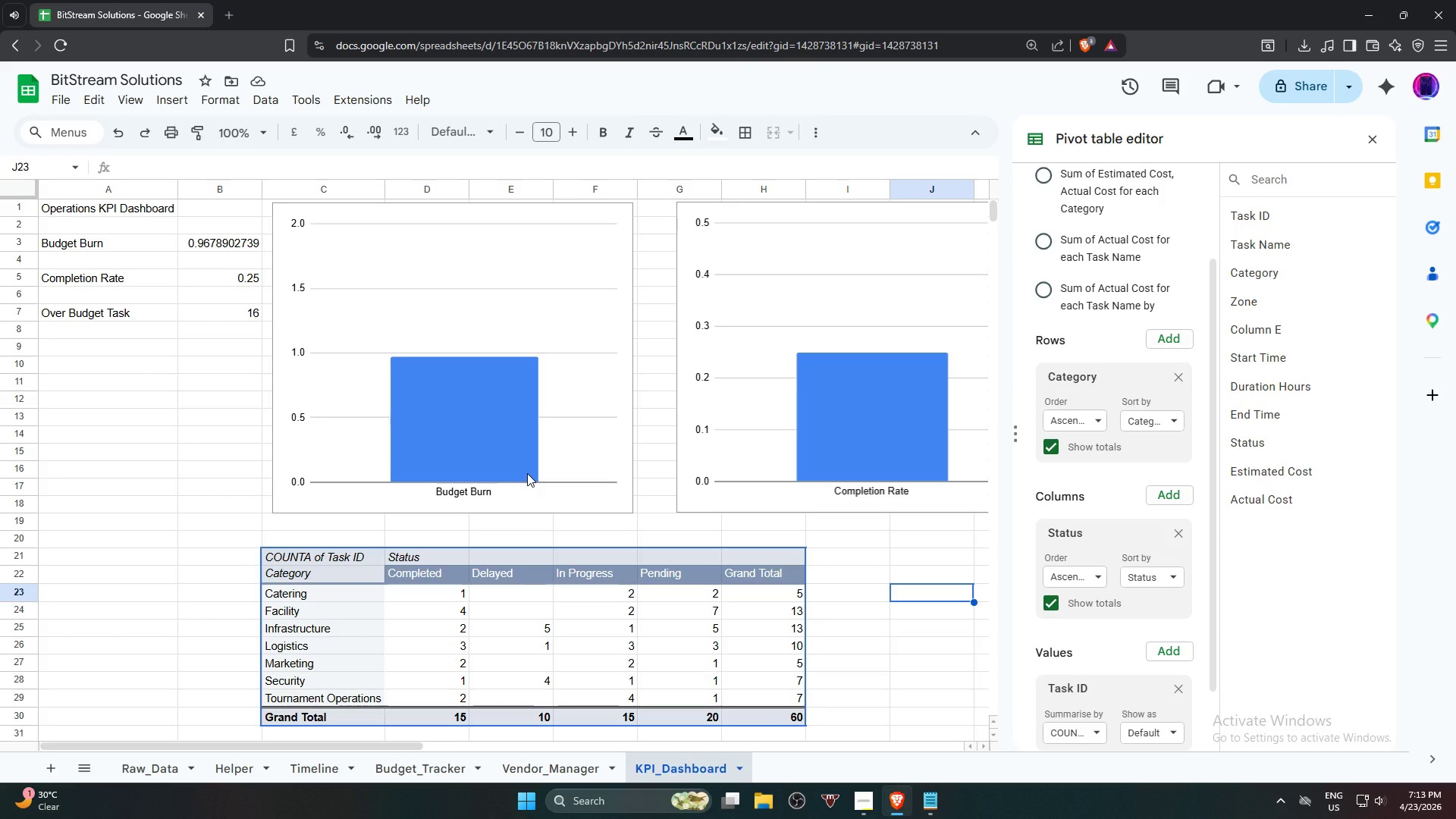 
left_click([92, 351])
 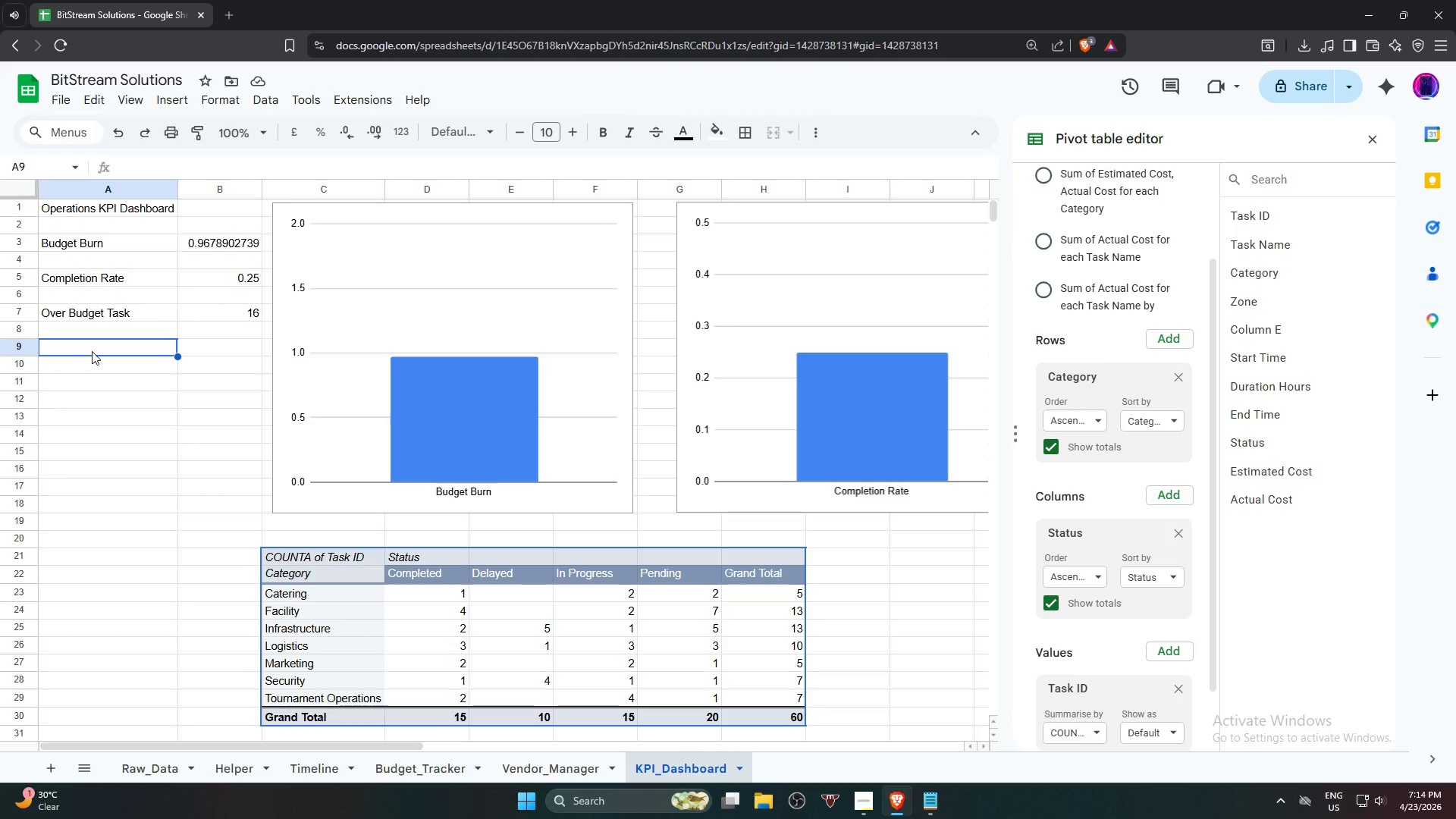 
type(Estimated)
 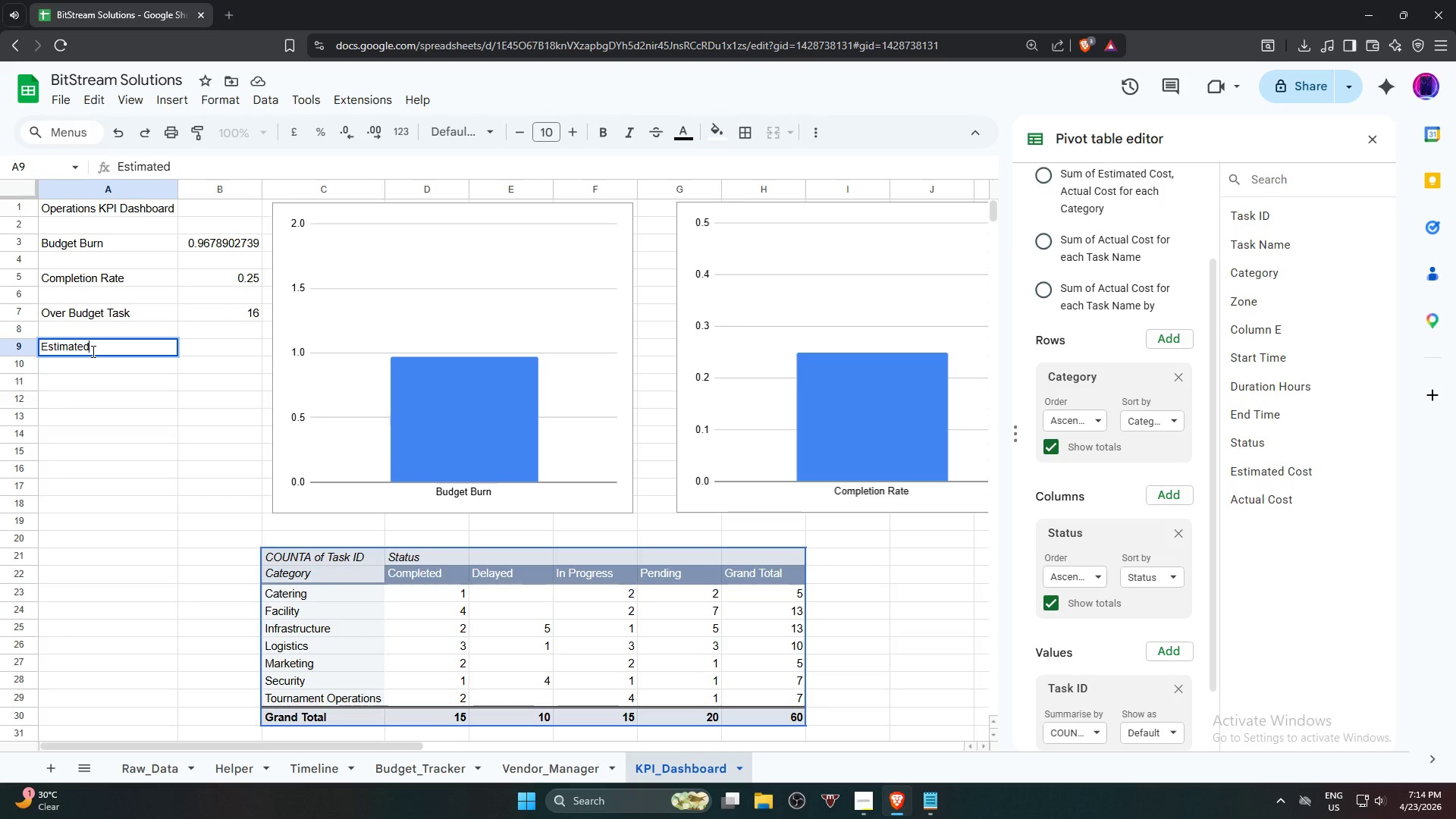 
key(ArrowDown)
 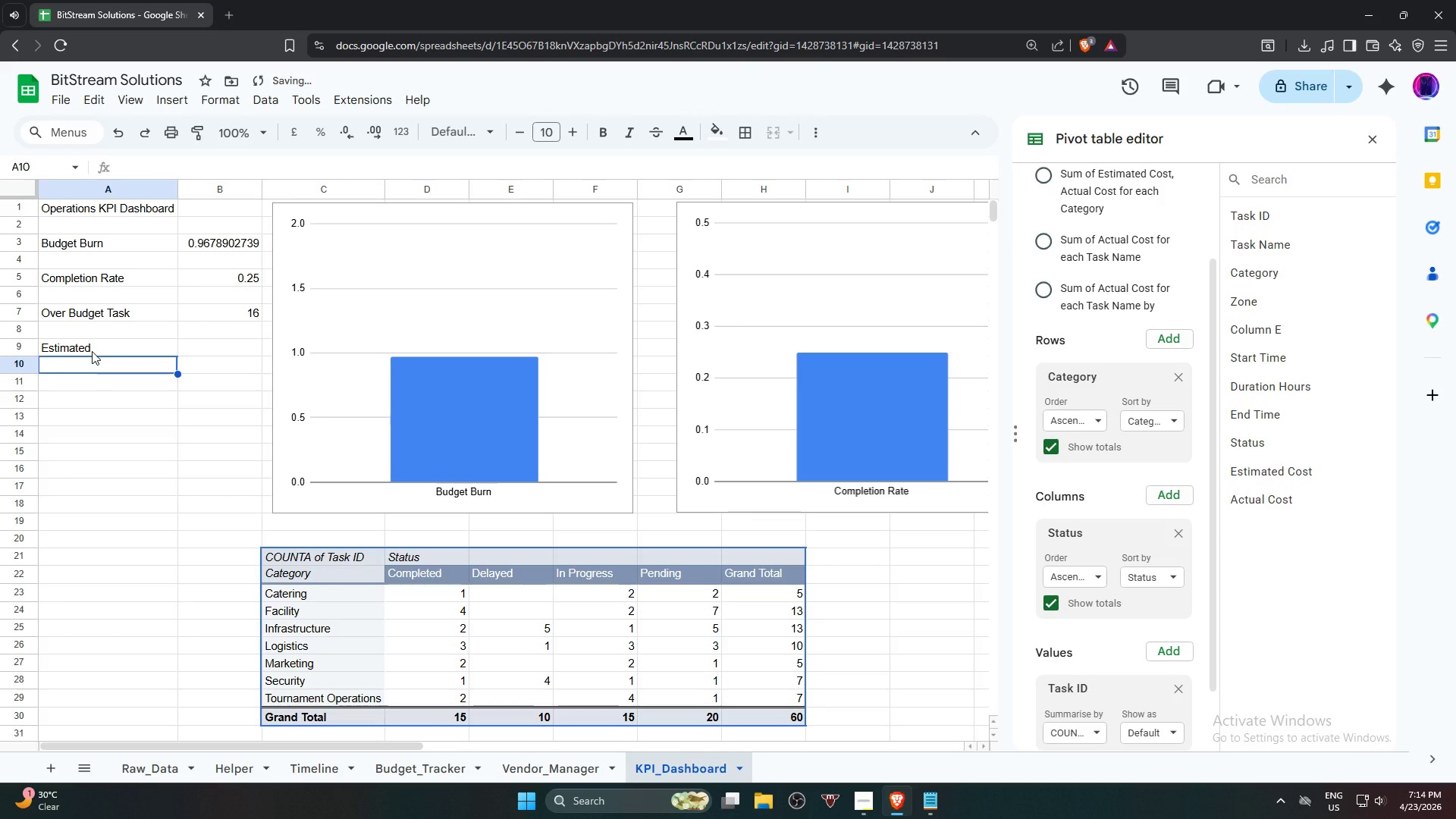 
type(Actual)
 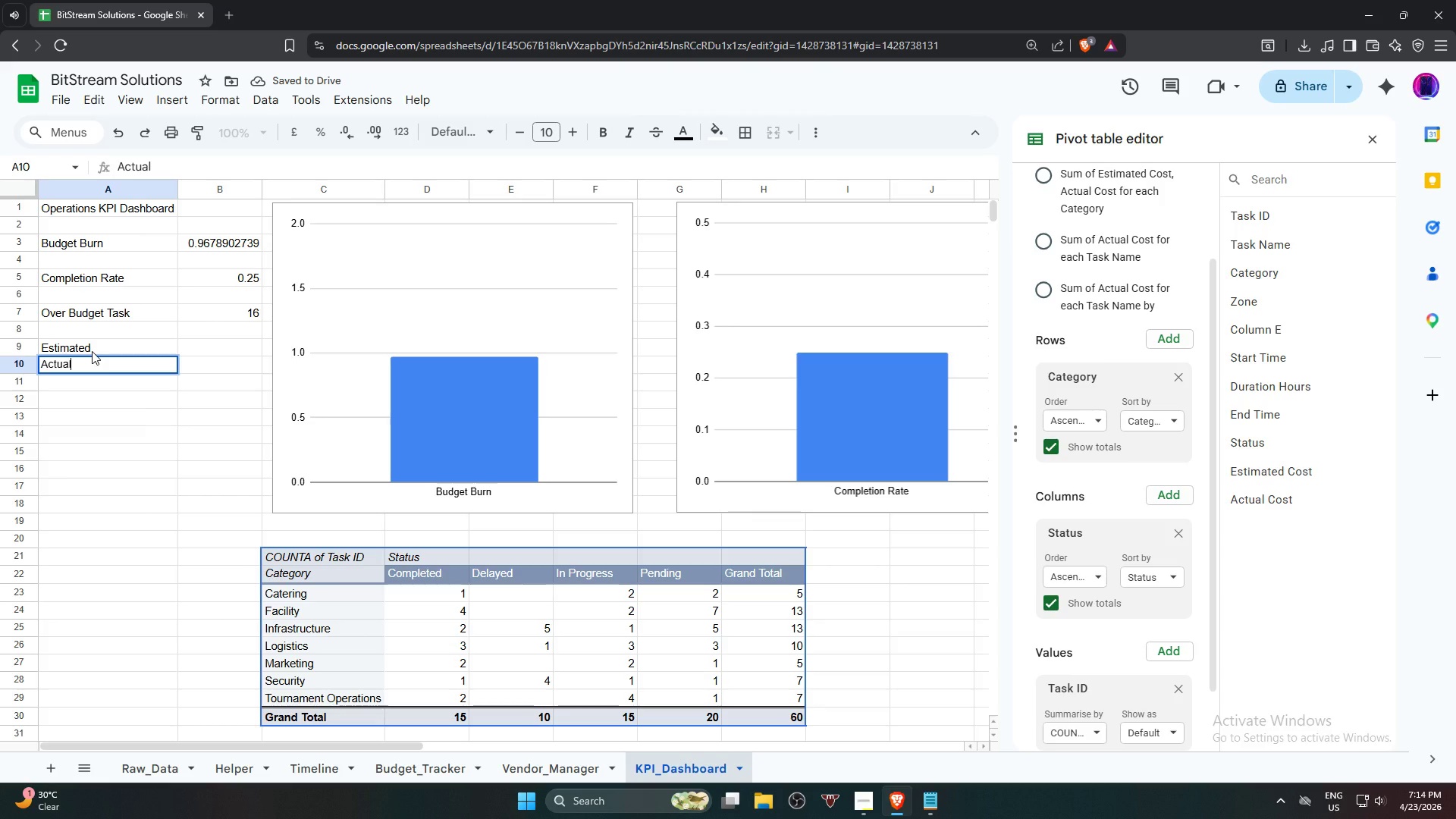 
key(ArrowRight)
 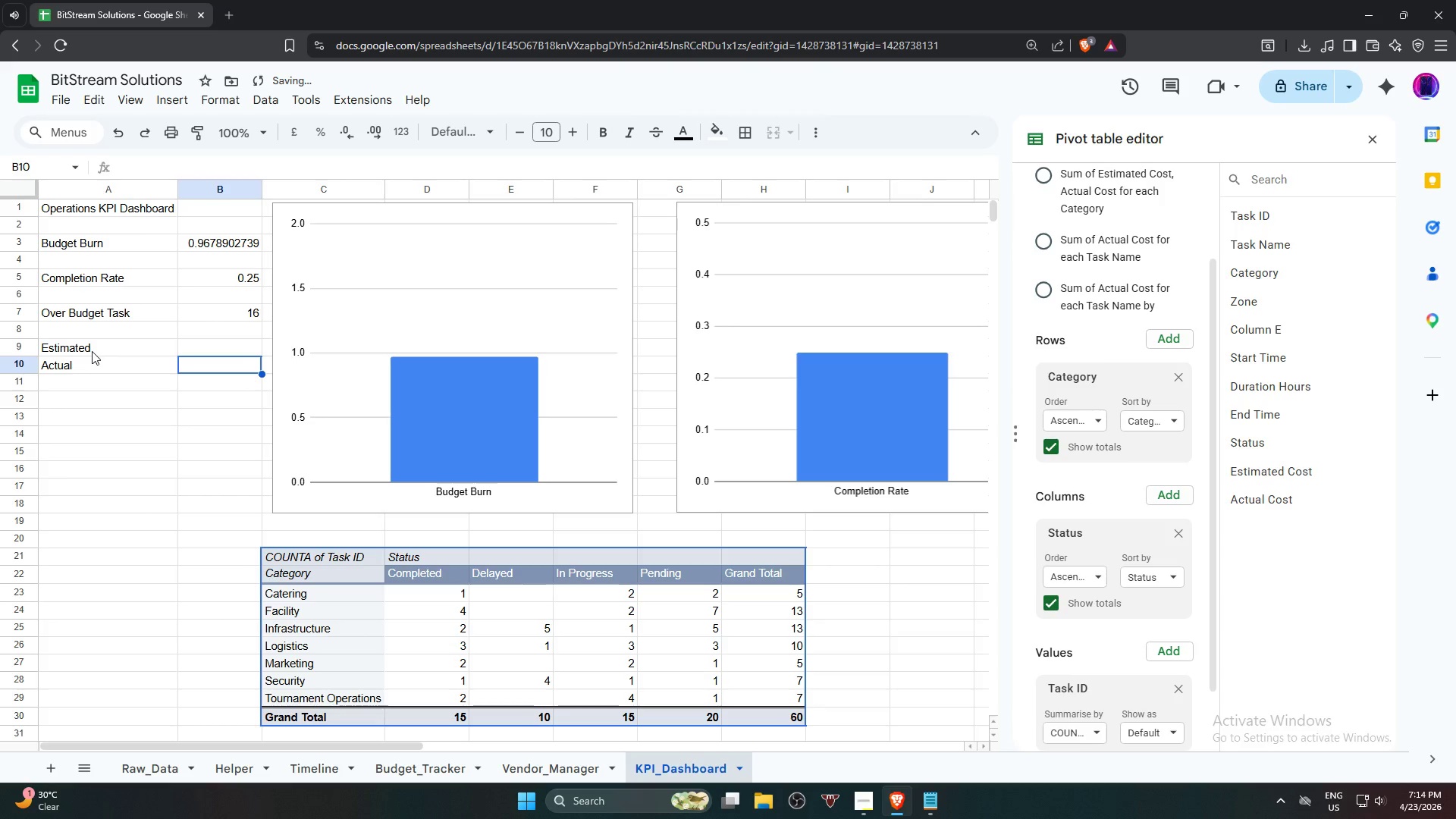 
key(ArrowUp)
 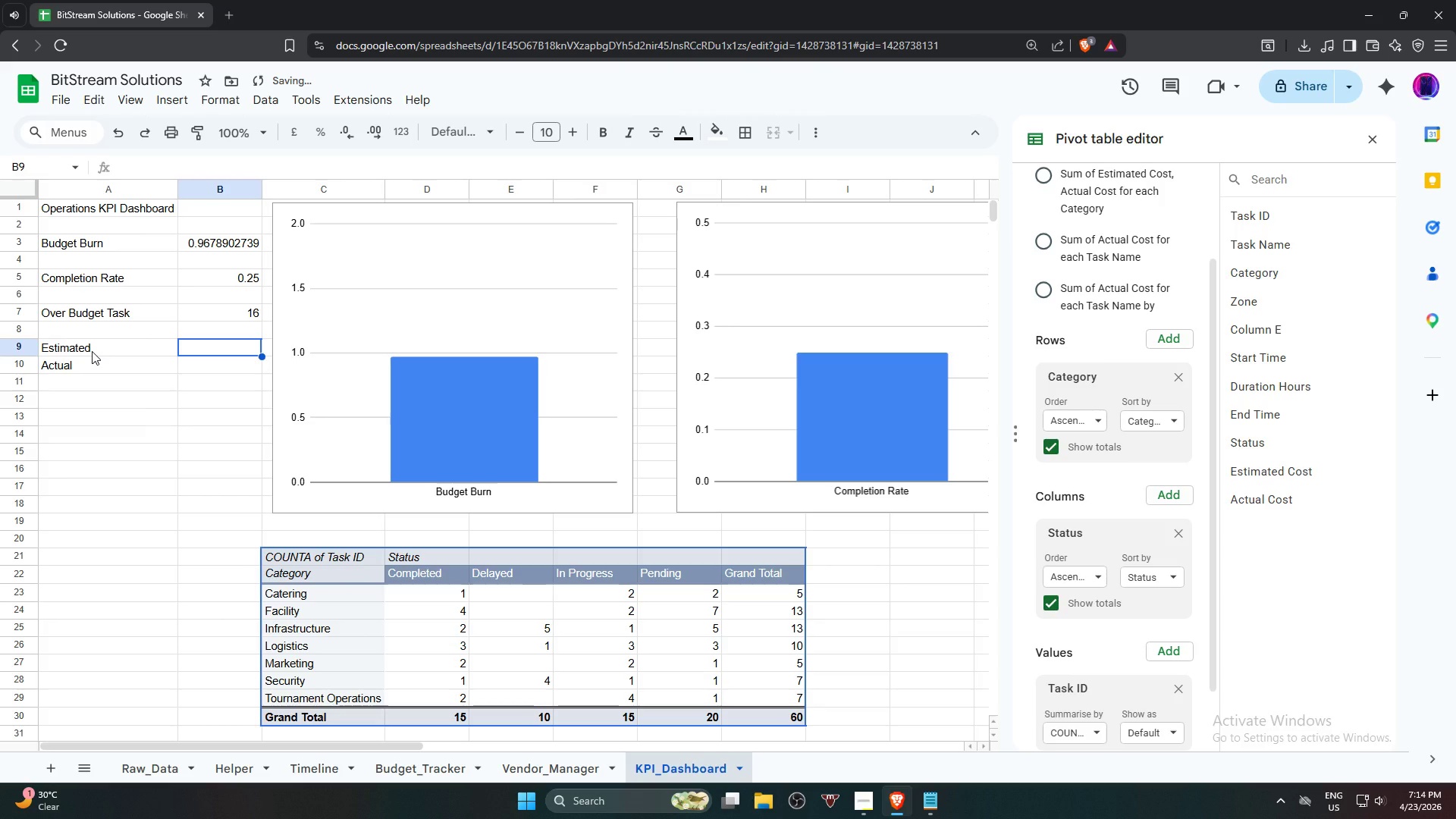 
key(Equal)
 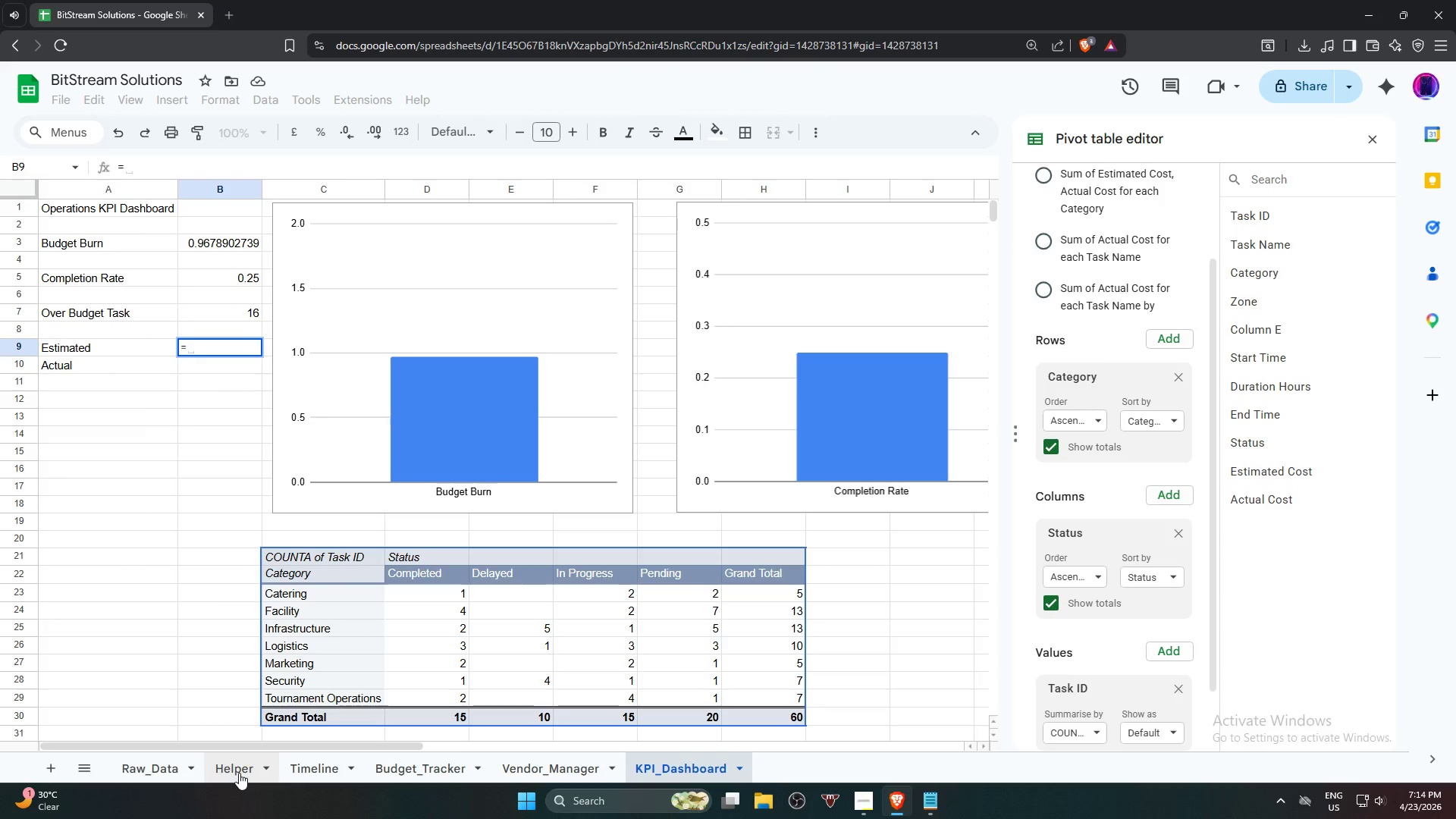 
wait(5.08)
 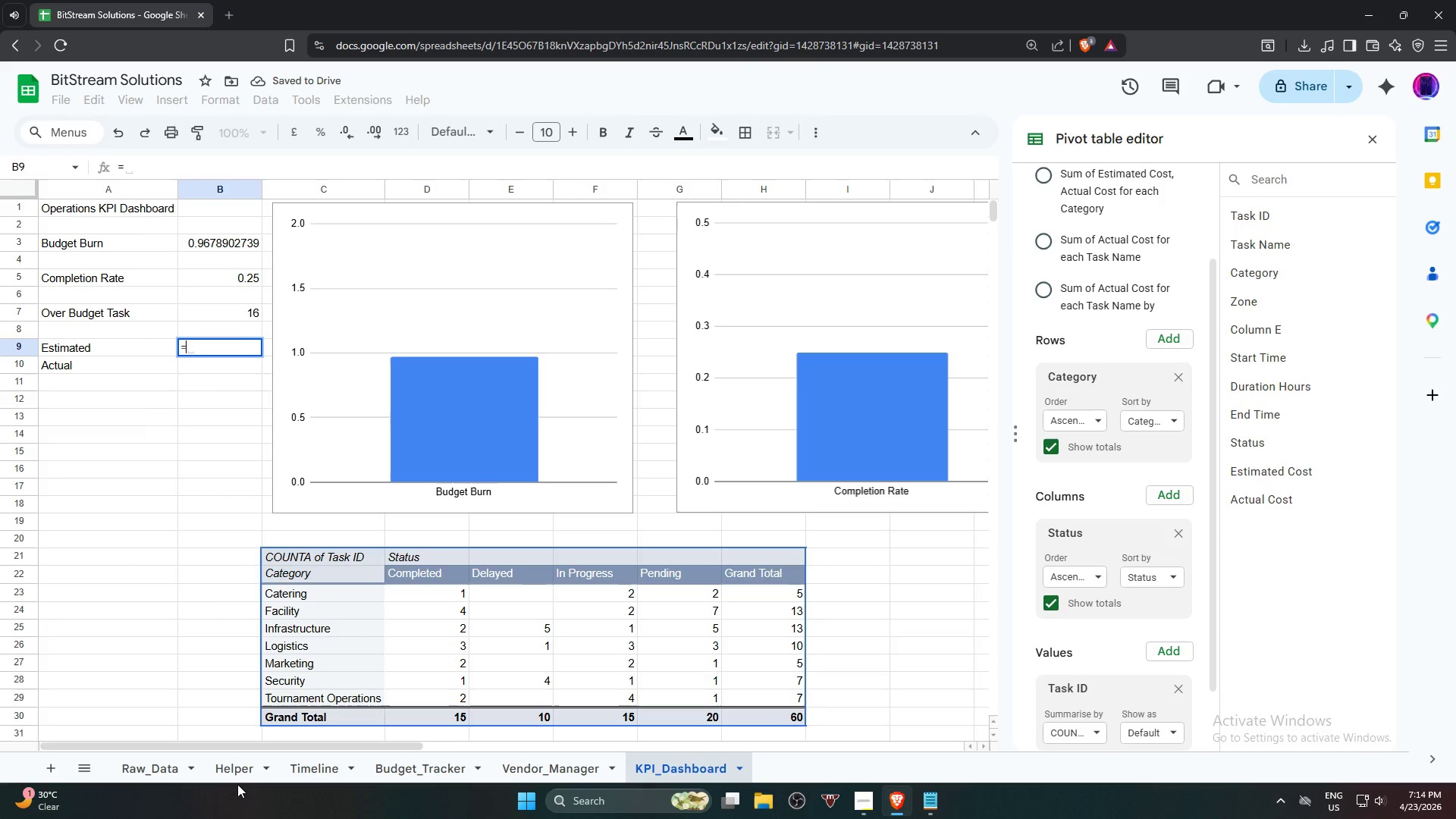 
left_click([239, 773])
 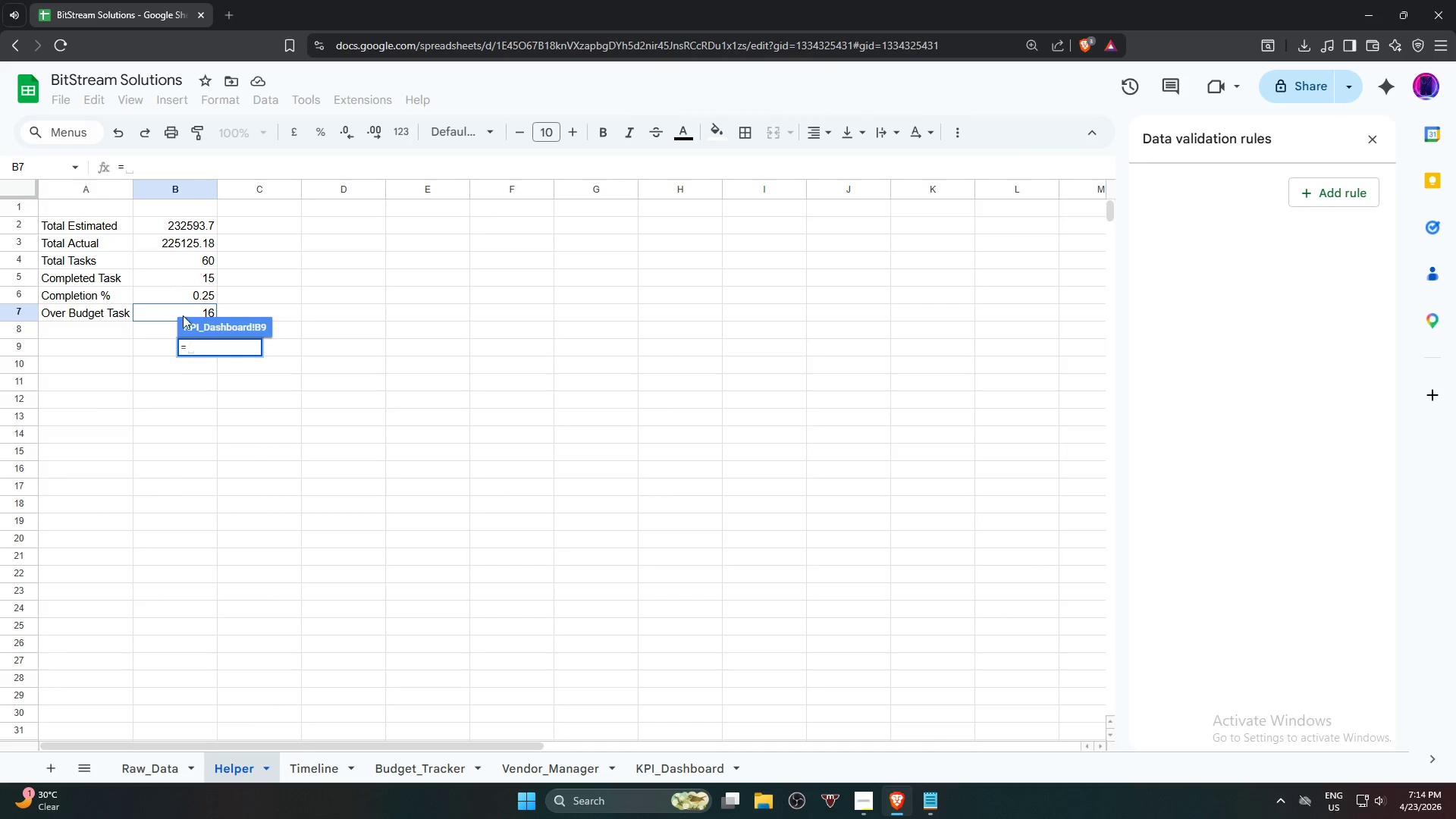 
left_click([155, 228])
 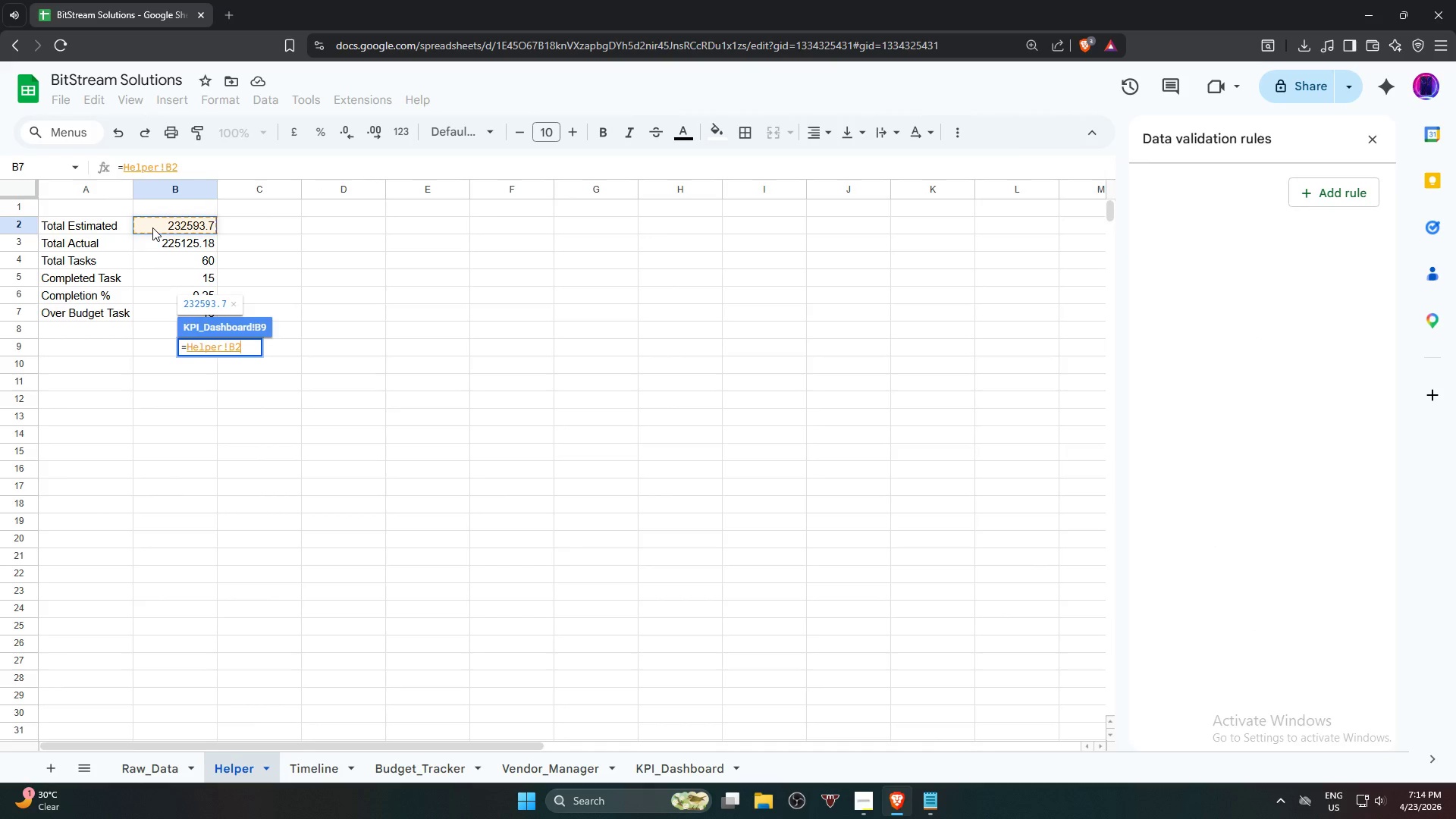 
key(NumpadEnter)
 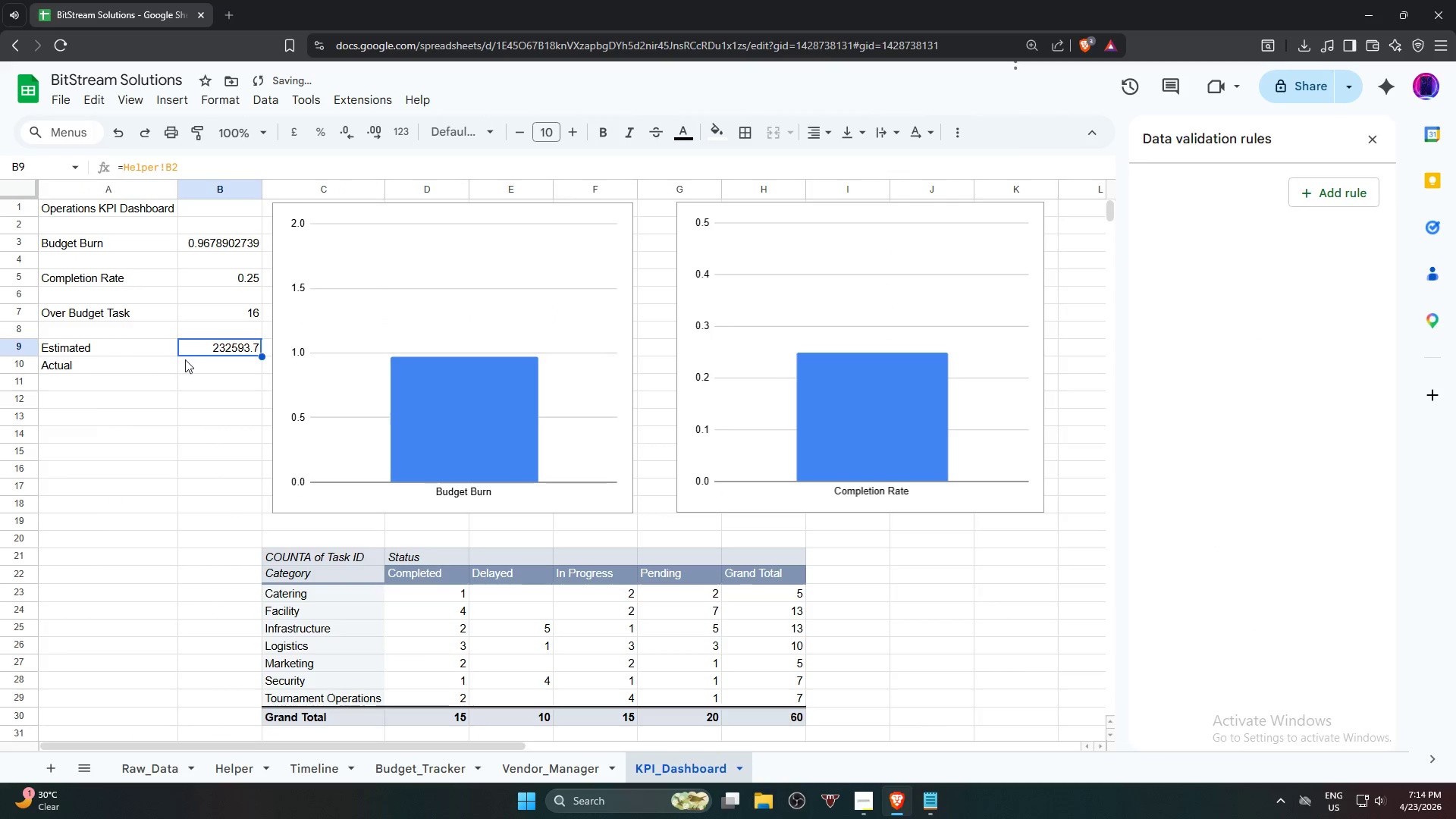 
left_click([193, 370])
 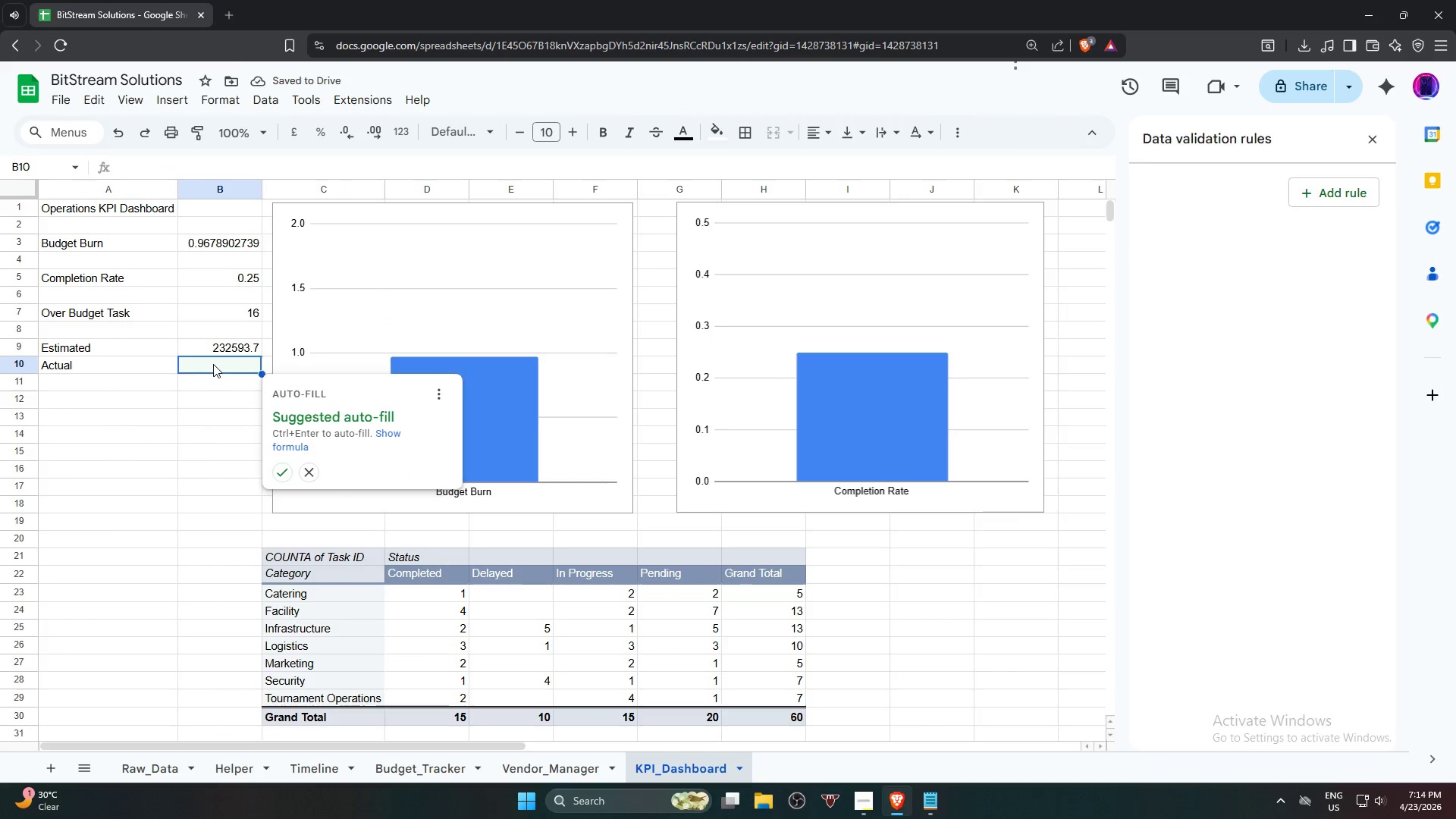 
key(Equal)
 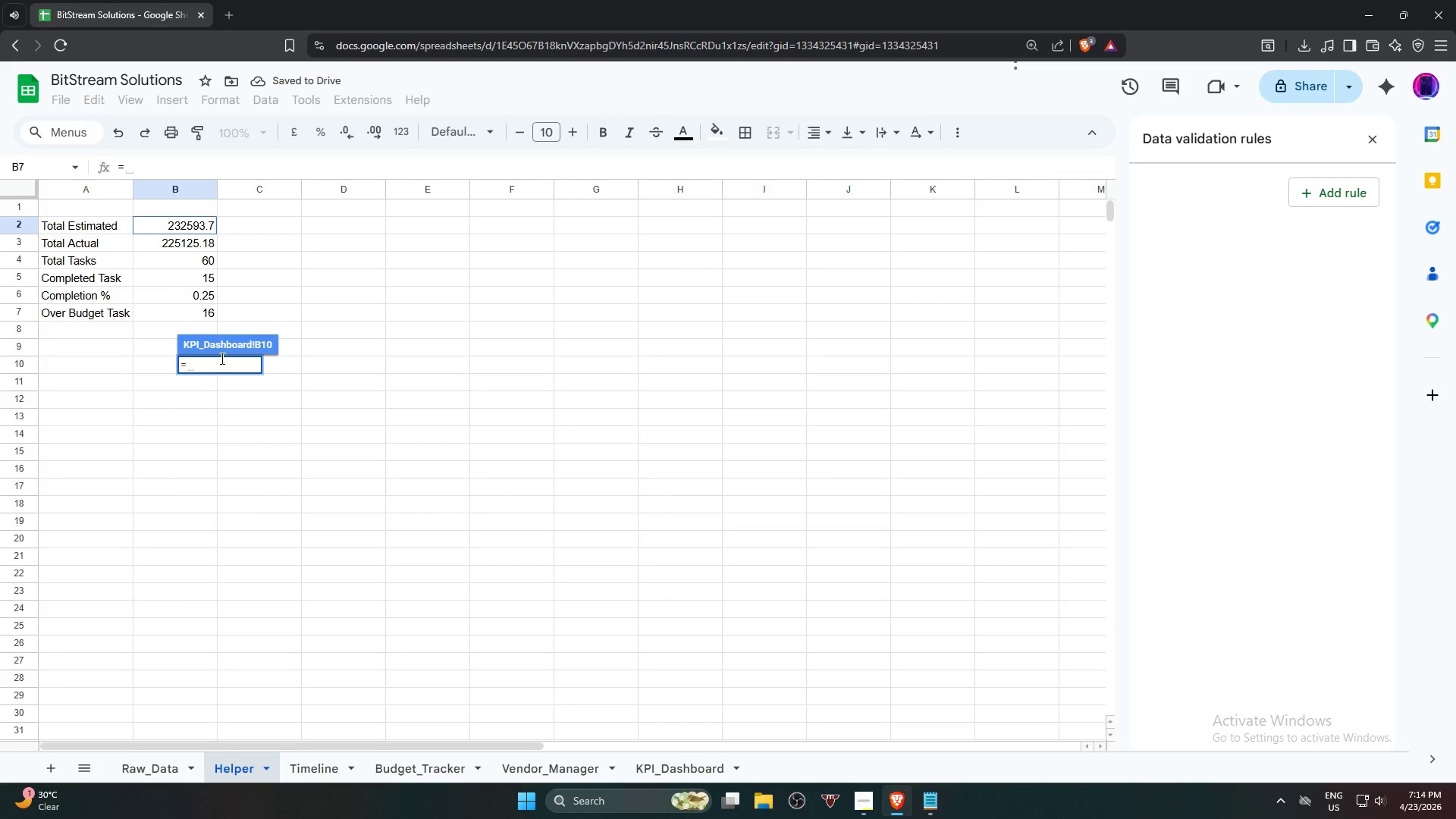 
left_click([176, 246])
 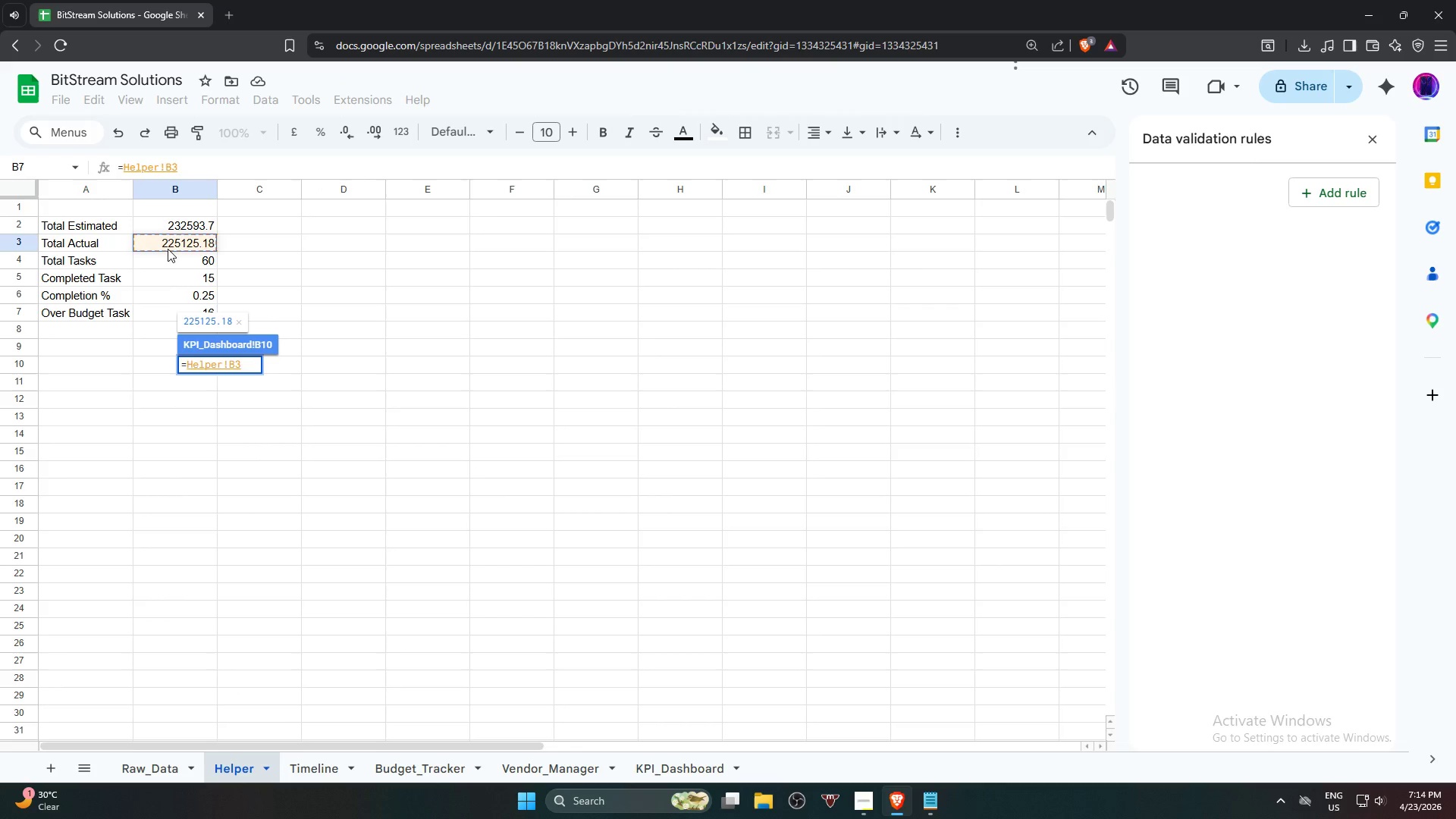 
key(NumpadEnter)
 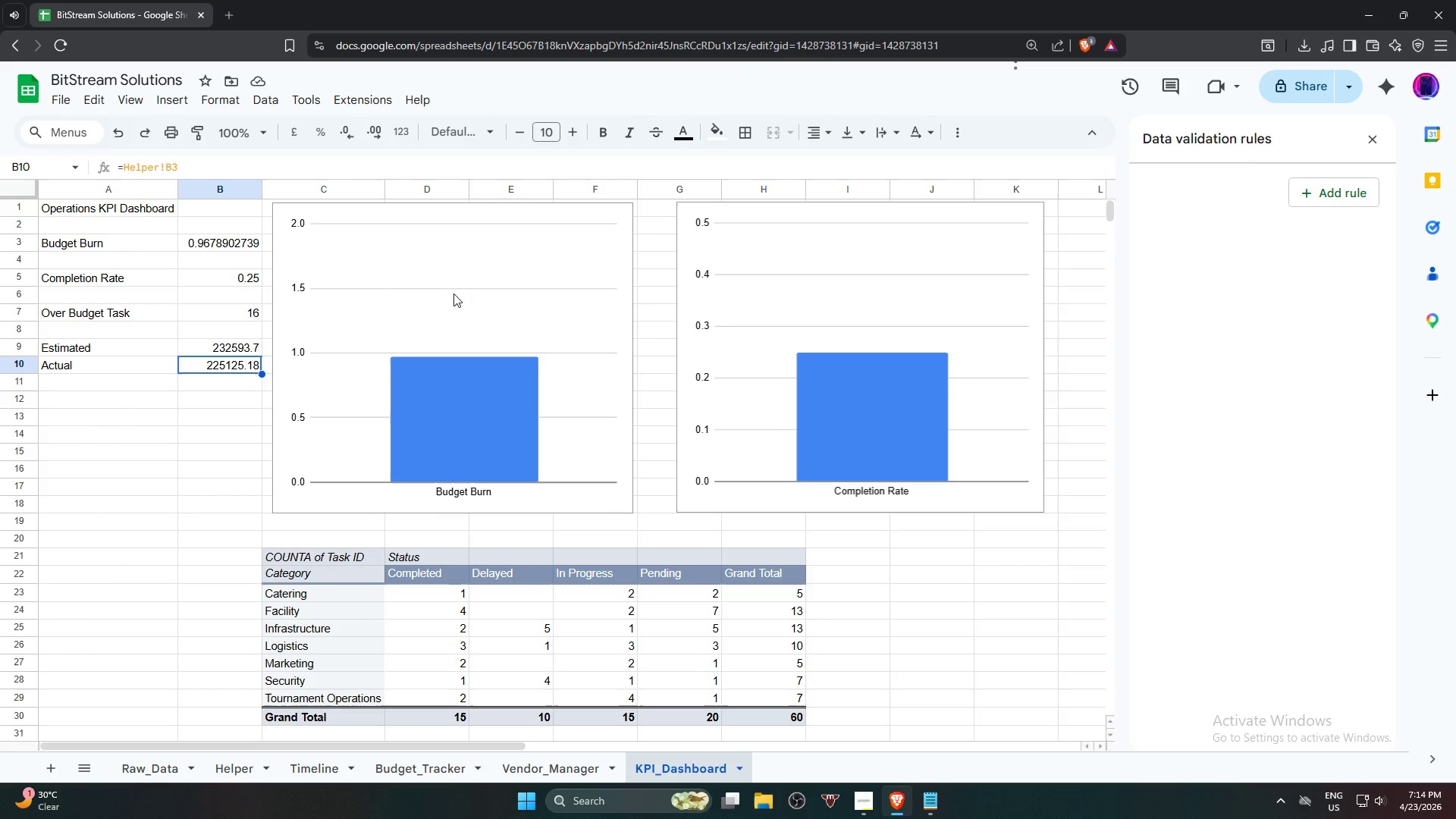 
wait(11.75)
 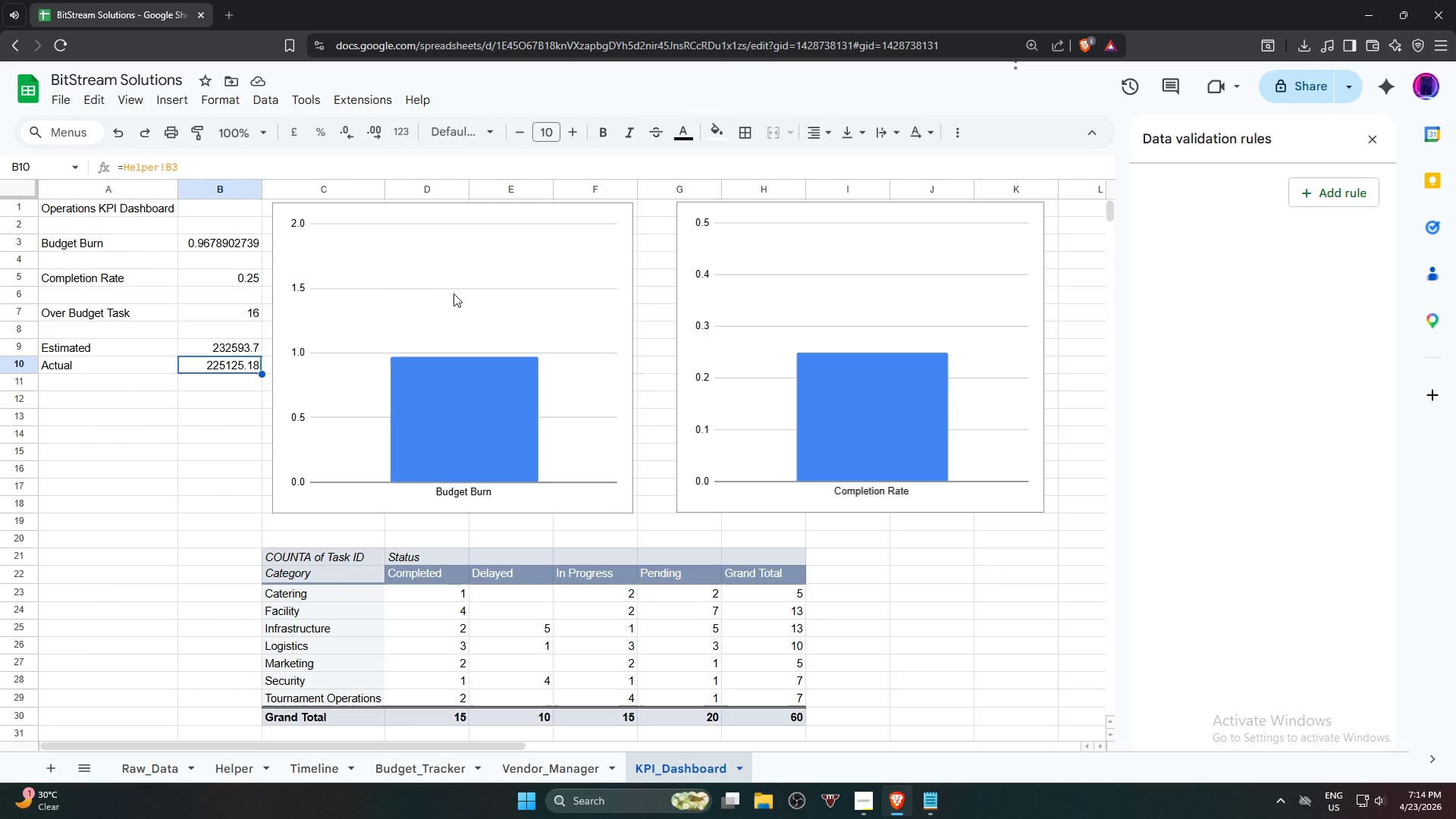 
left_click([453, 299])
 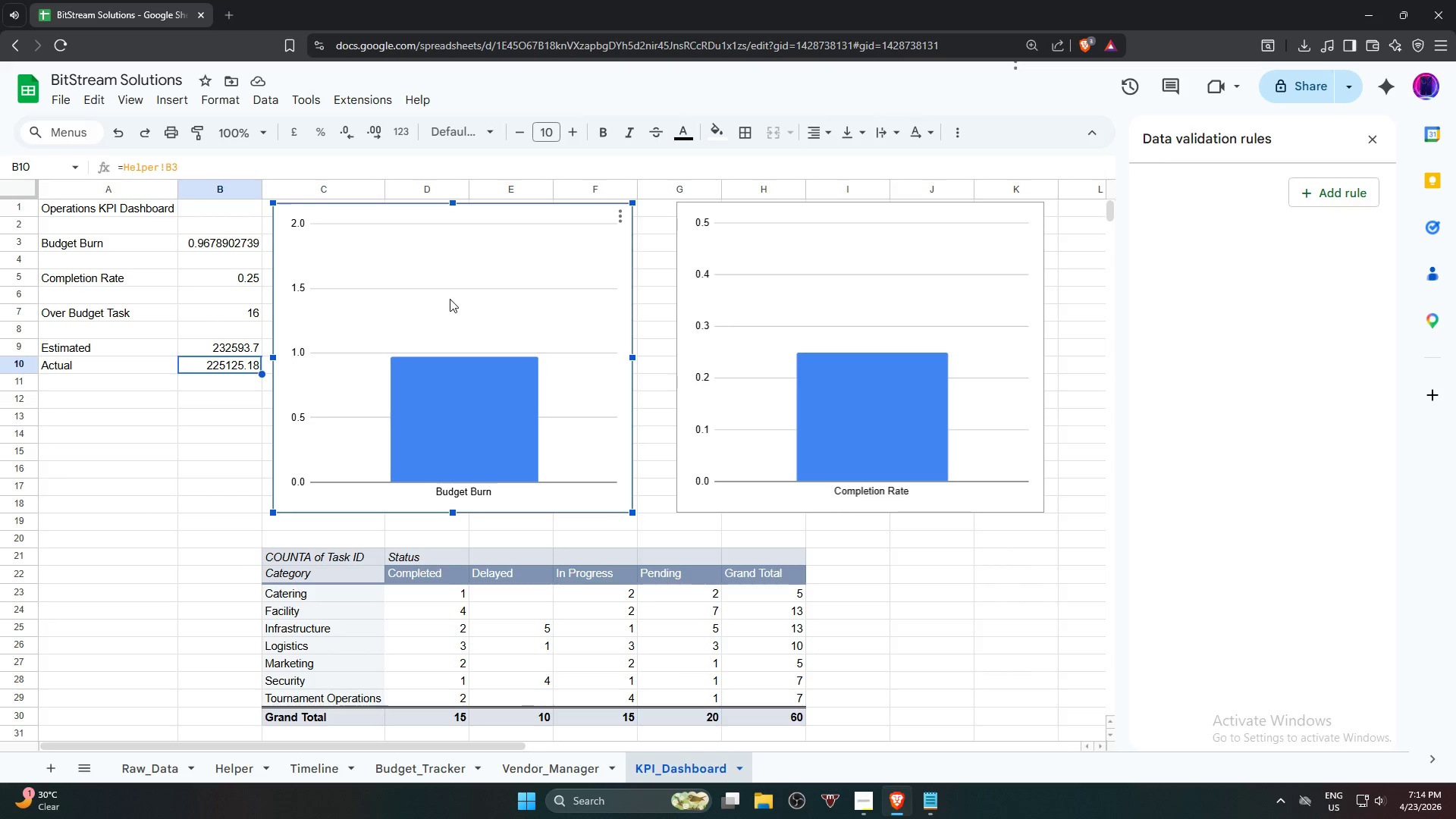 
key(Delete)
 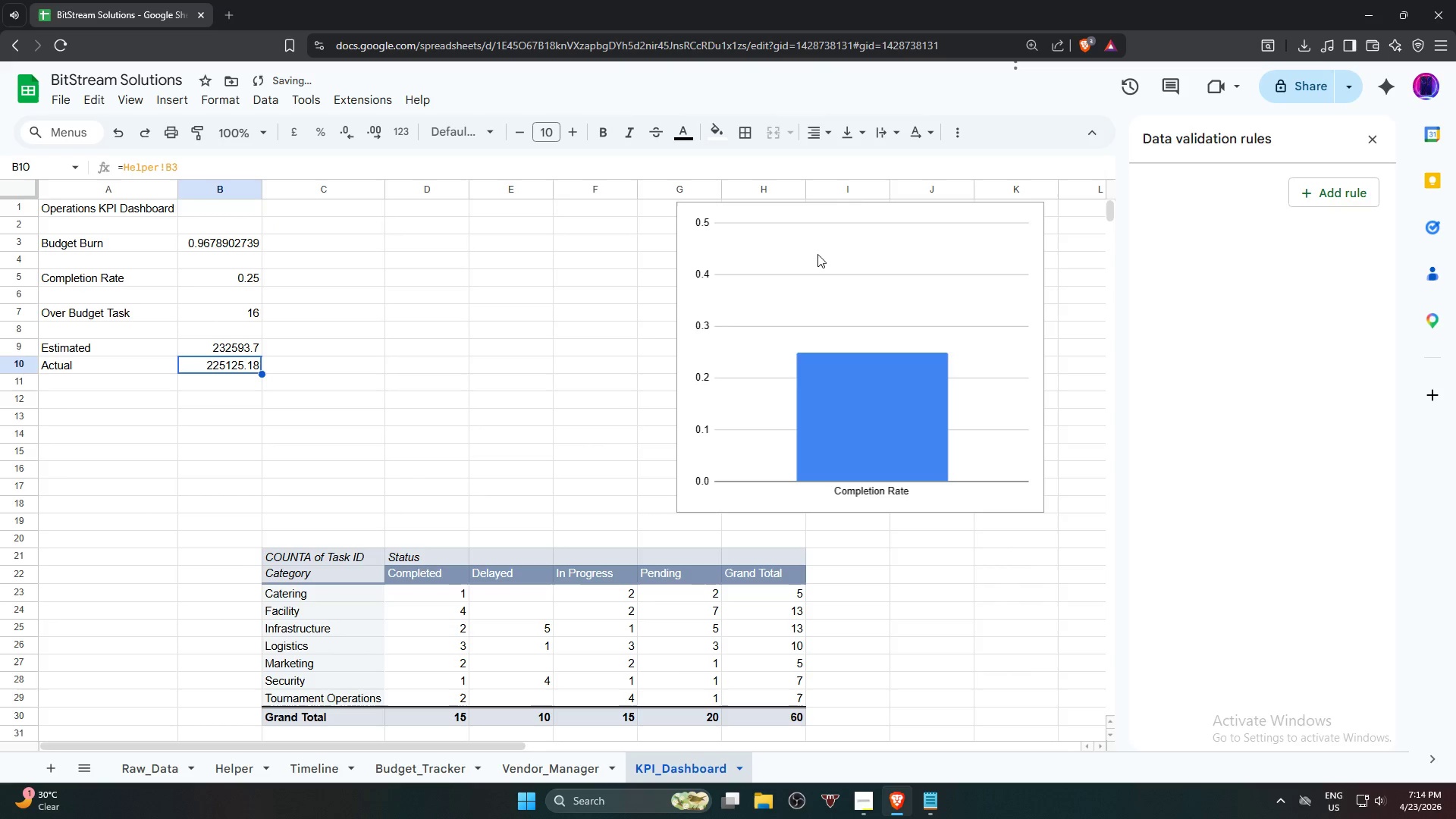 
left_click([850, 270])
 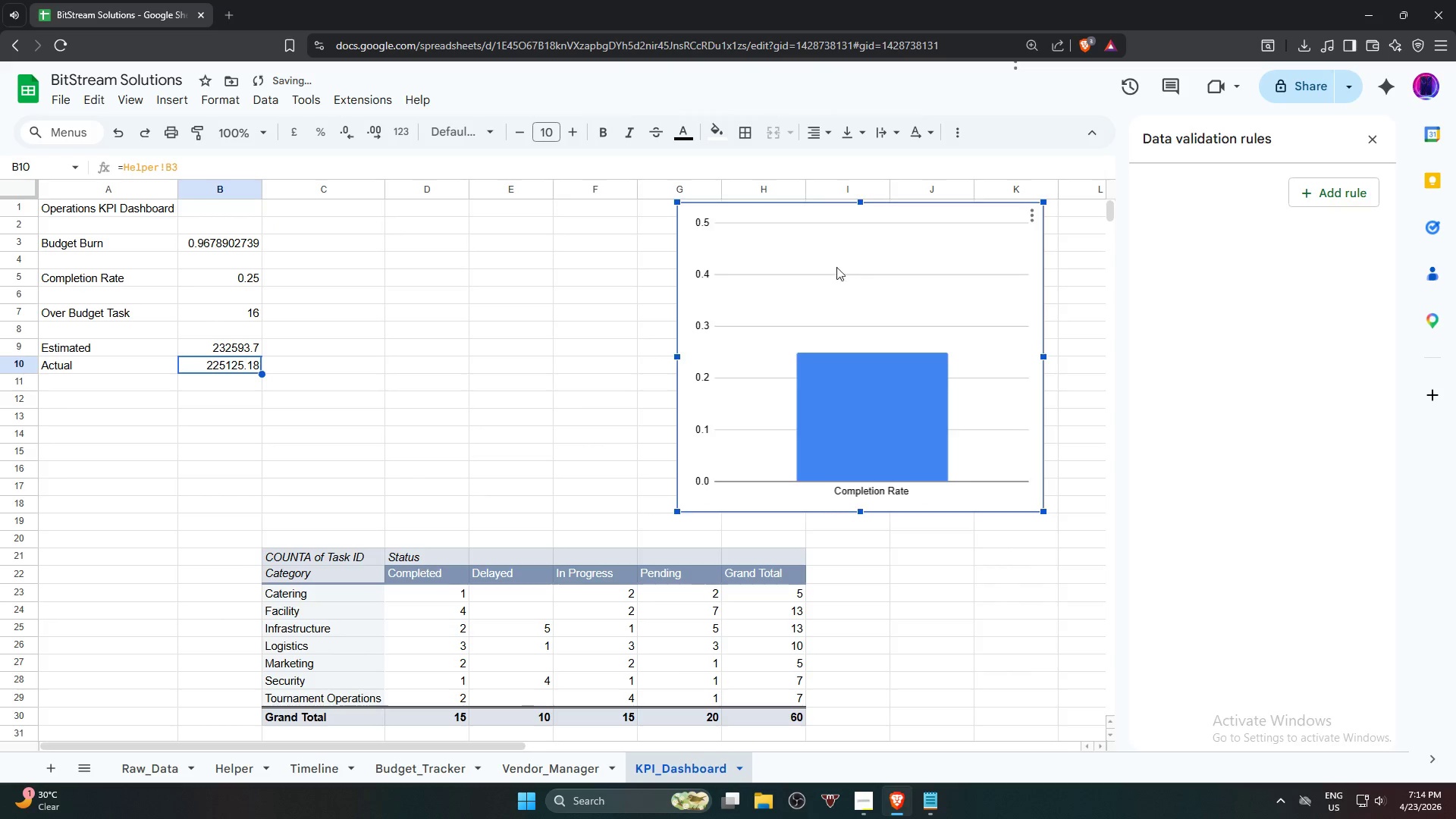 
key(Delete)
 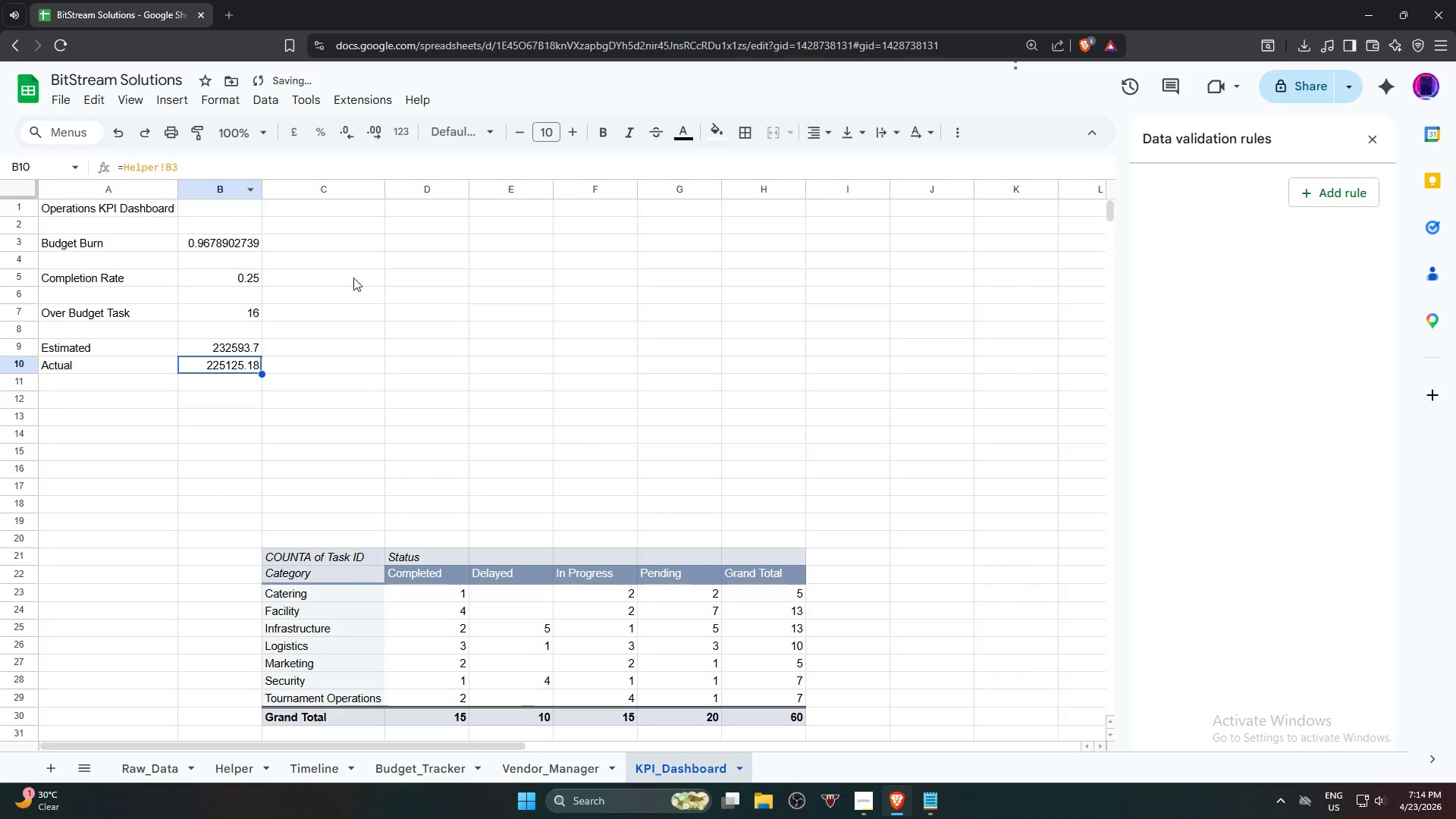 
left_click([328, 225])
 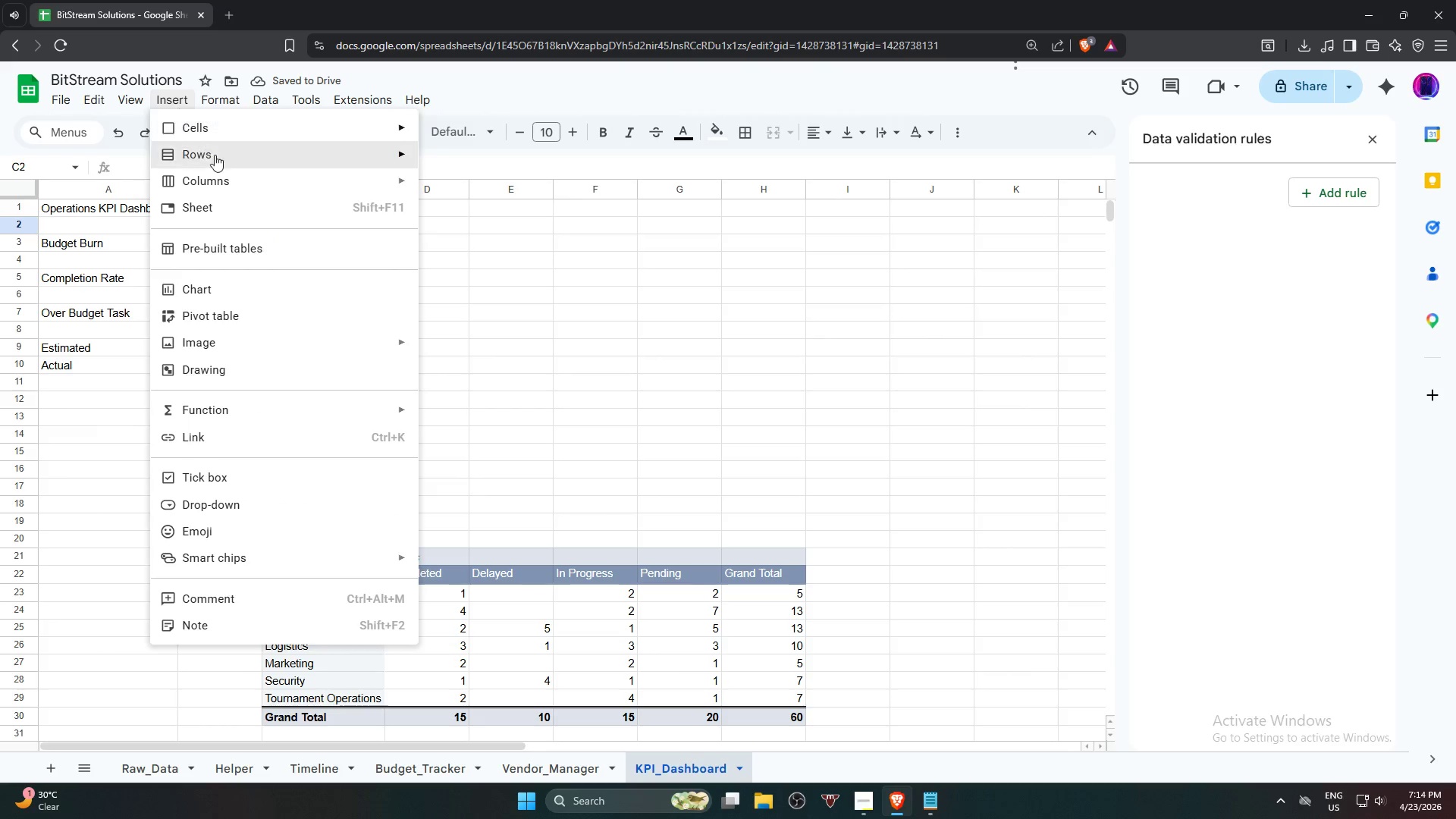 
left_click([600, 335])
 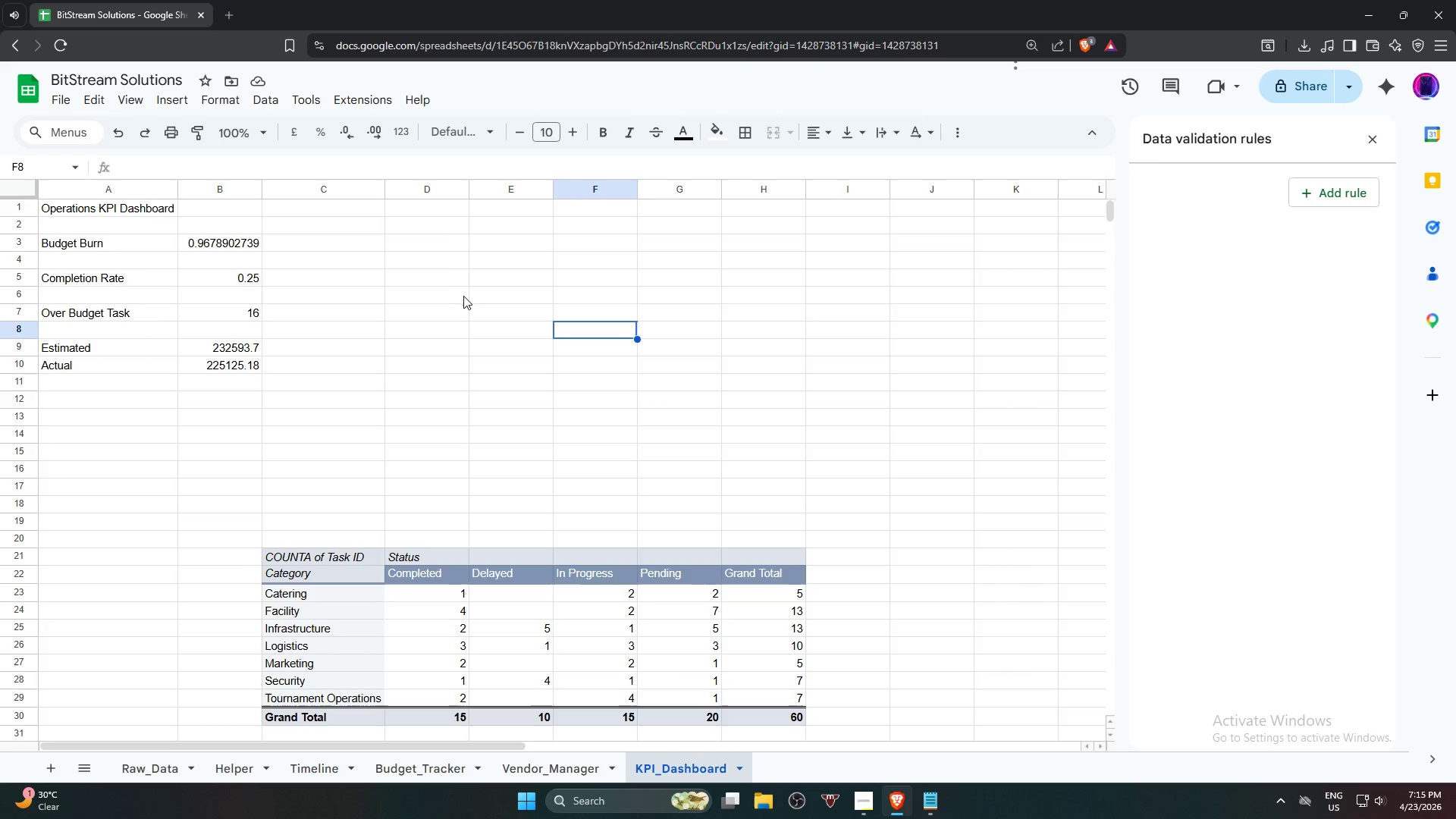 
wait(22.14)
 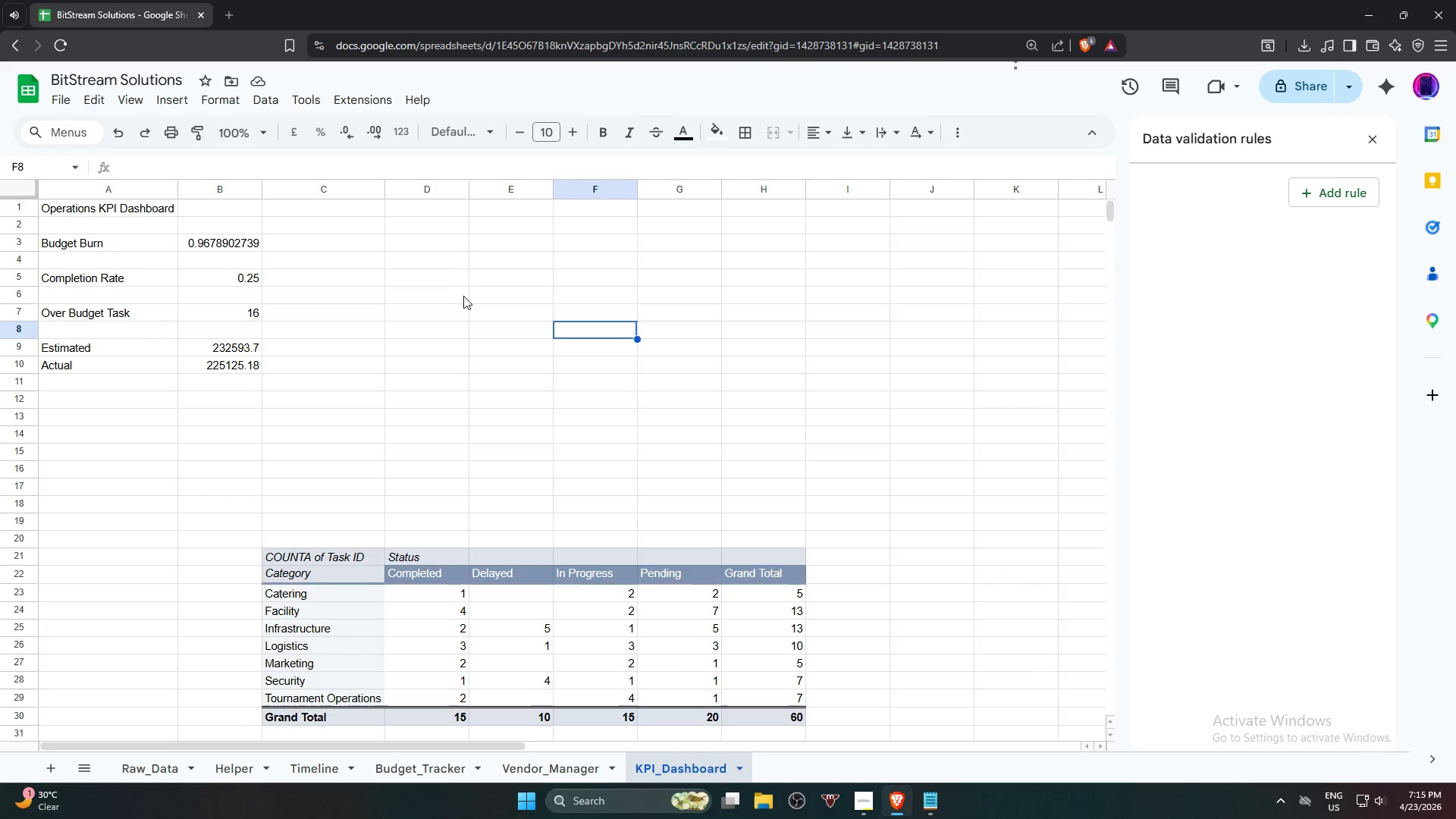 
left_click([129, 348])
 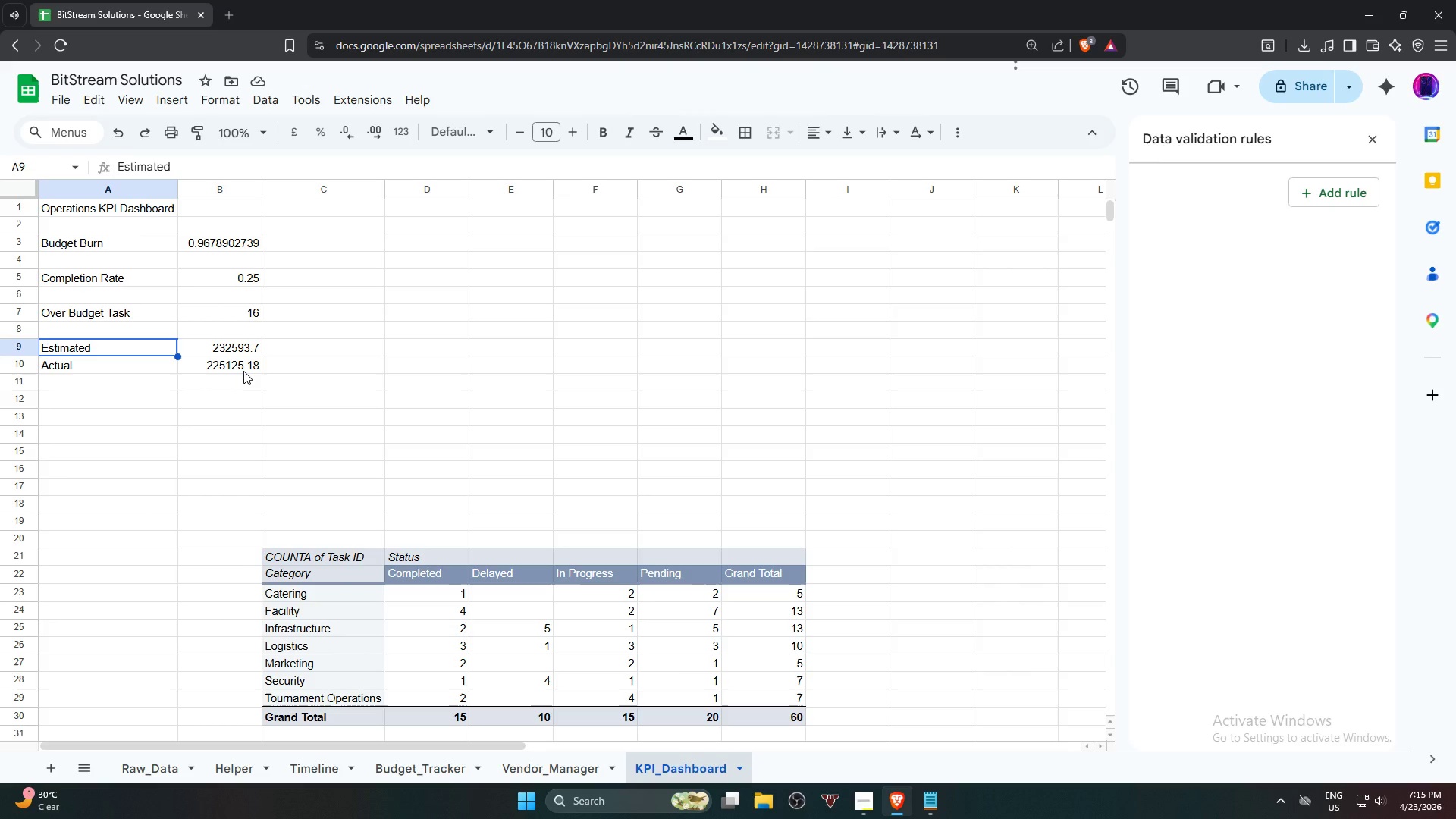 
hold_key(key=ShiftLeft, duration=1.36)
left_click([243, 371])
 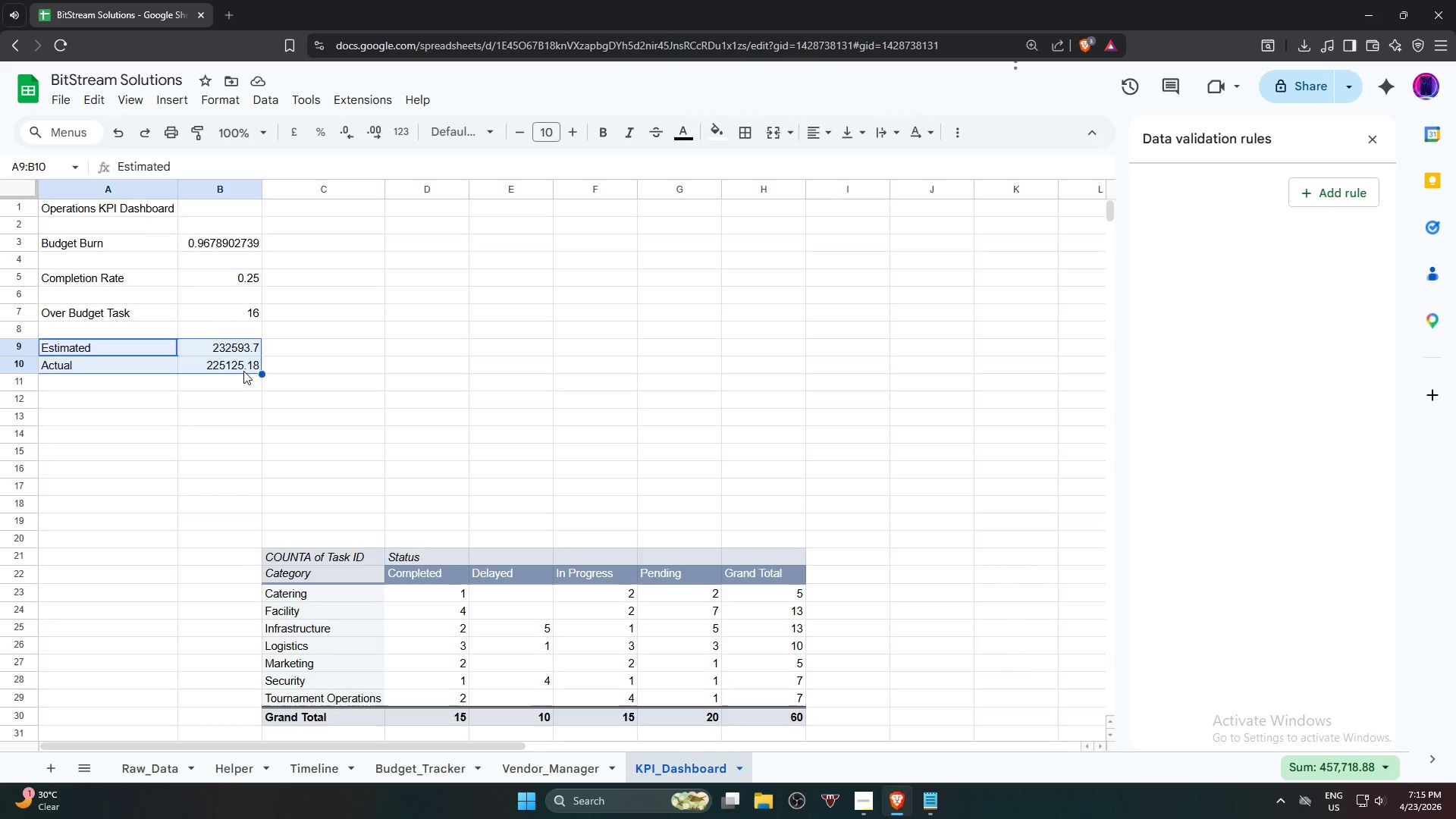 
wait(7.86)
 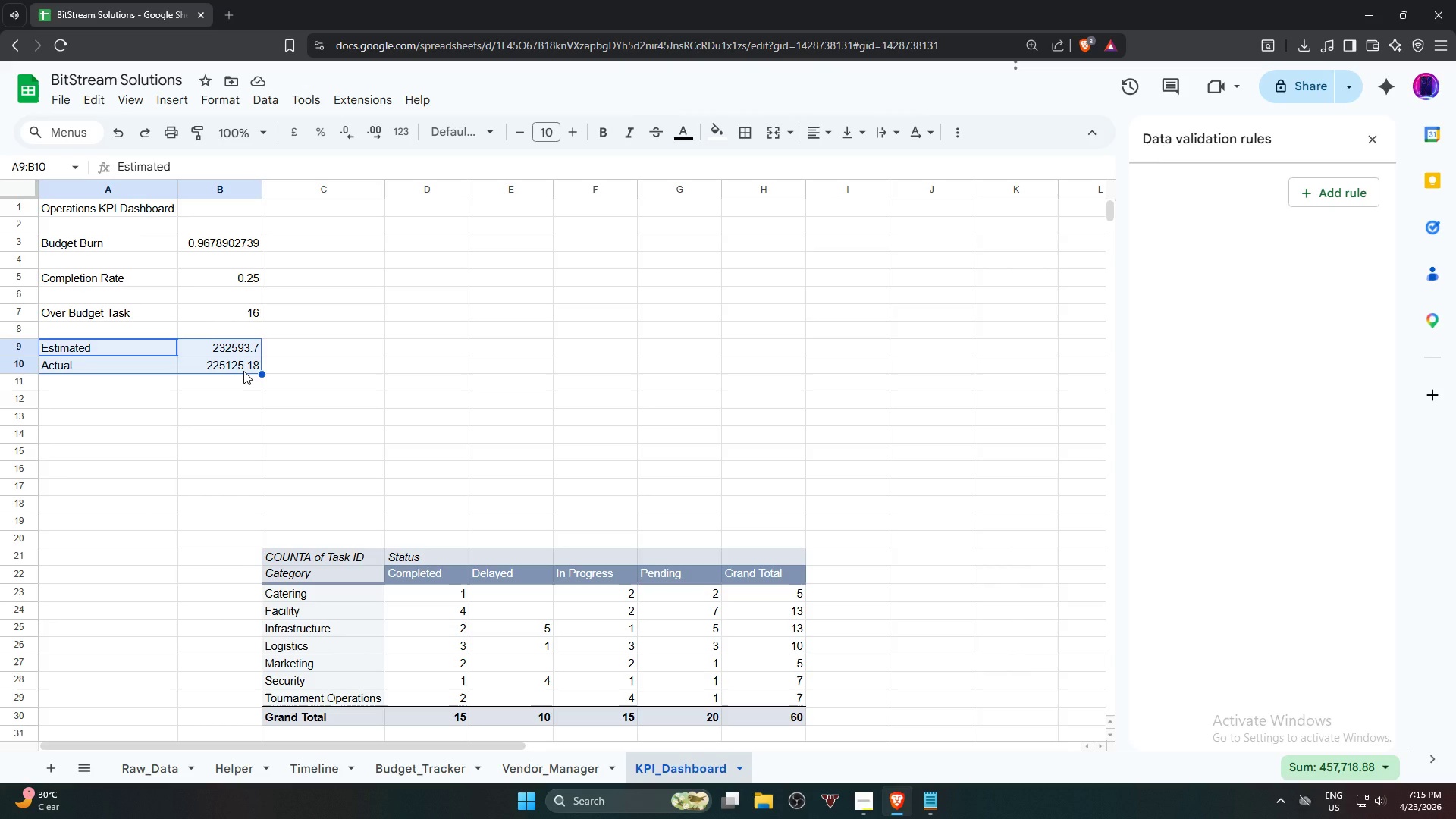 
left_click([160, 102])
 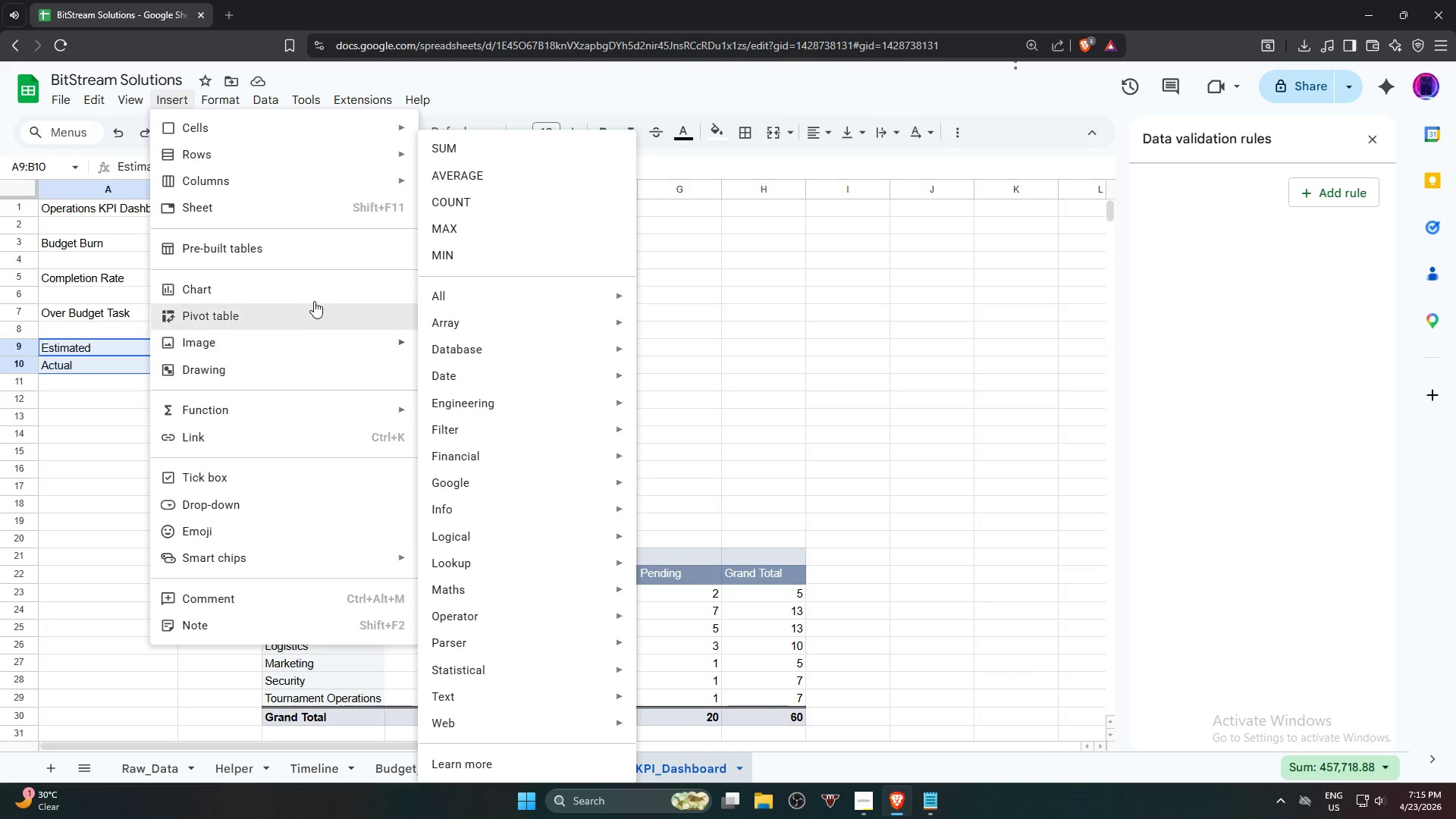 
left_click([314, 300])
 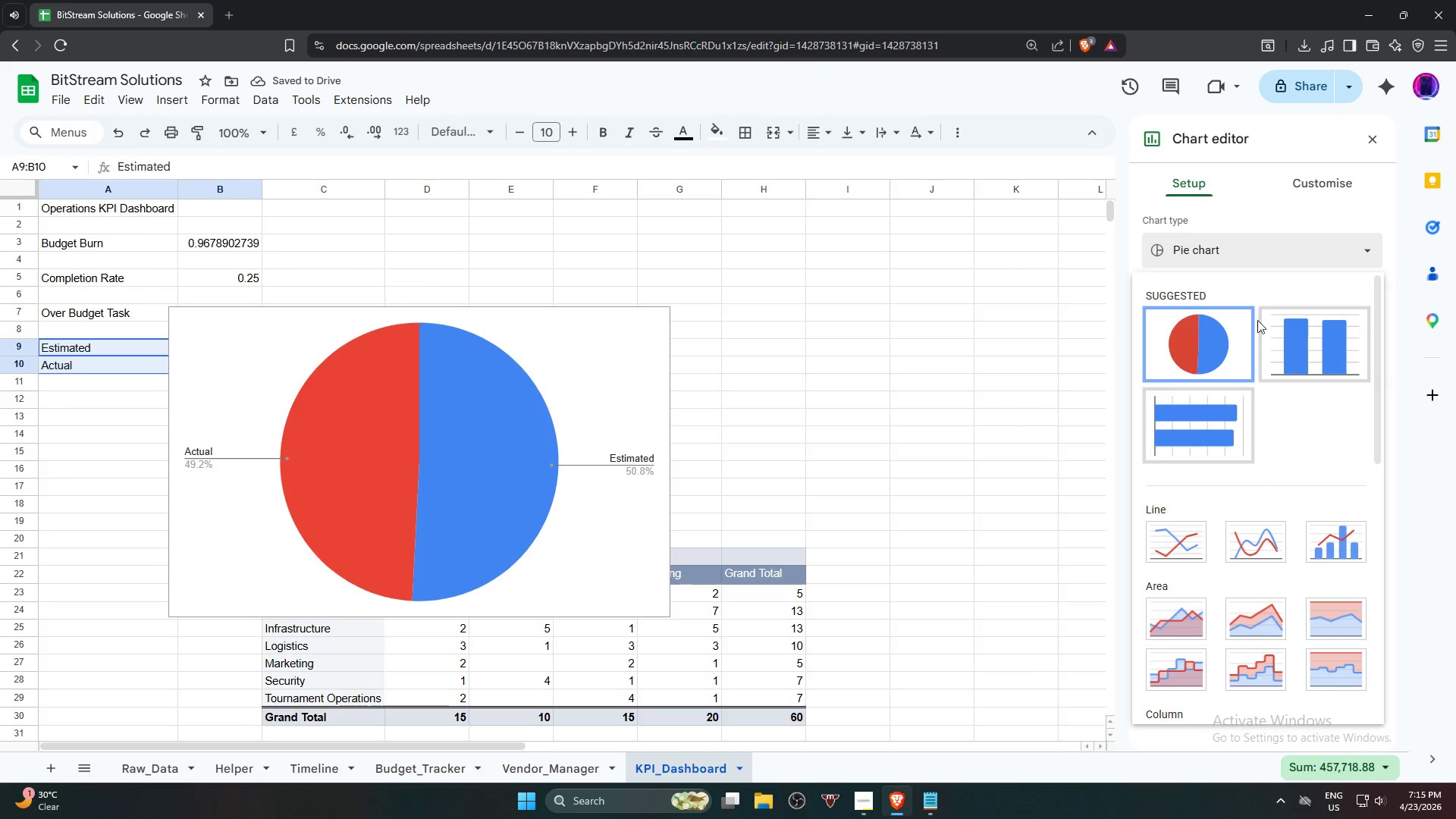 
wait(7.44)
 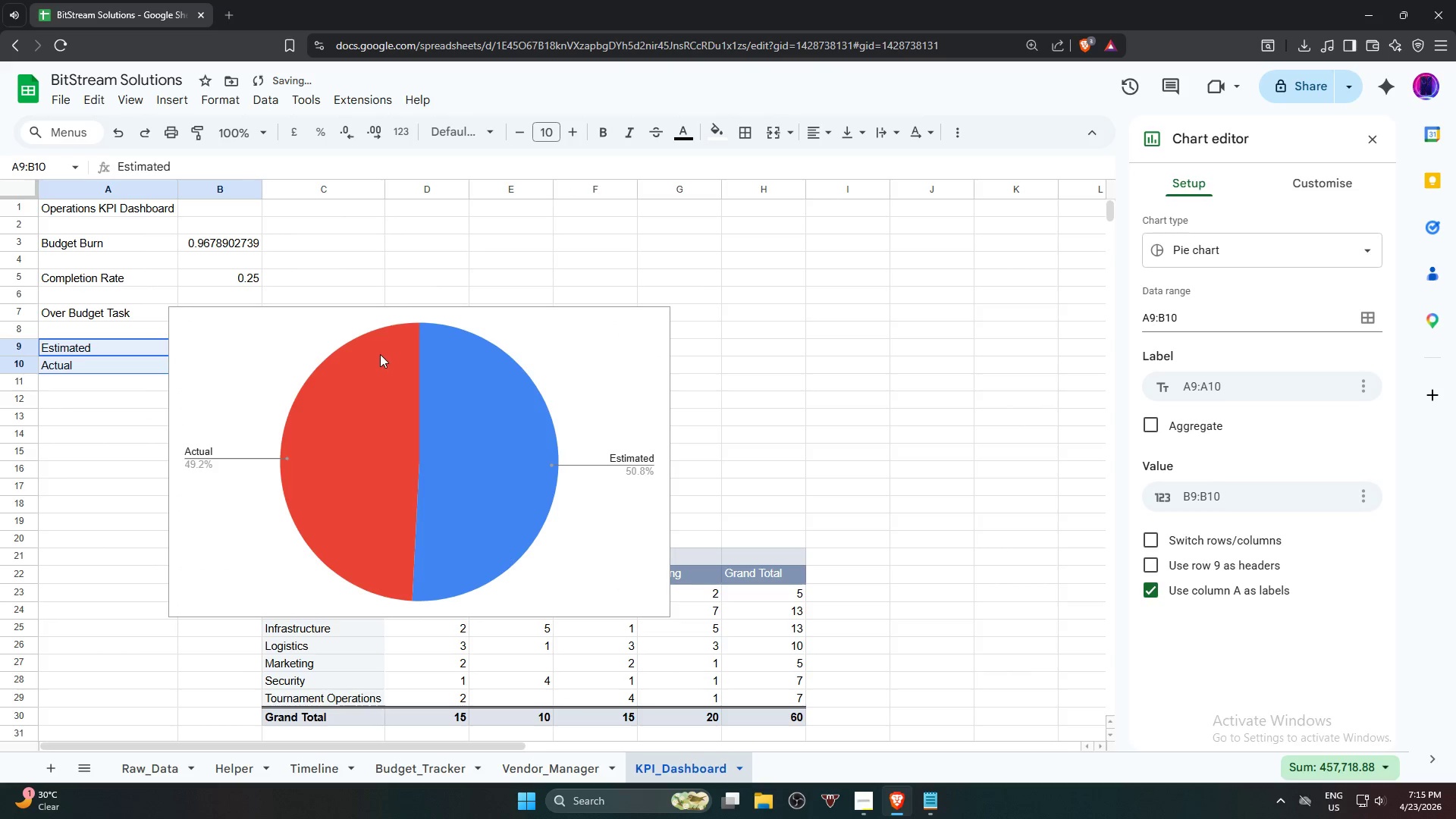 
left_click([1323, 359])
 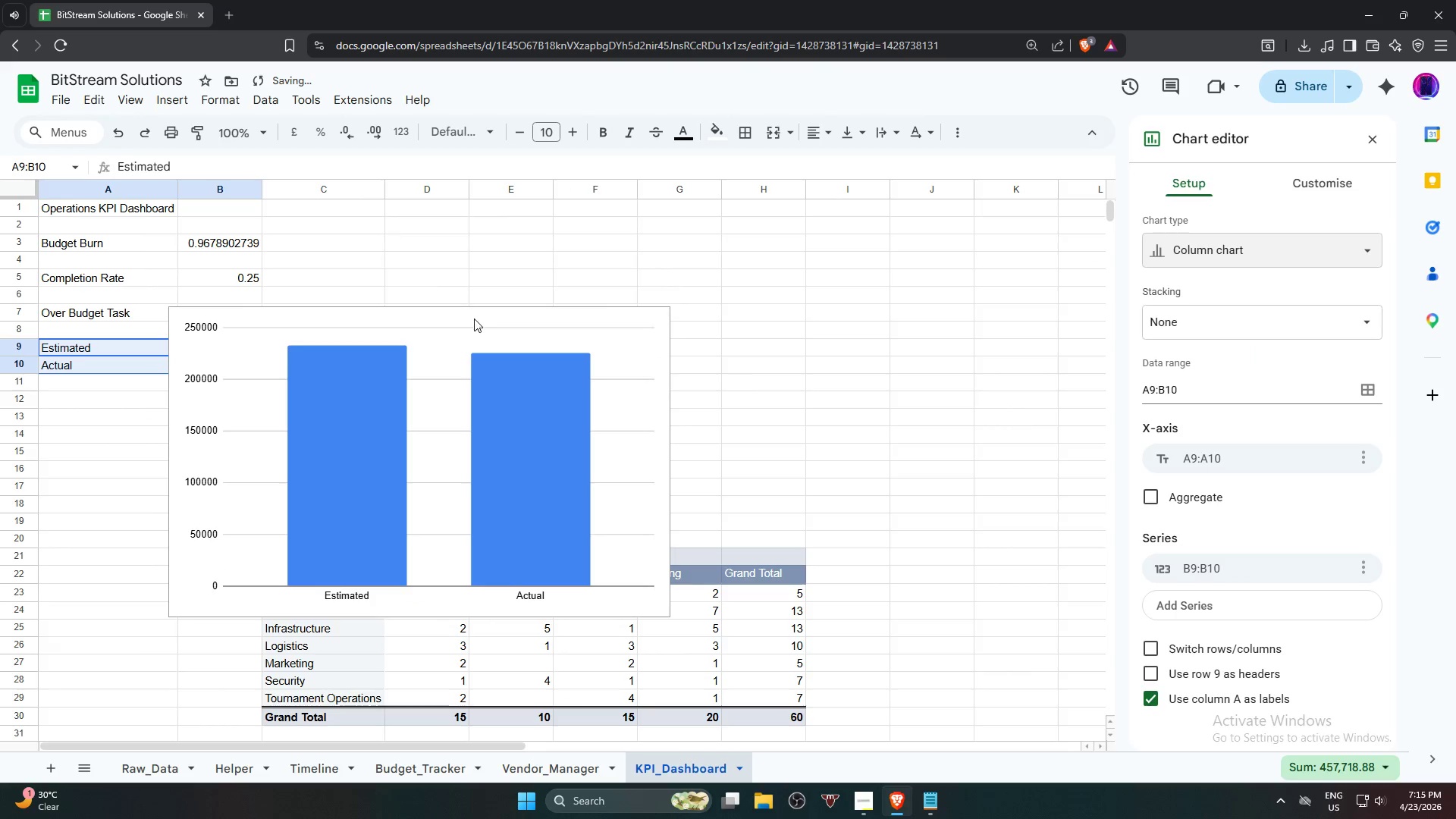 
left_click_drag(start_coordinate=[451, 329], to_coordinate=[528, 314])
 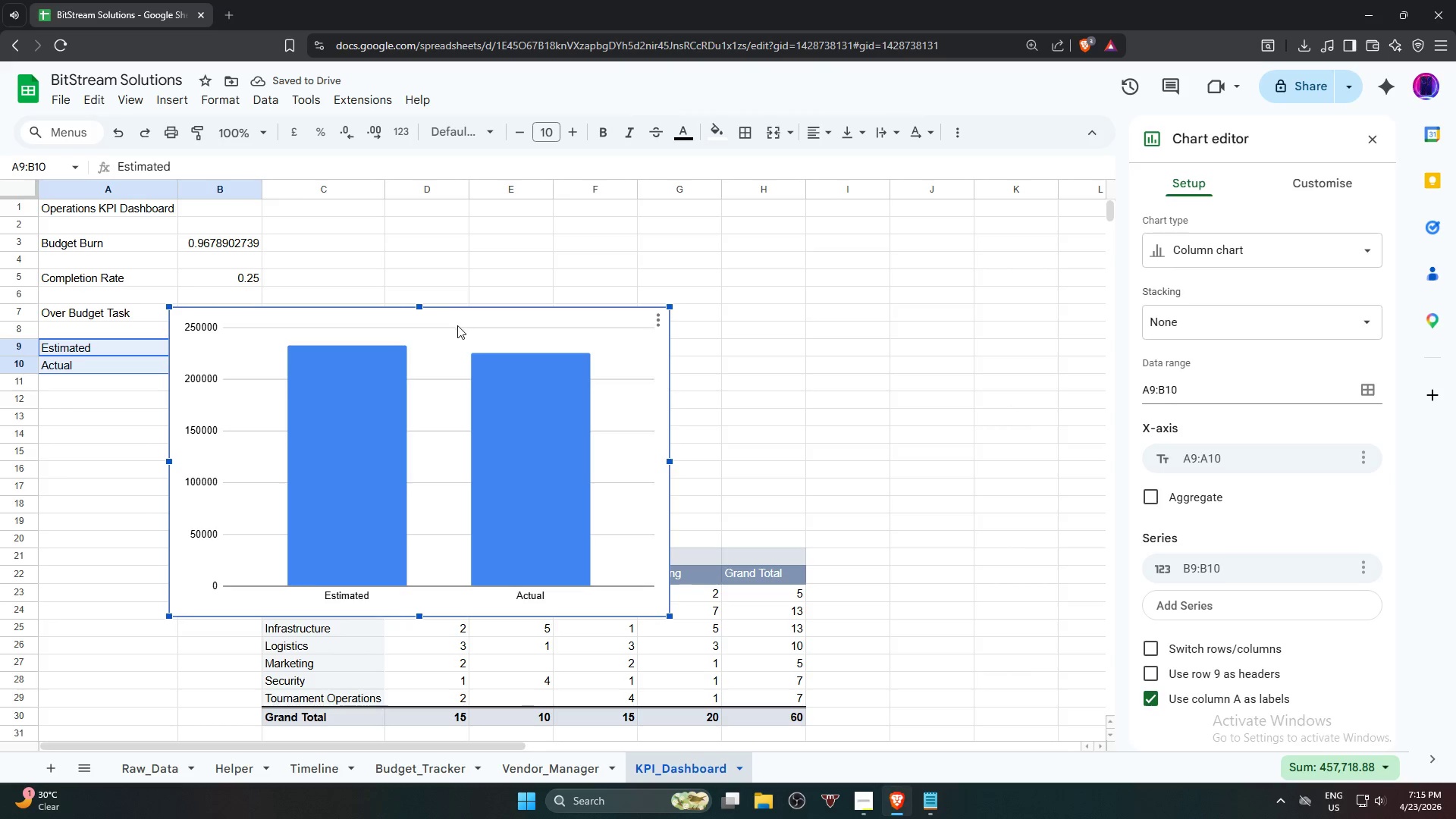 
left_click_drag(start_coordinate=[457, 327], to_coordinate=[574, 231])
 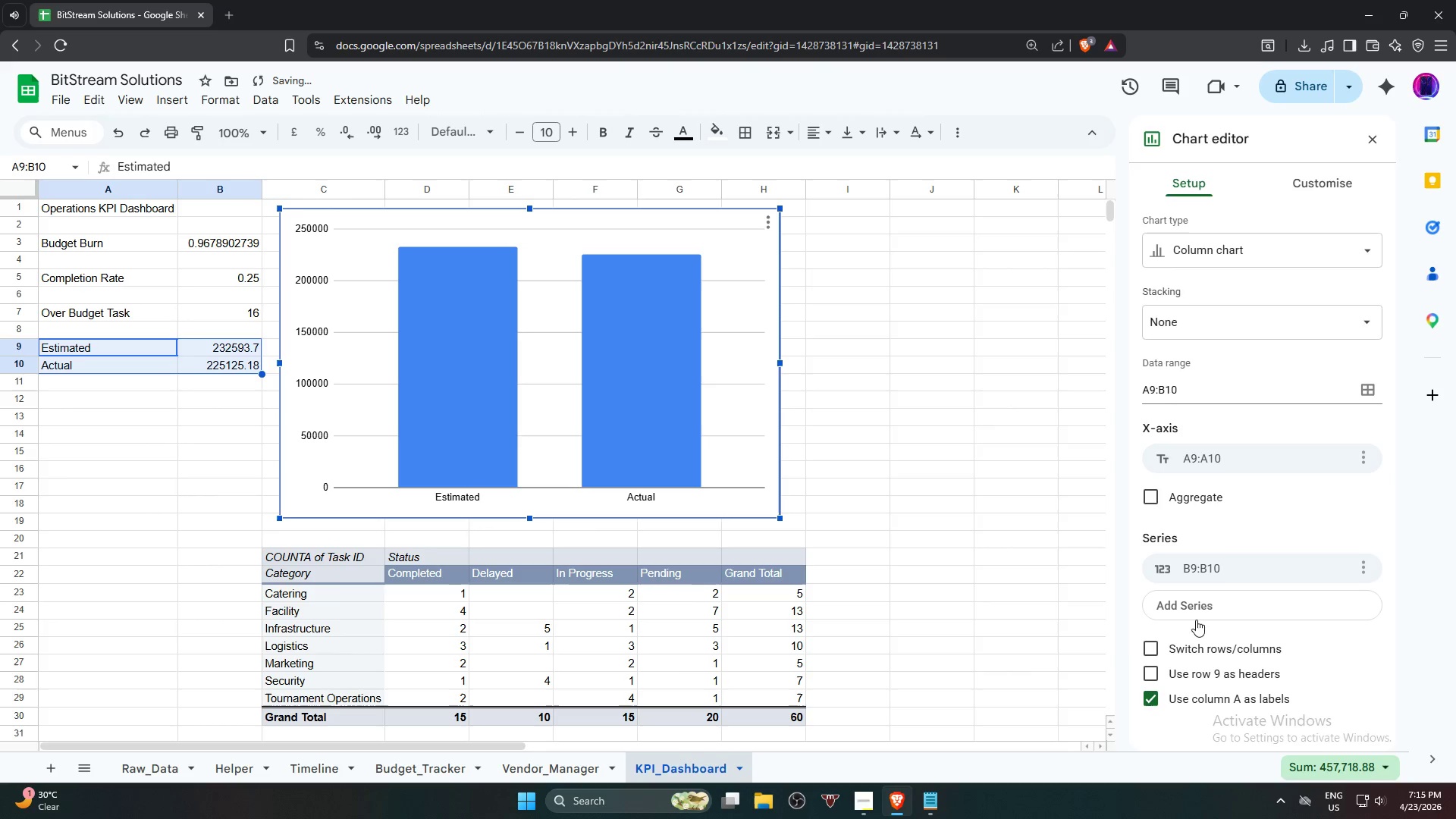 
left_click([1207, 667])
 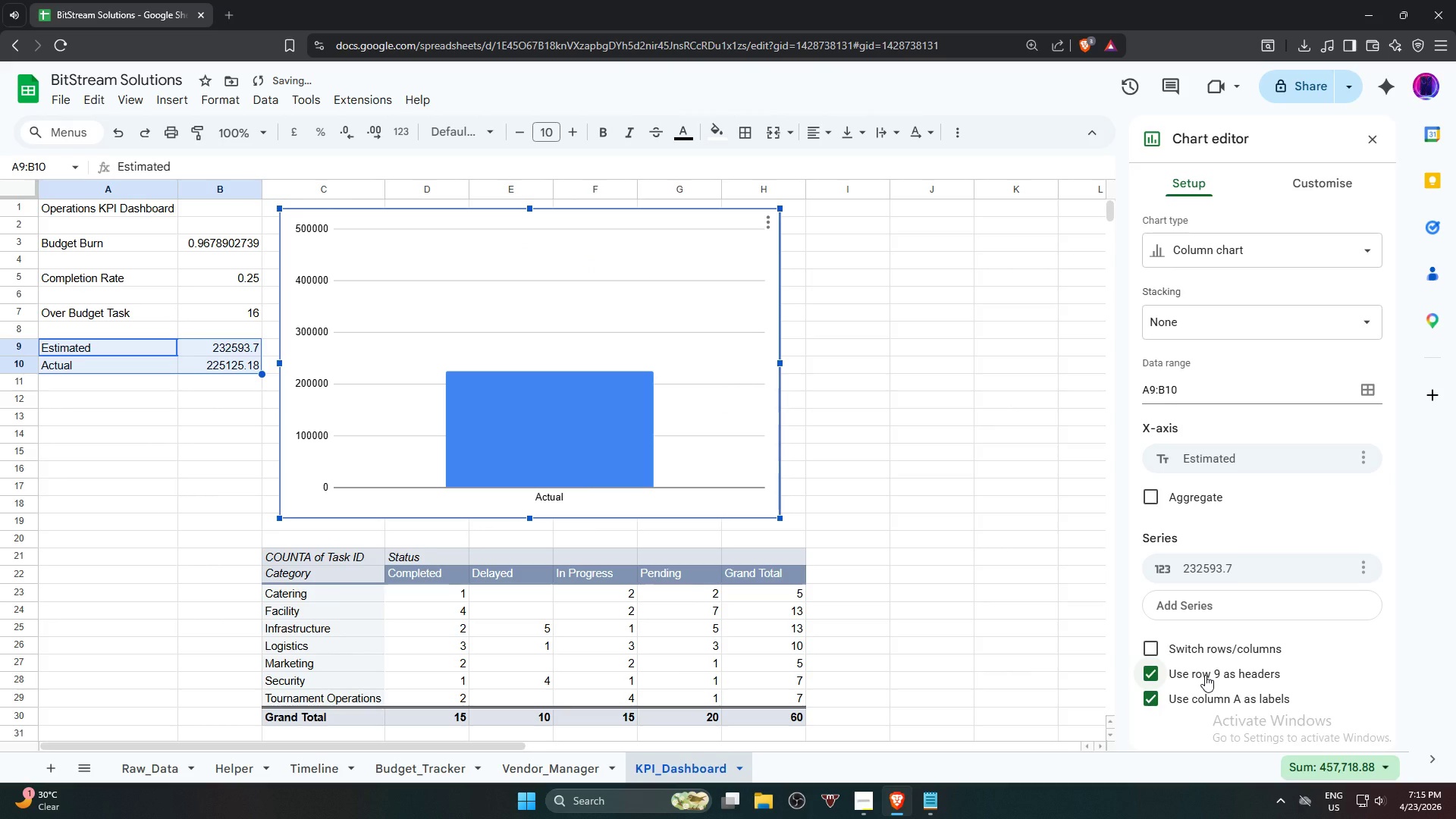 
left_click([1205, 675])
 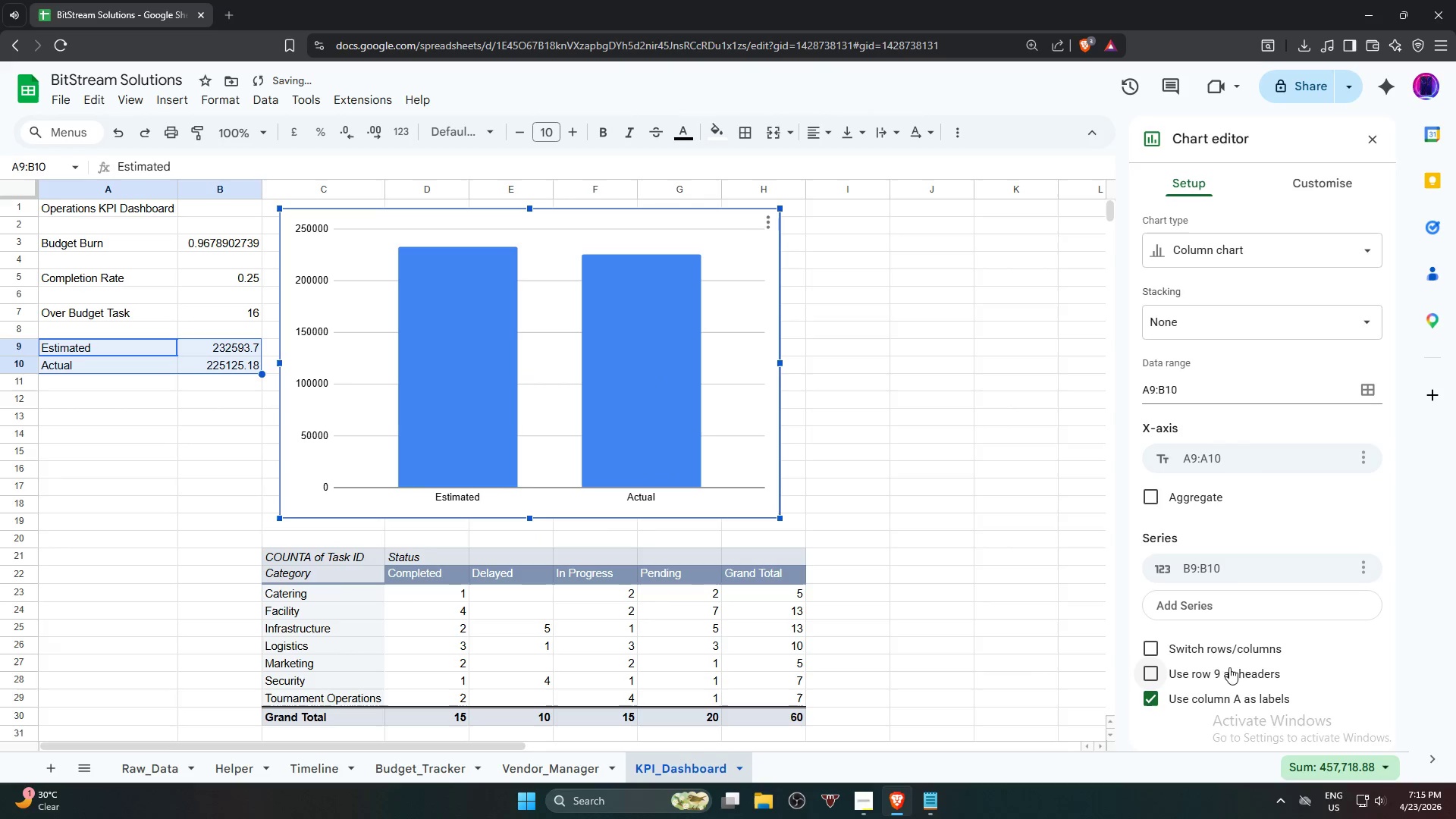 
left_click([1231, 651])
 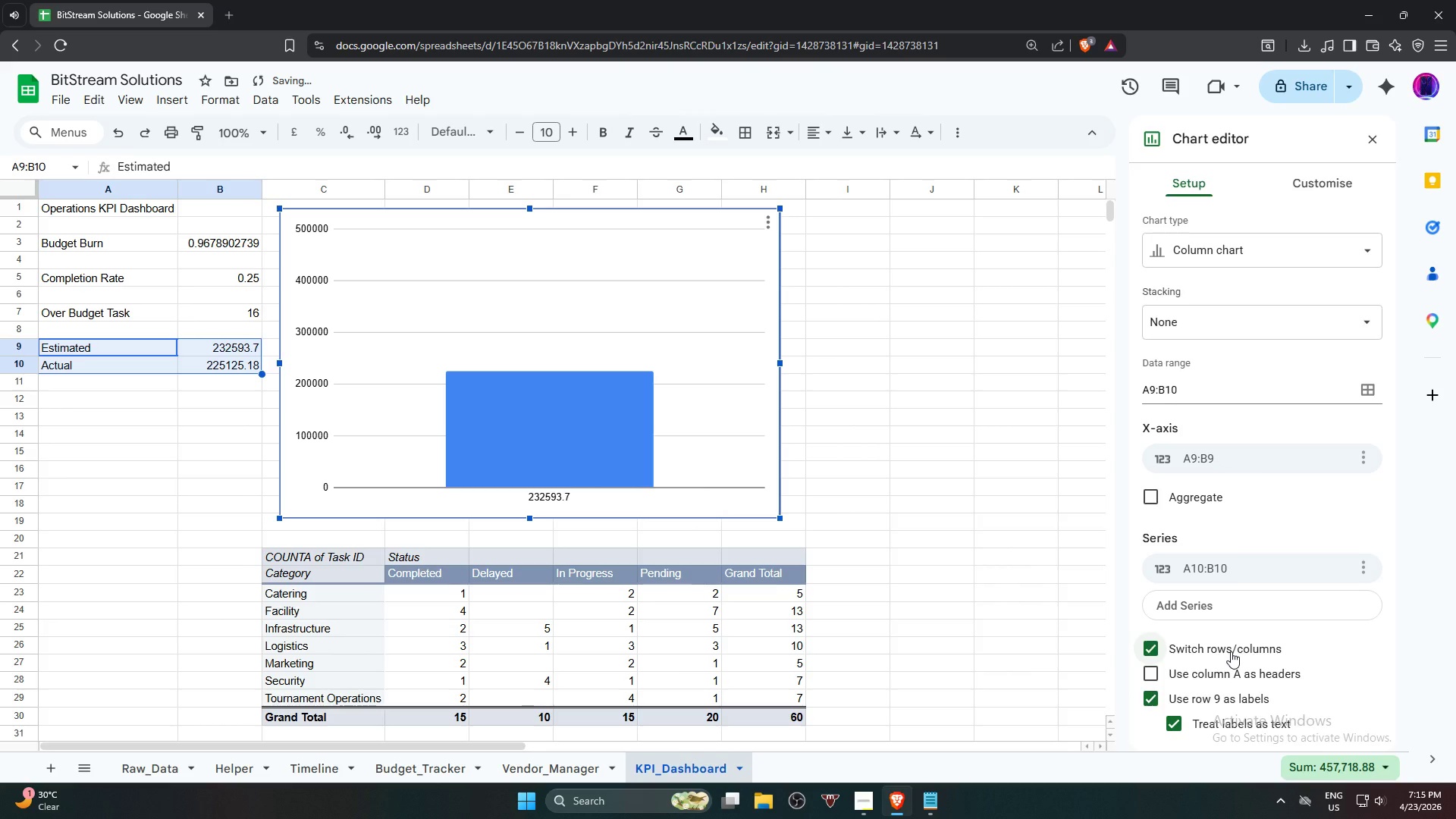 
left_click([1231, 651])
 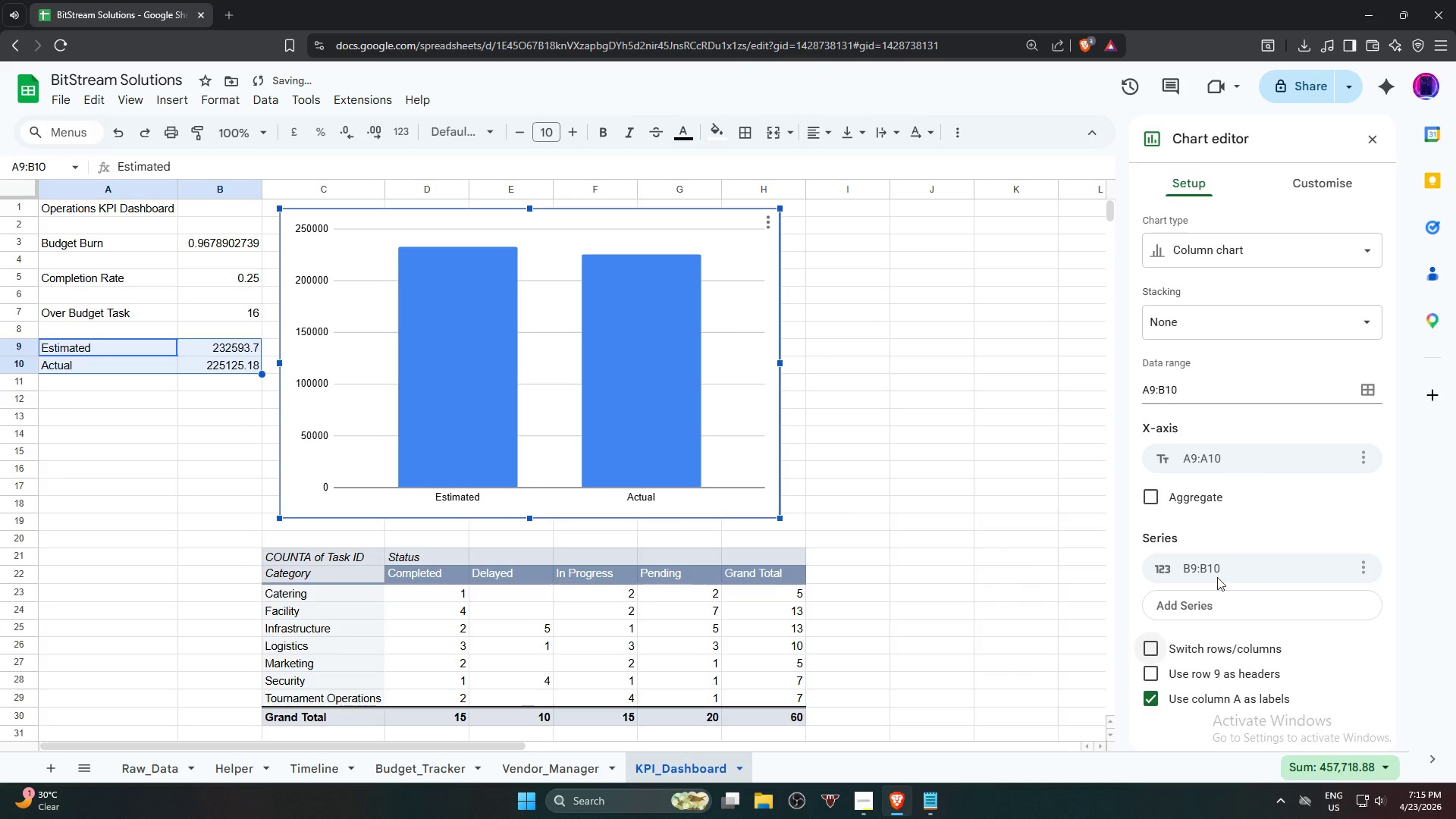 
left_click([1193, 495])
 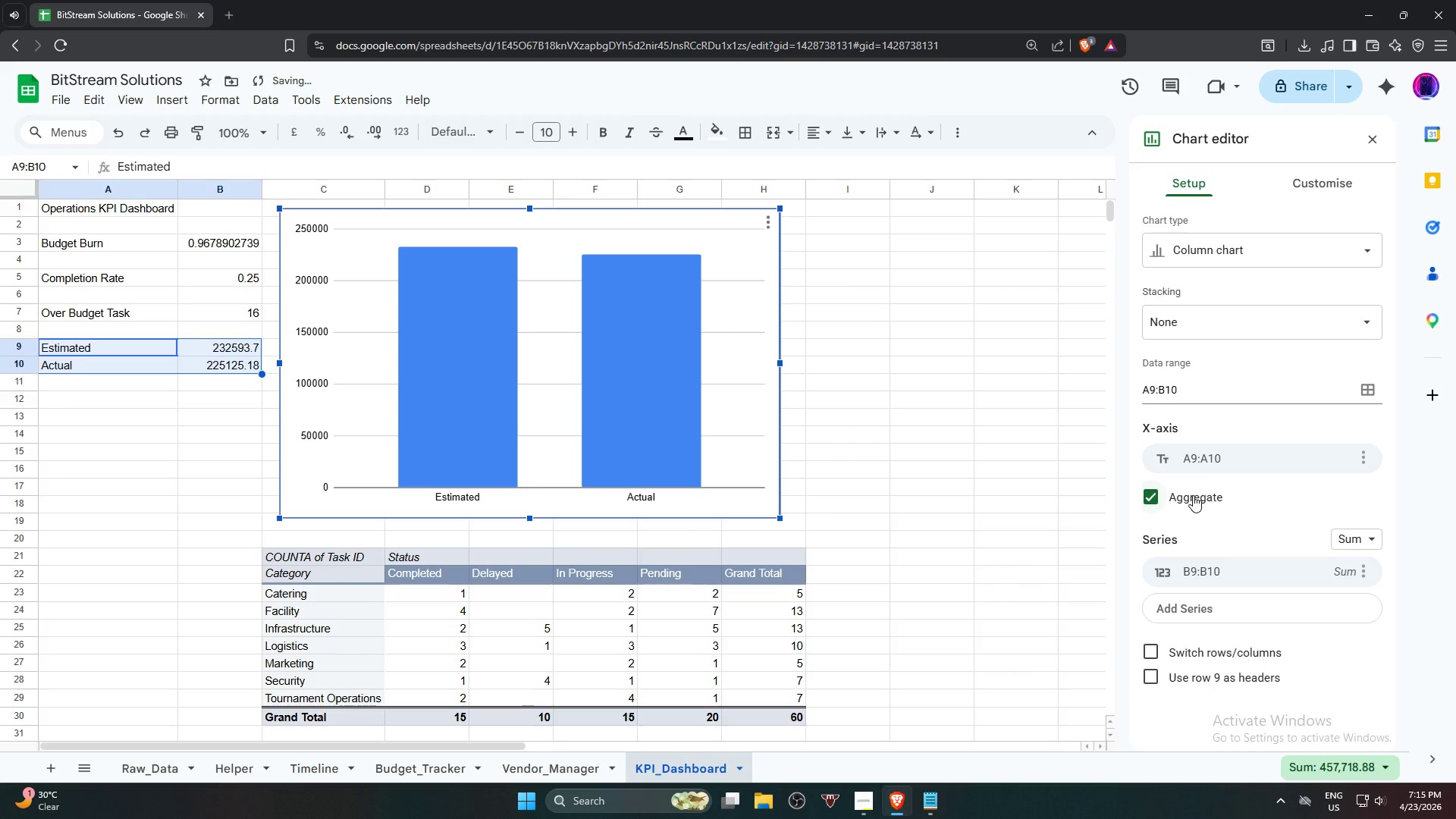 
left_click([1193, 495])
 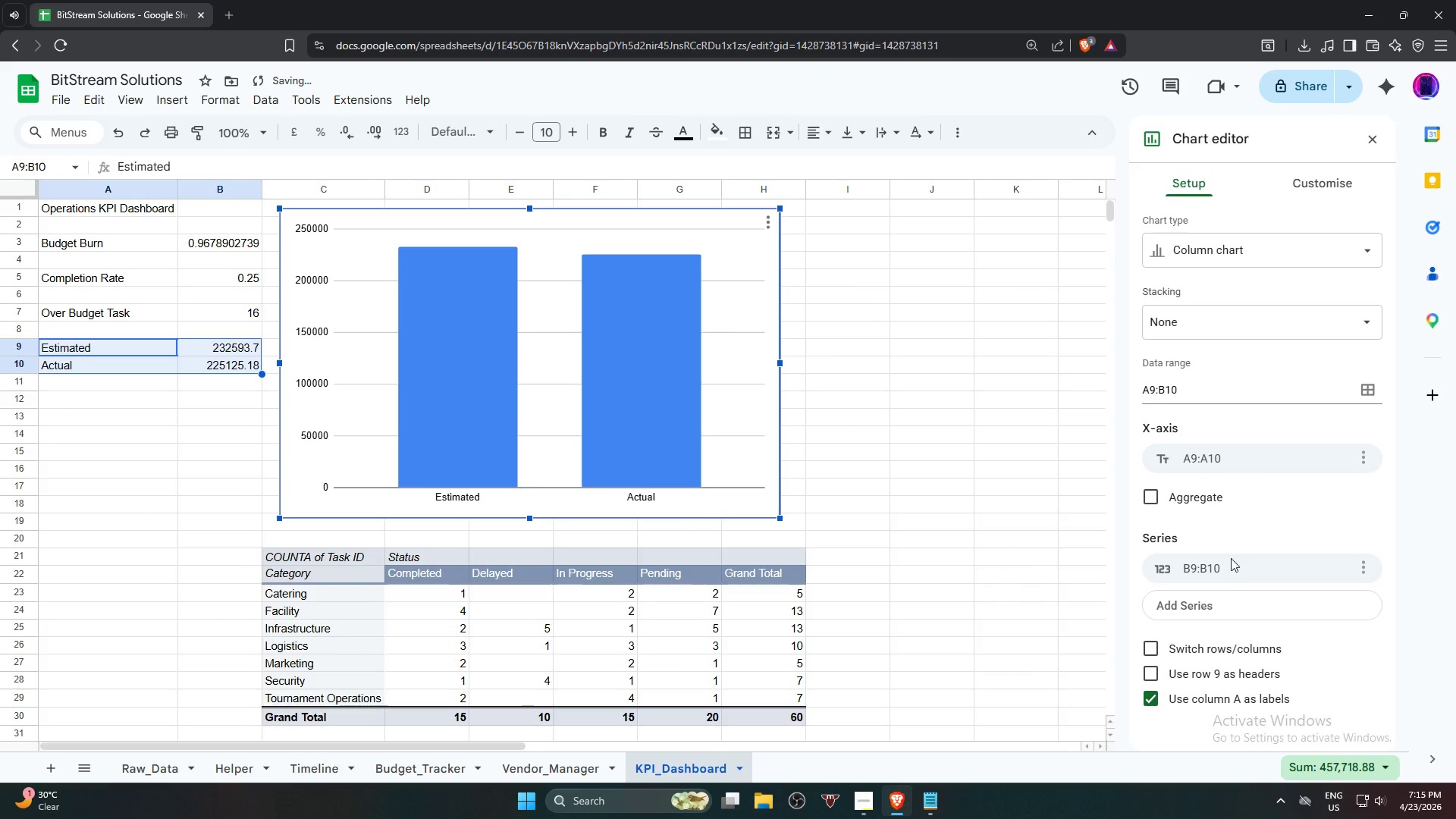 
scroll: coordinate [1248, 593], scroll_direction: down, amount: 2.0
 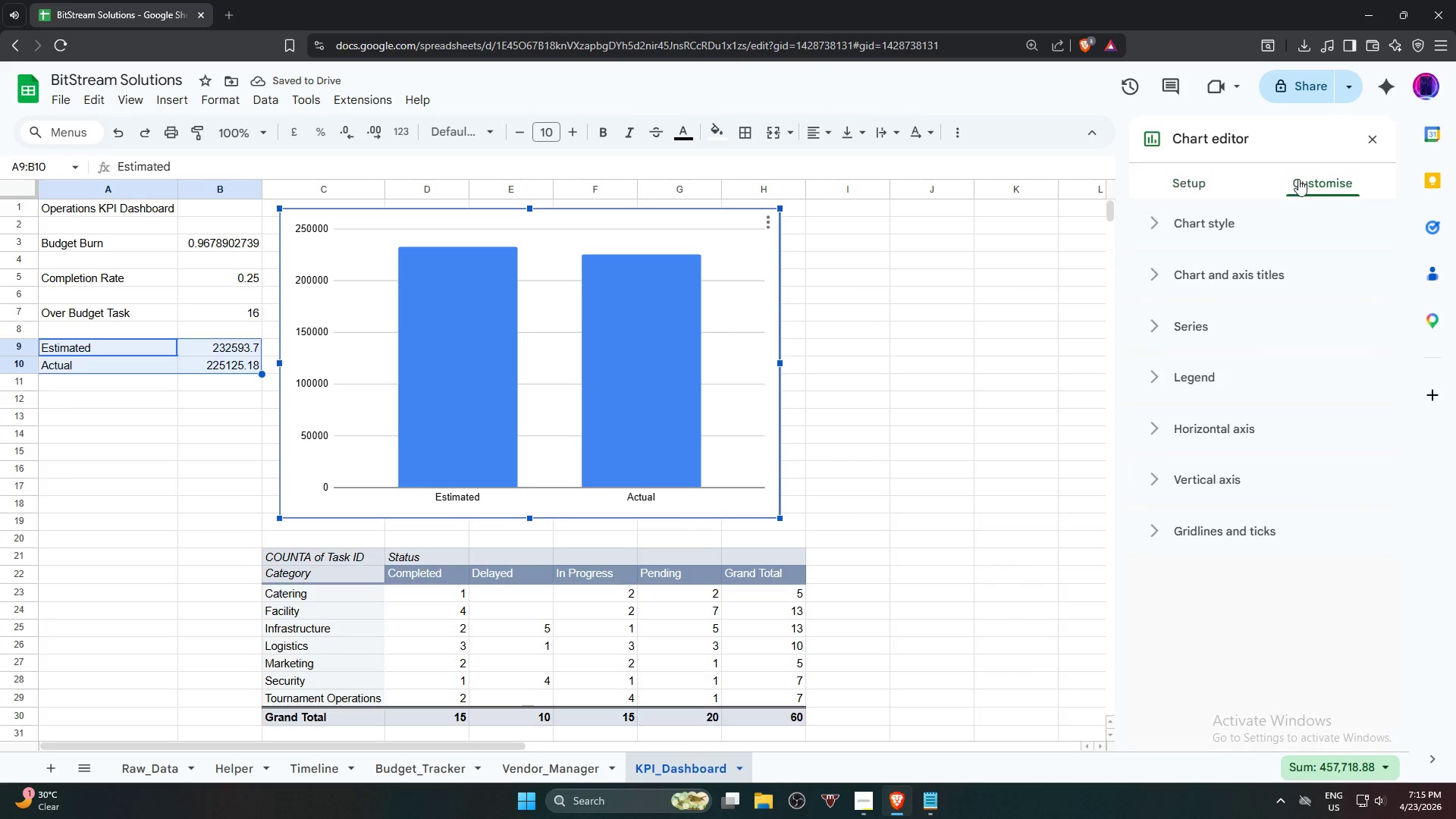 
left_click([1201, 225])
 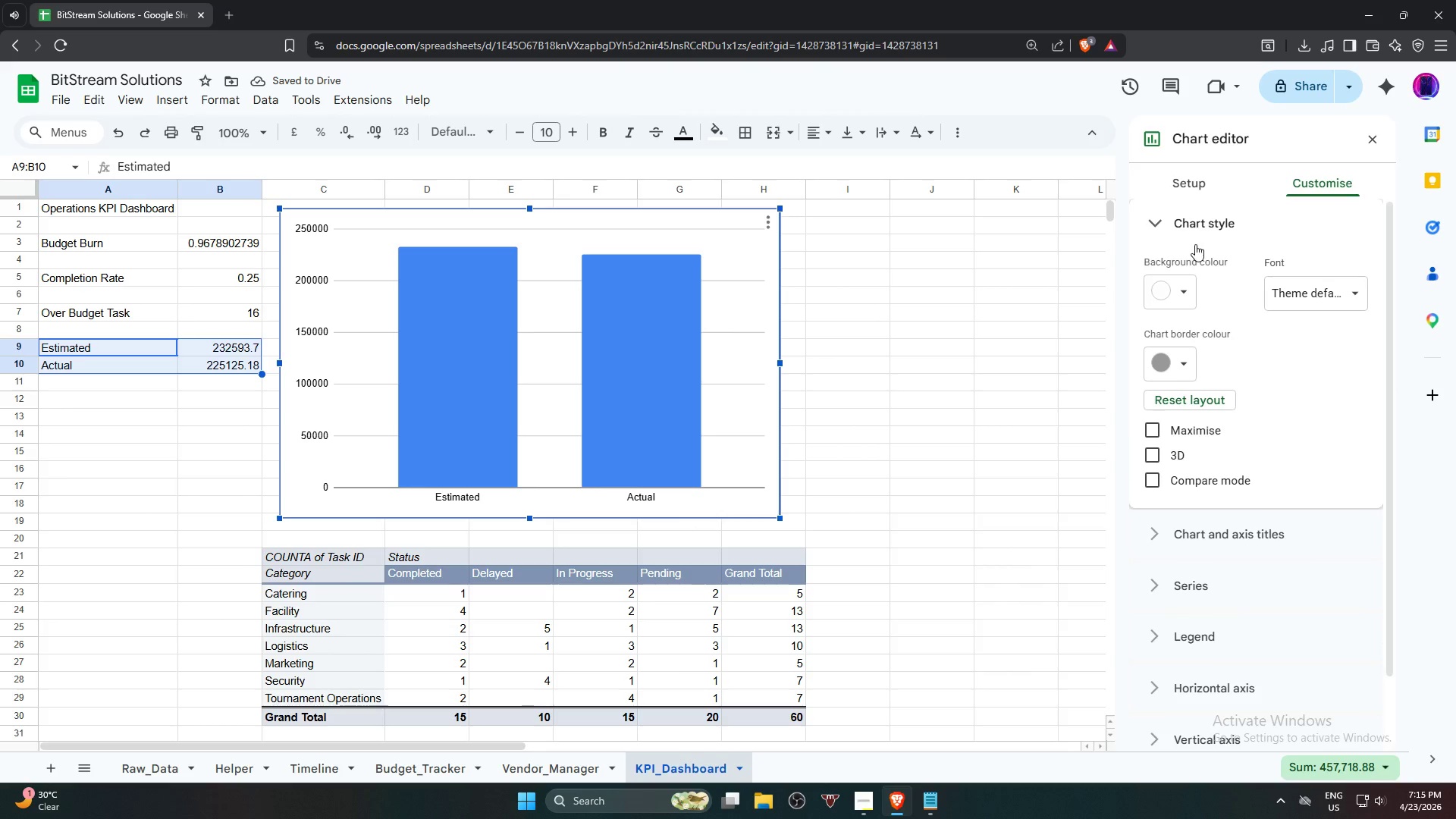 
left_click([1166, 449])
 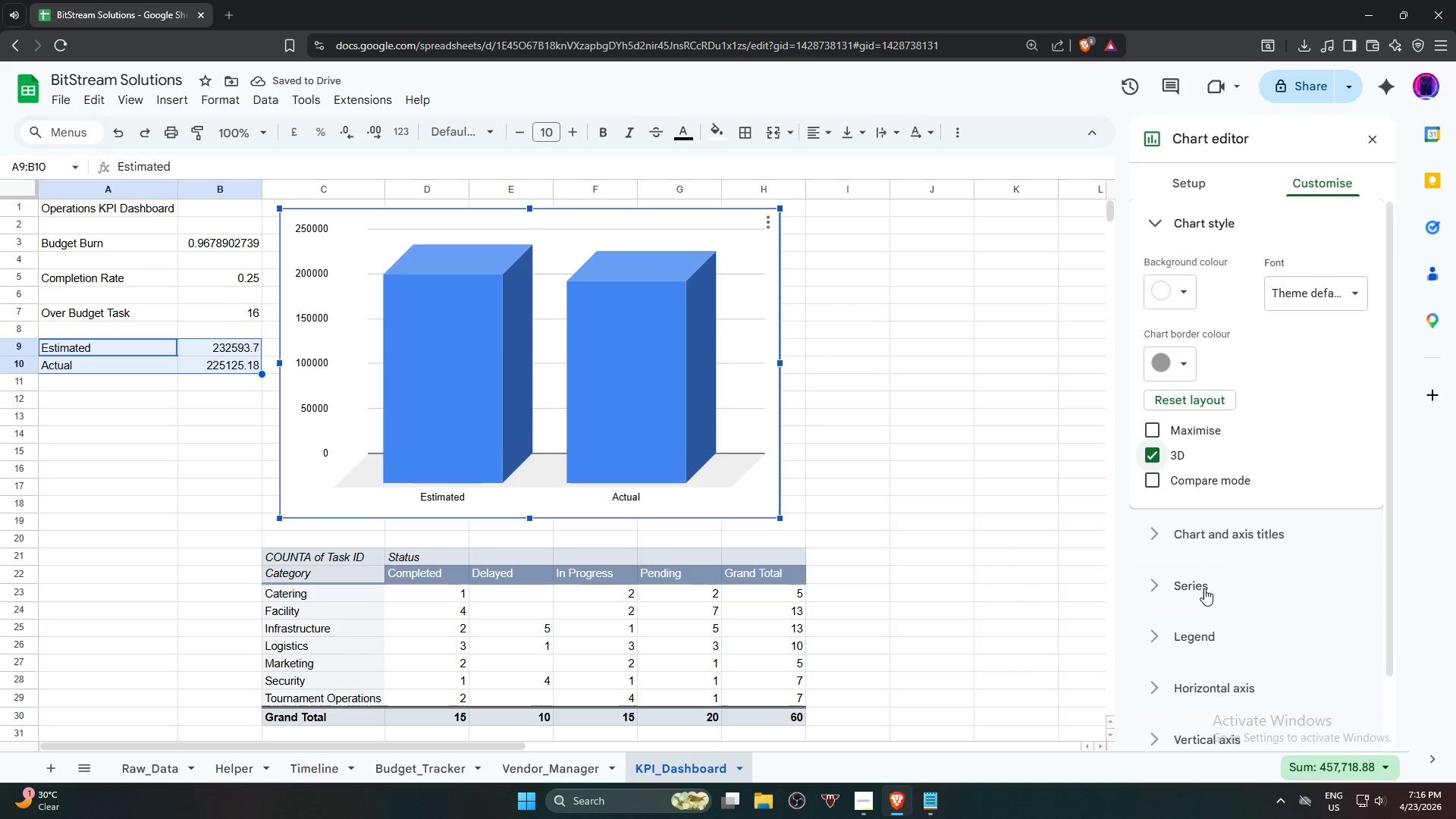 
wait(6.22)
 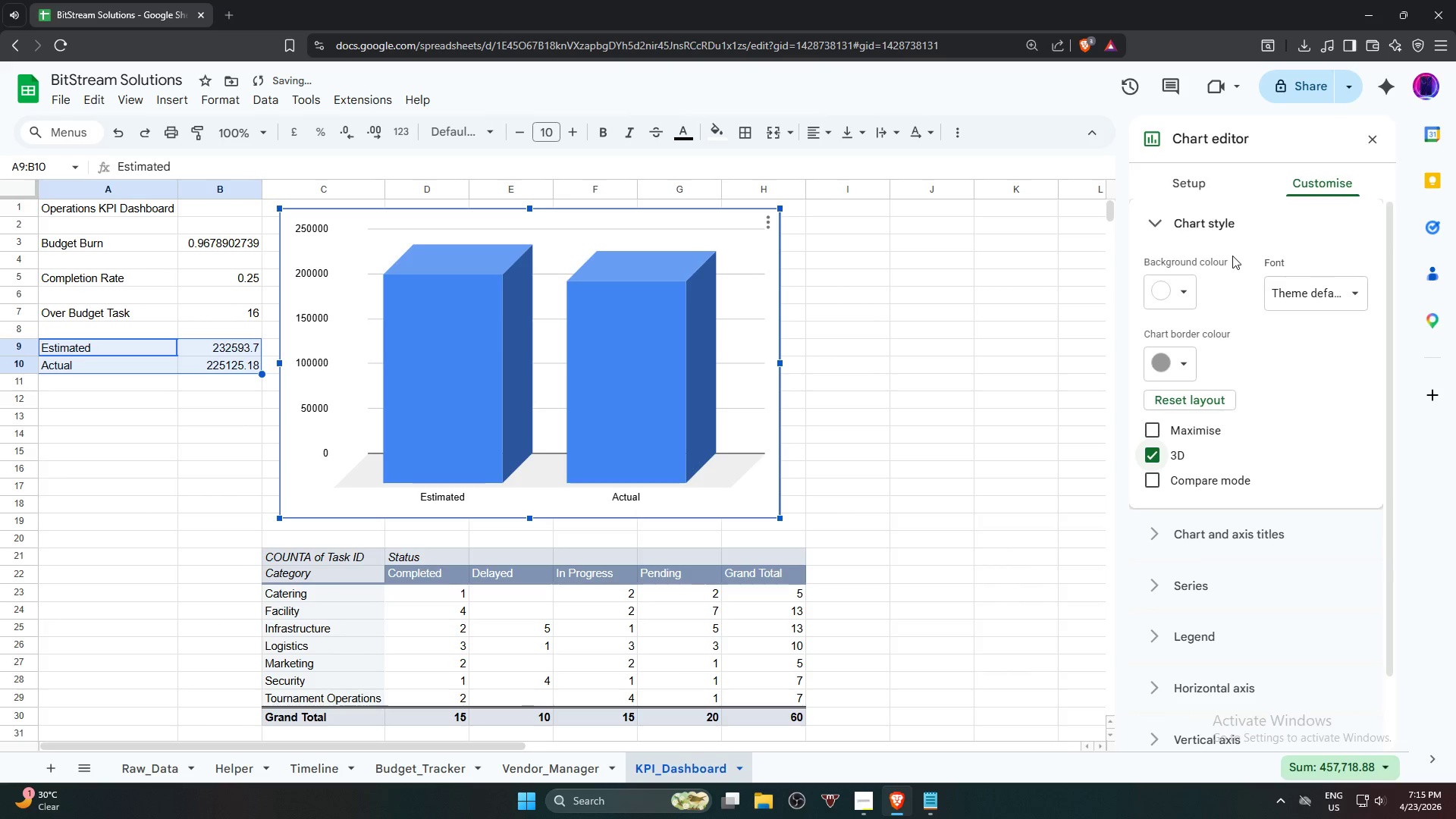 
scroll: coordinate [1222, 489], scroll_direction: down, amount: 3.0
 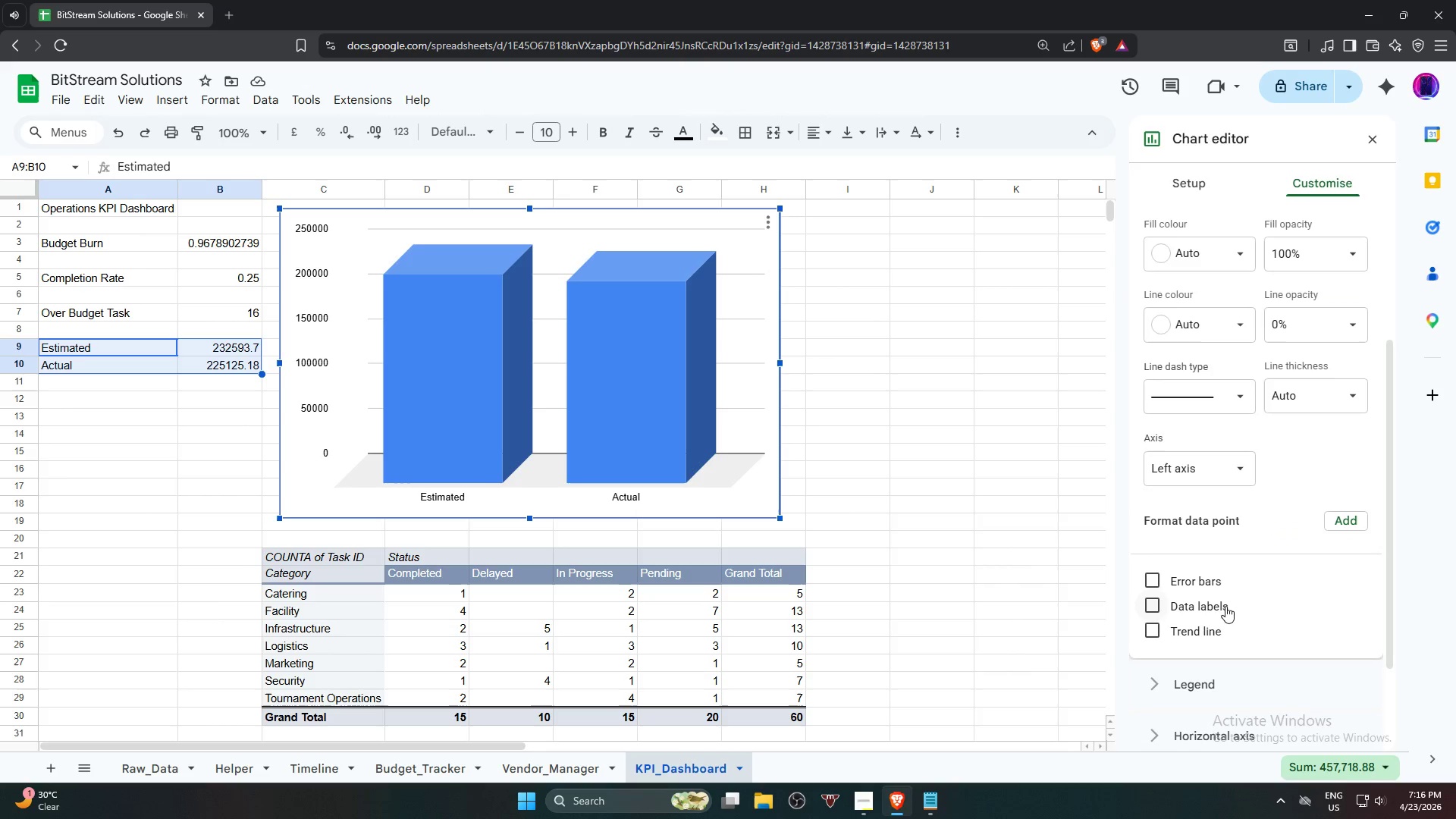 
left_click([1214, 612])
 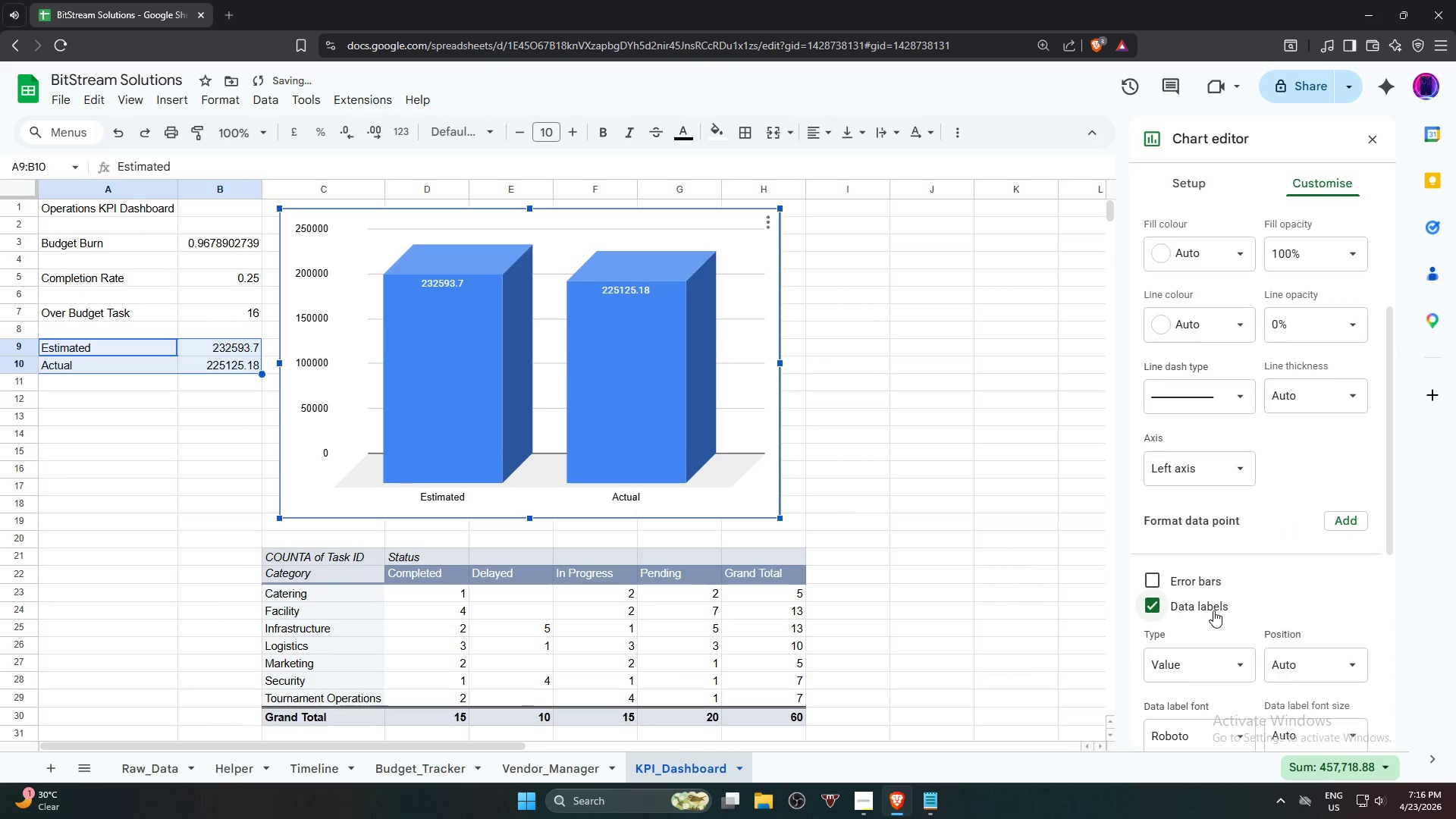 
left_click([1211, 607])
 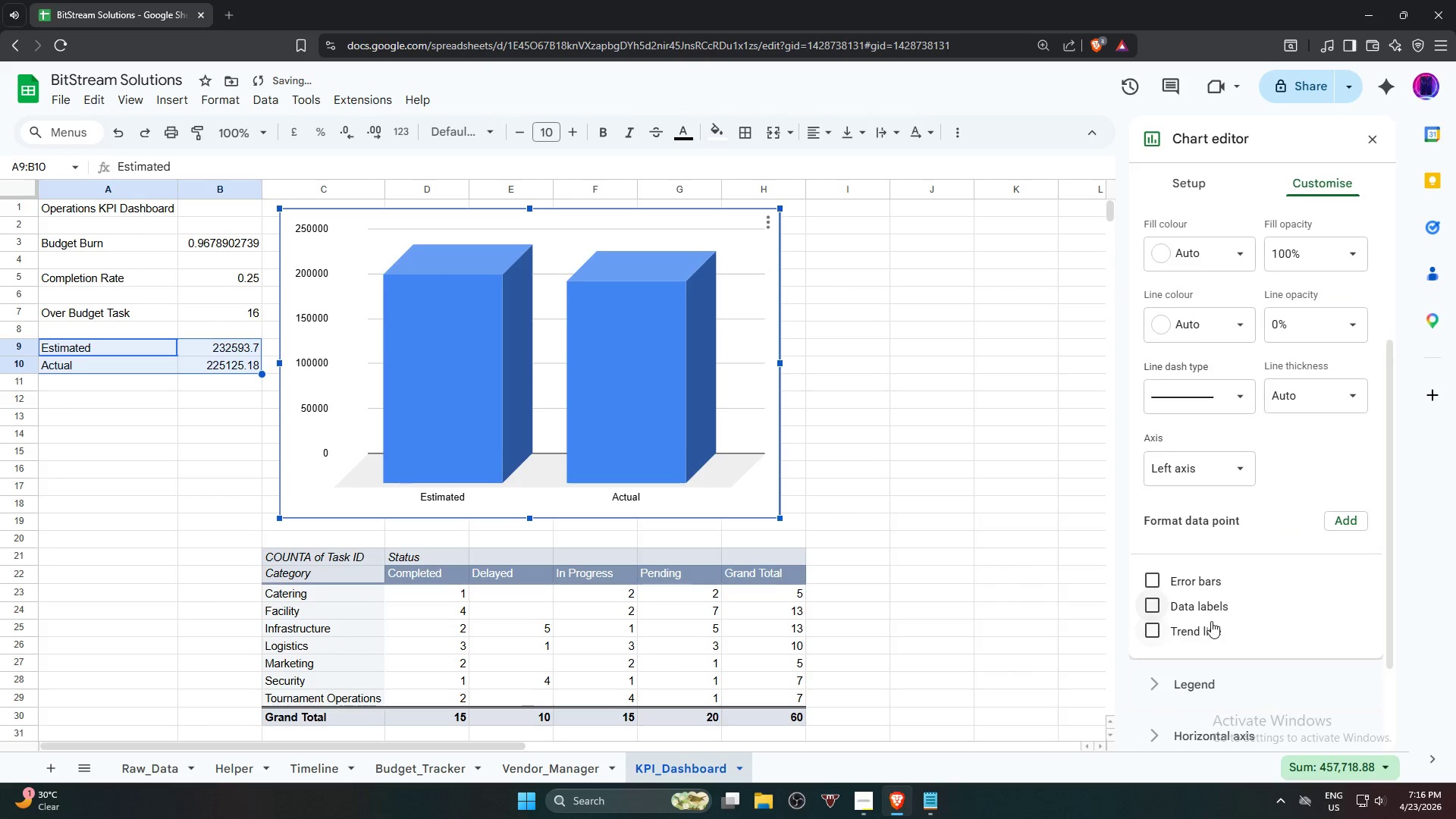 
mouse_move([1204, 610])
 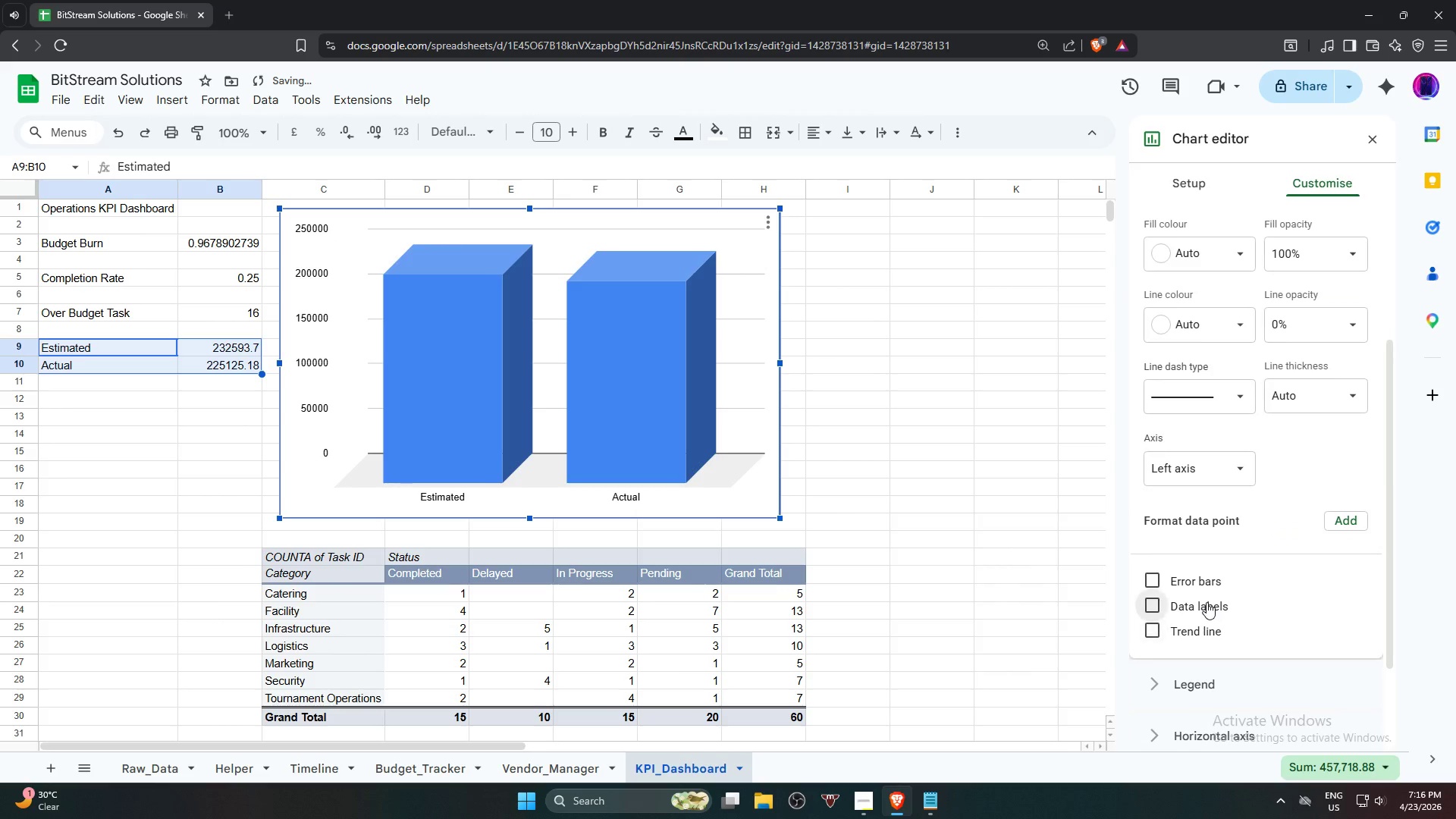 
left_click([1207, 602])
 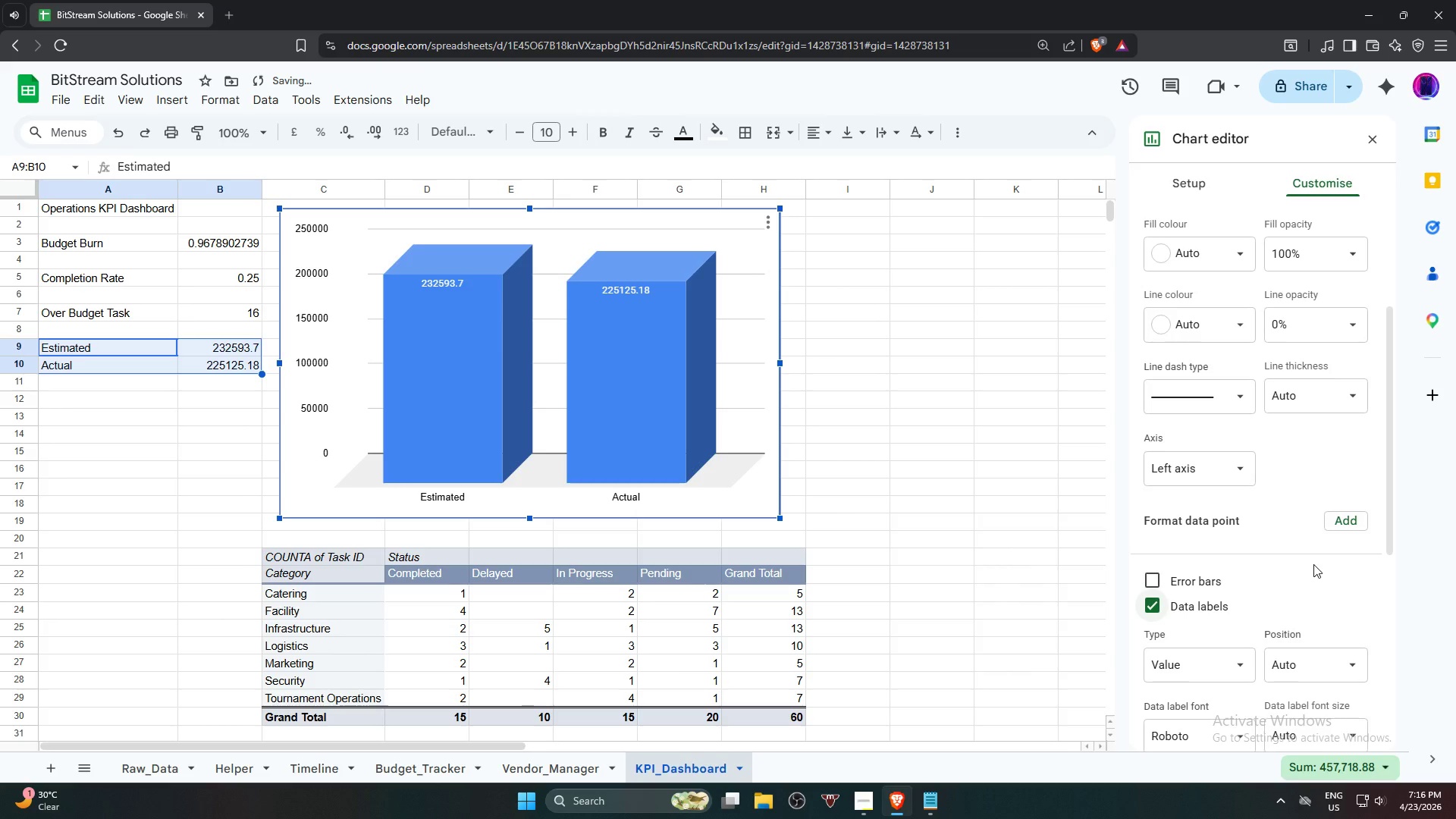 
scroll: coordinate [1313, 564], scroll_direction: down, amount: 4.0
 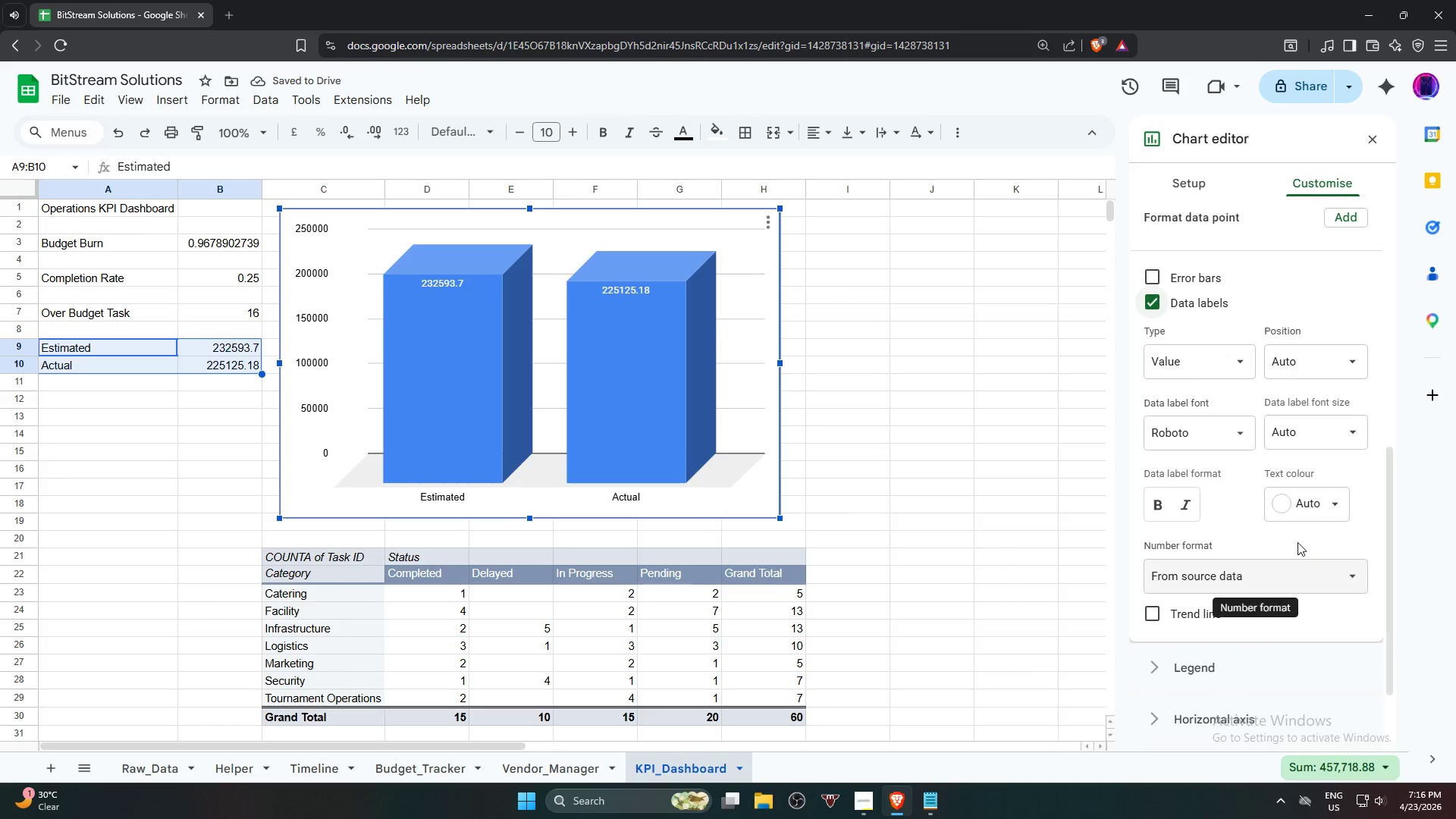 
scroll: coordinate [1288, 529], scroll_direction: up, amount: 4.0
 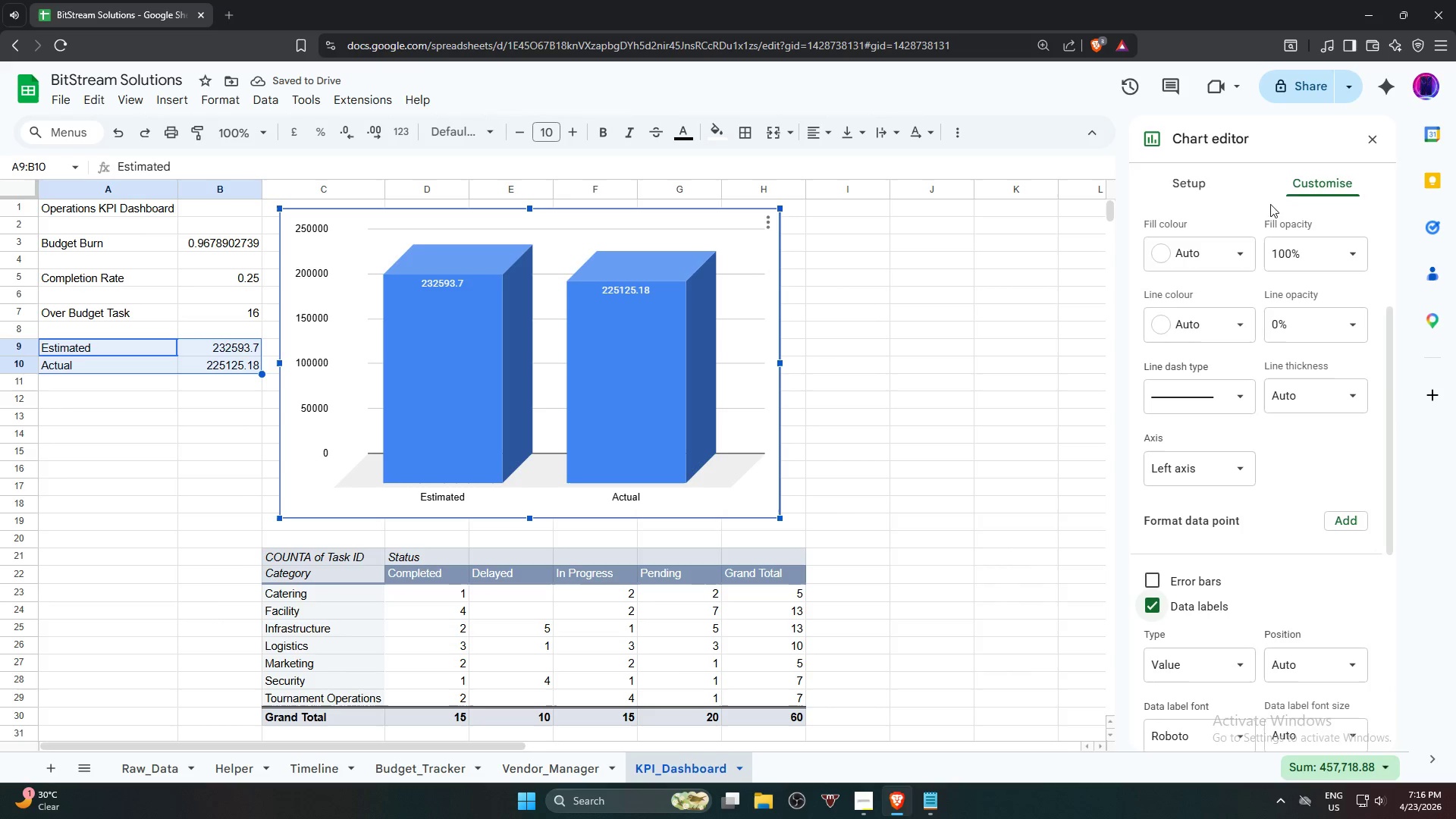 
left_click([1306, 179])
 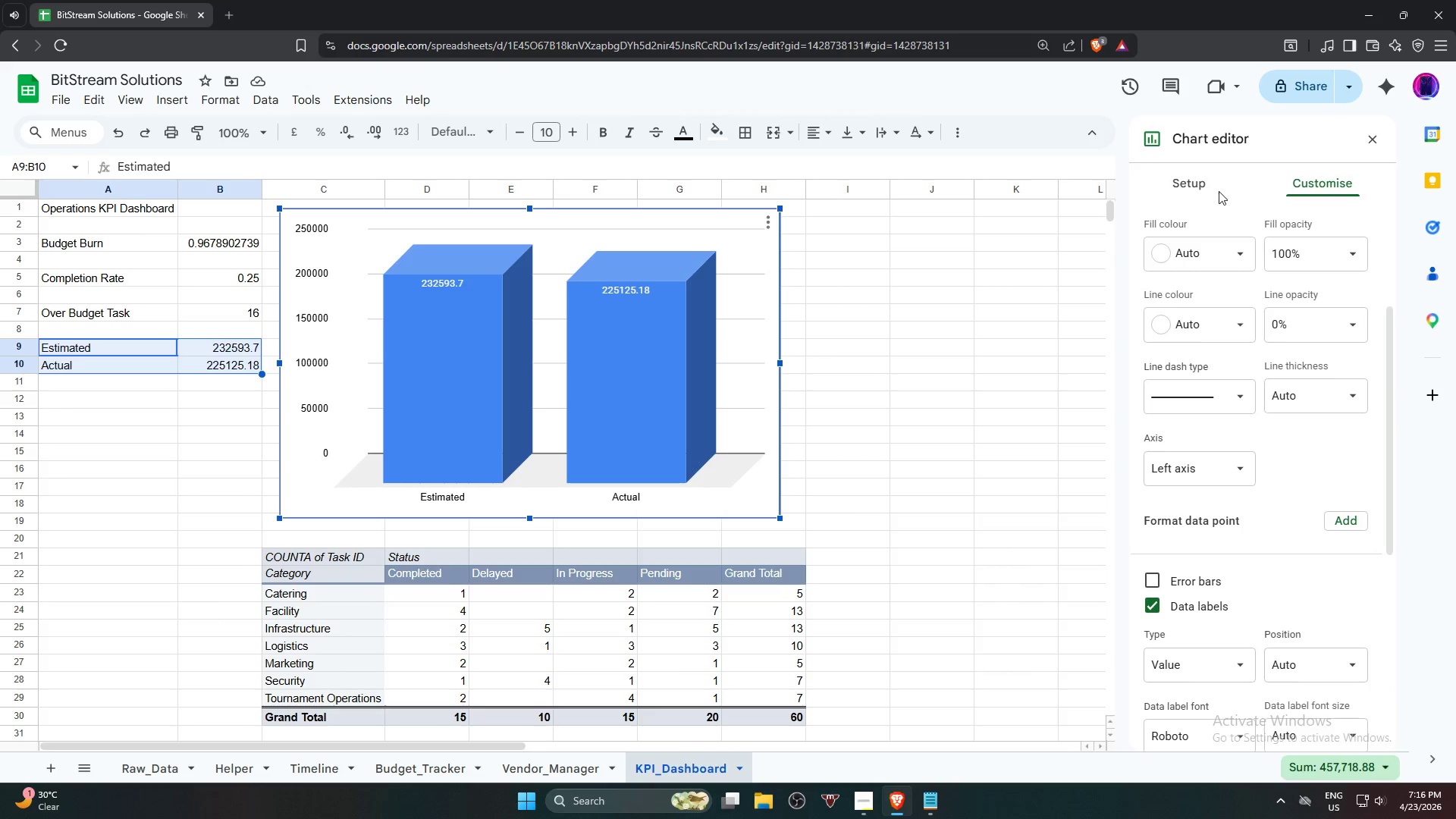 
scroll: coordinate [1257, 478], scroll_direction: down, amount: 8.0
 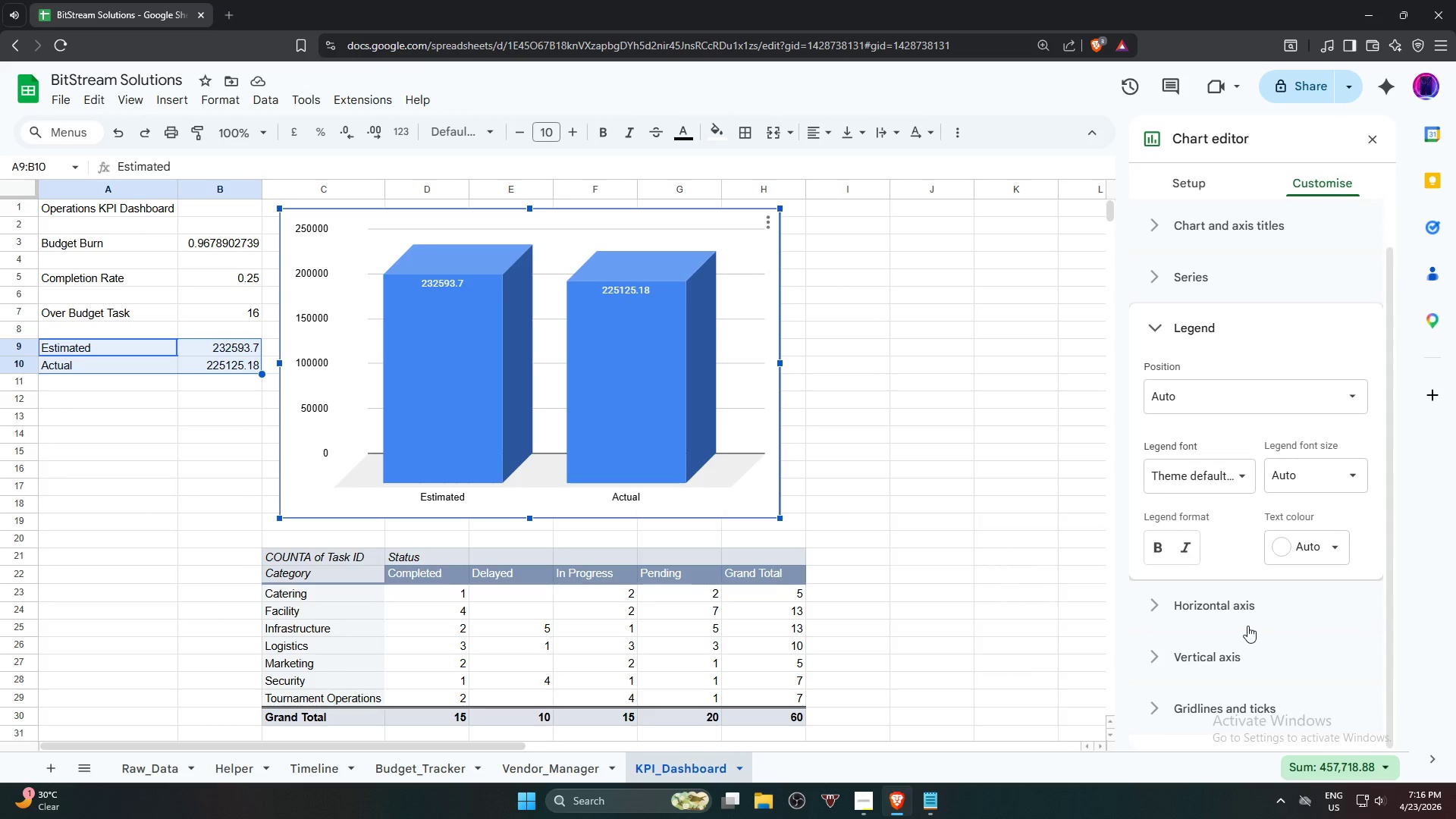 
left_click([1247, 611])
 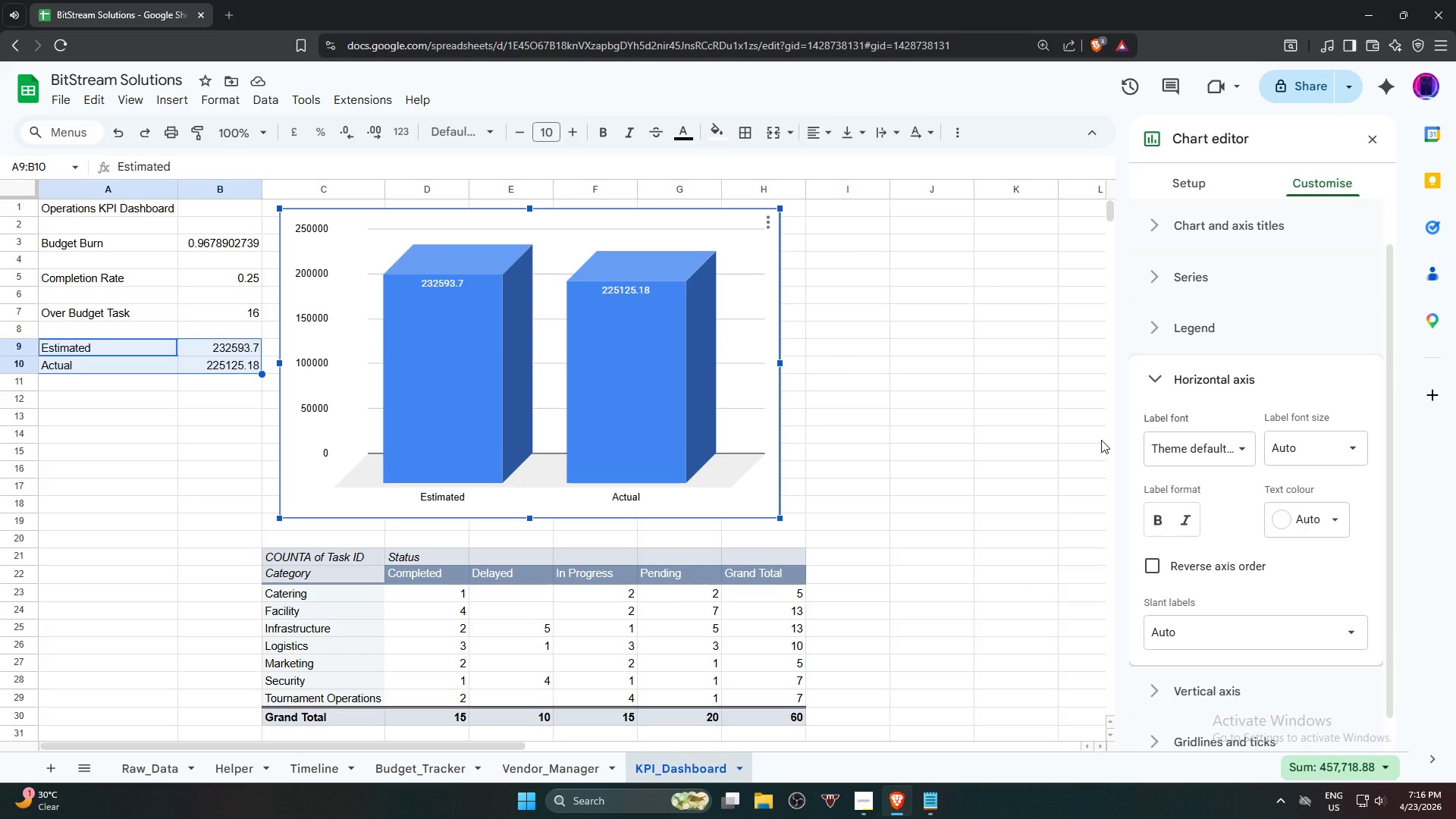 
wait(46.0)
 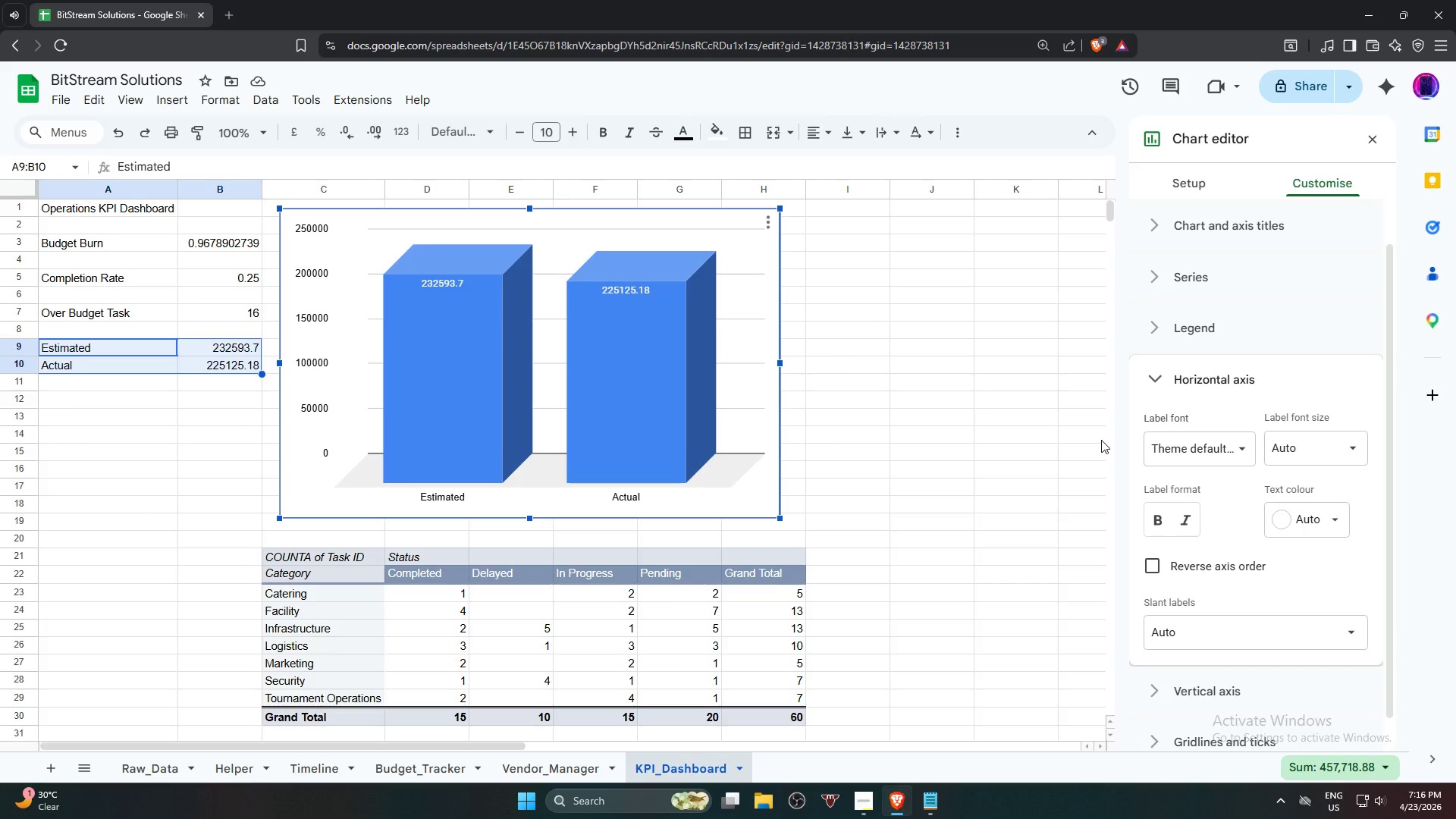 
left_click([86, 402])
 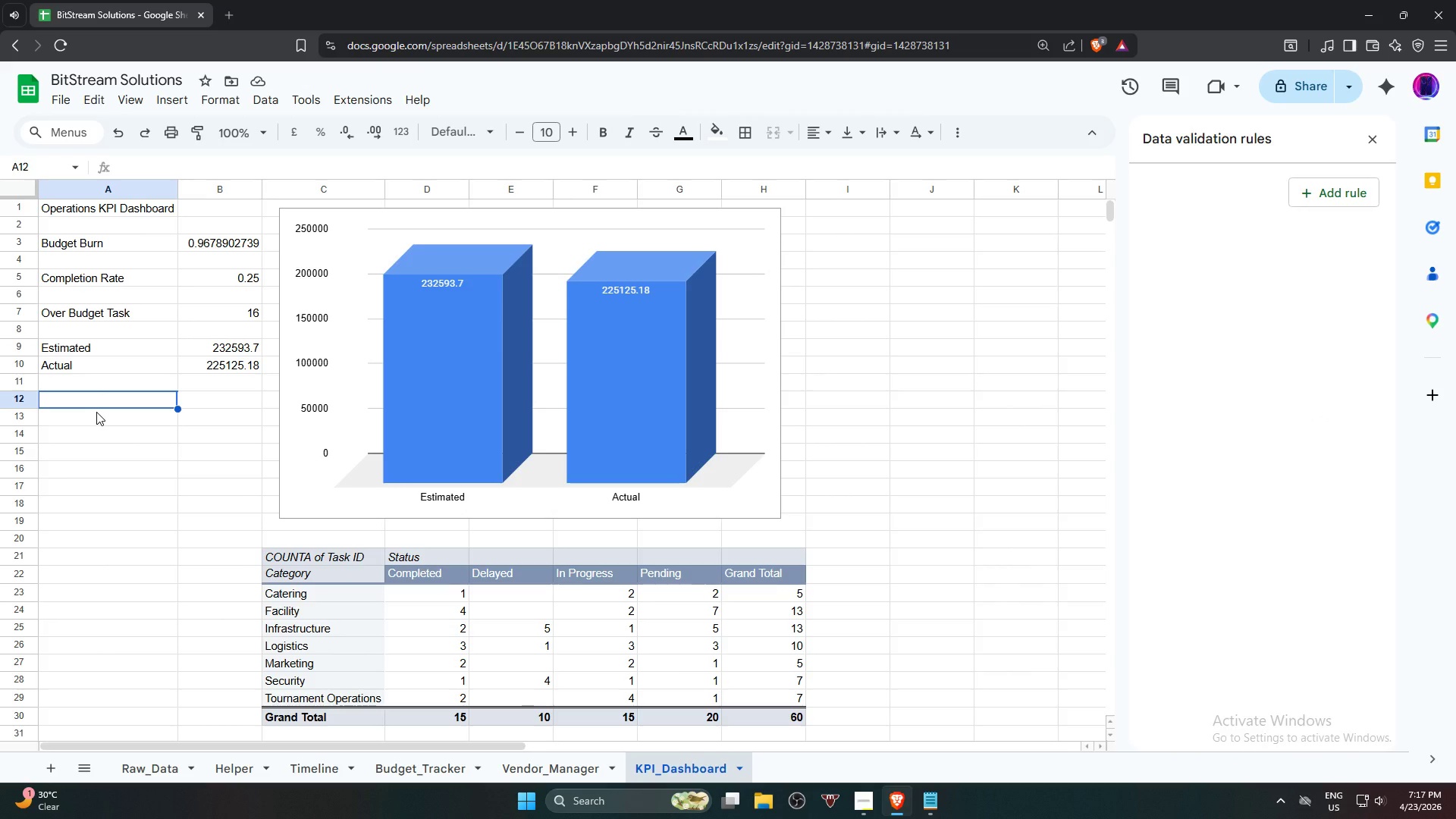 
left_click([99, 413])
 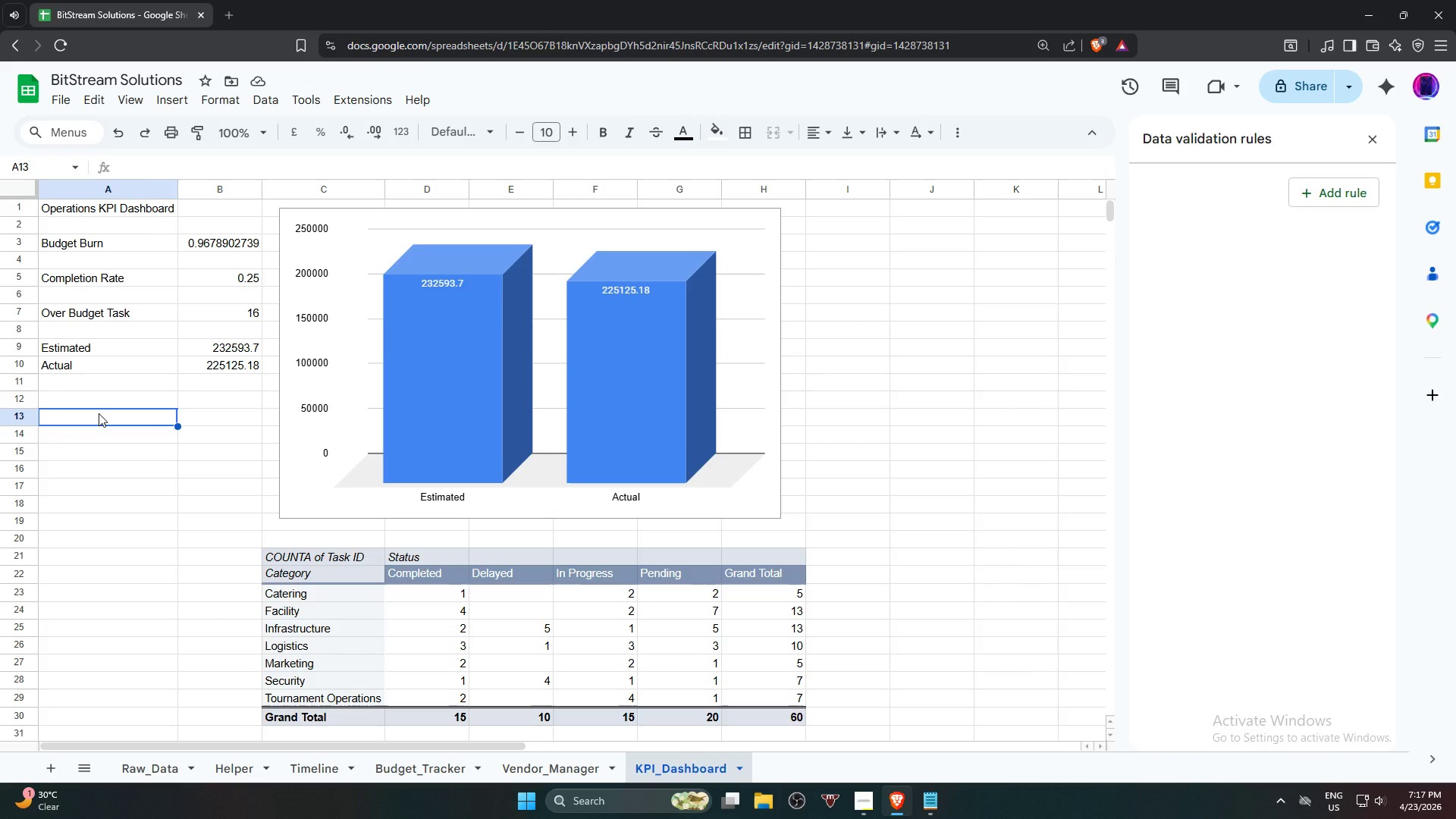 
type(Completed)
 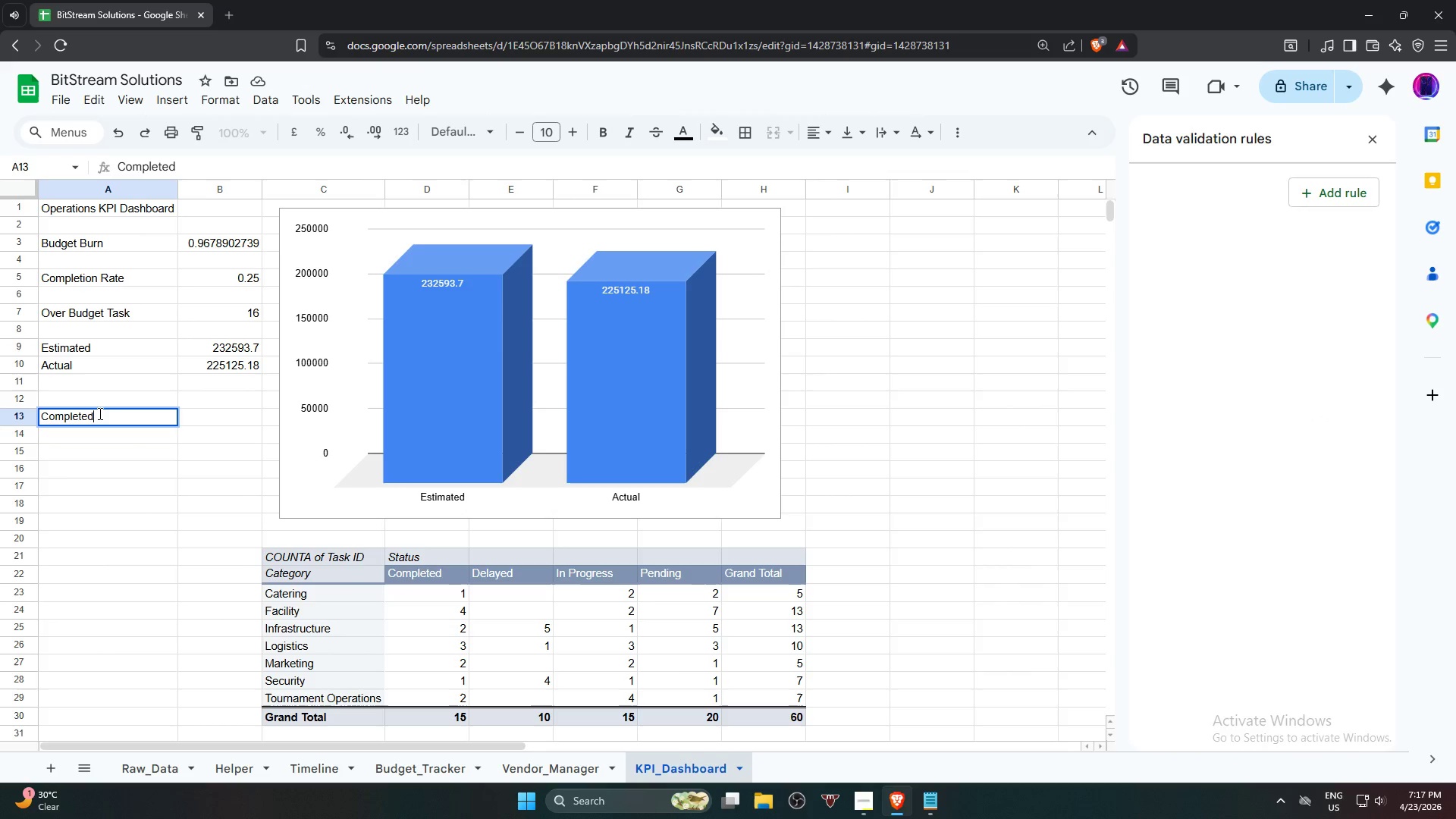 
key(ArrowDown)
 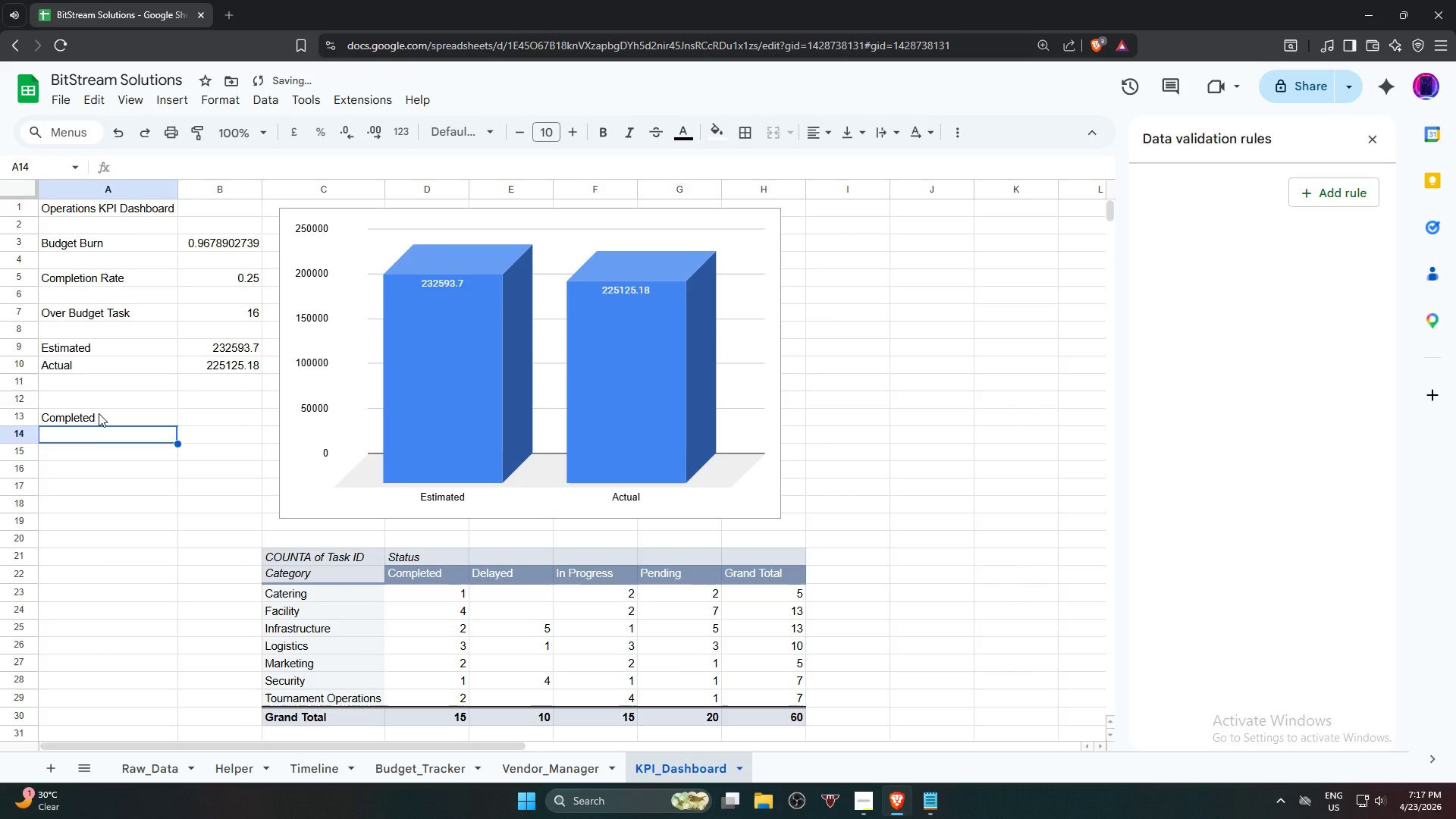 
type(Rami)
key(Backspace)
type(aining)
 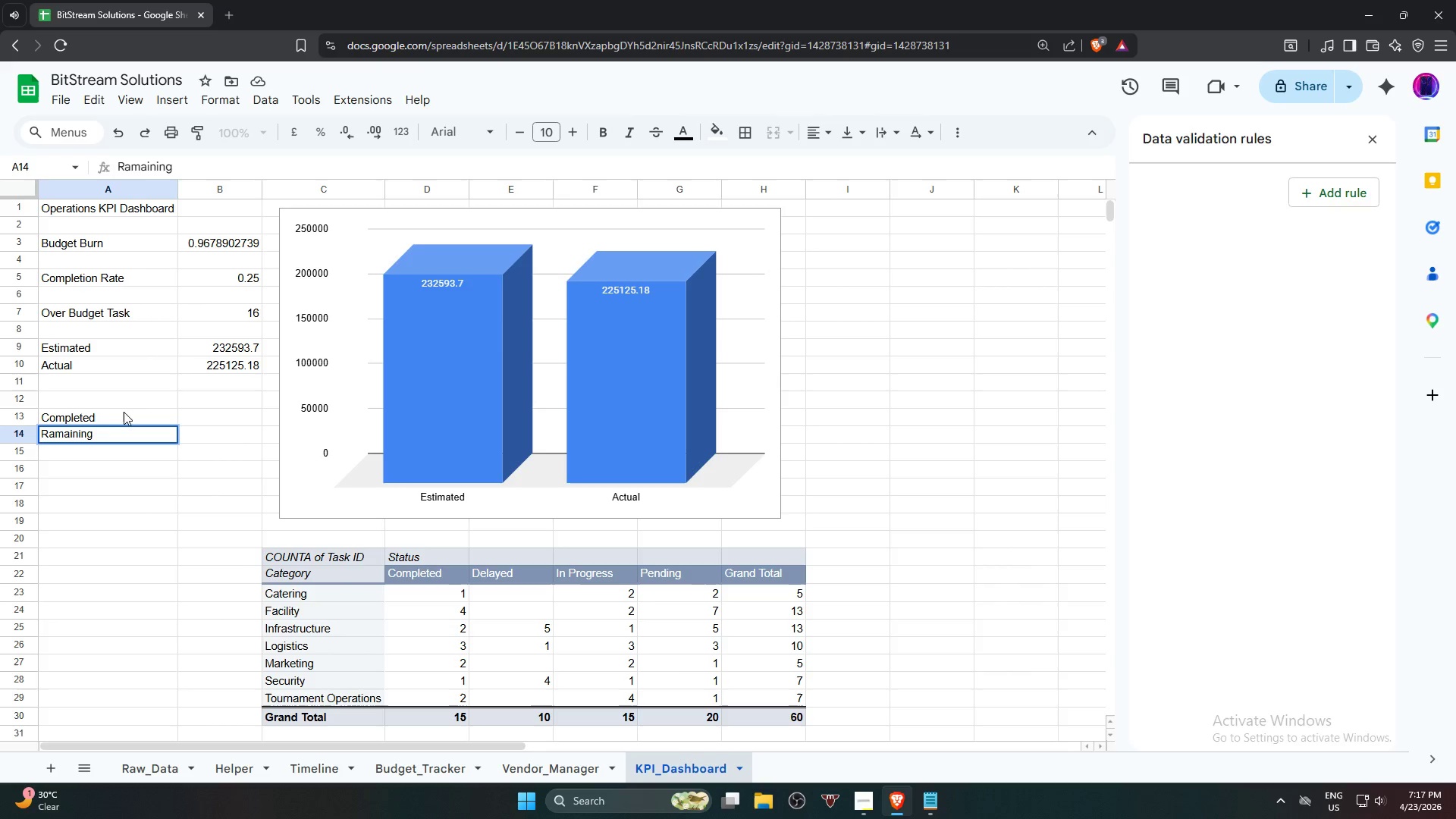 
left_click([201, 416])
 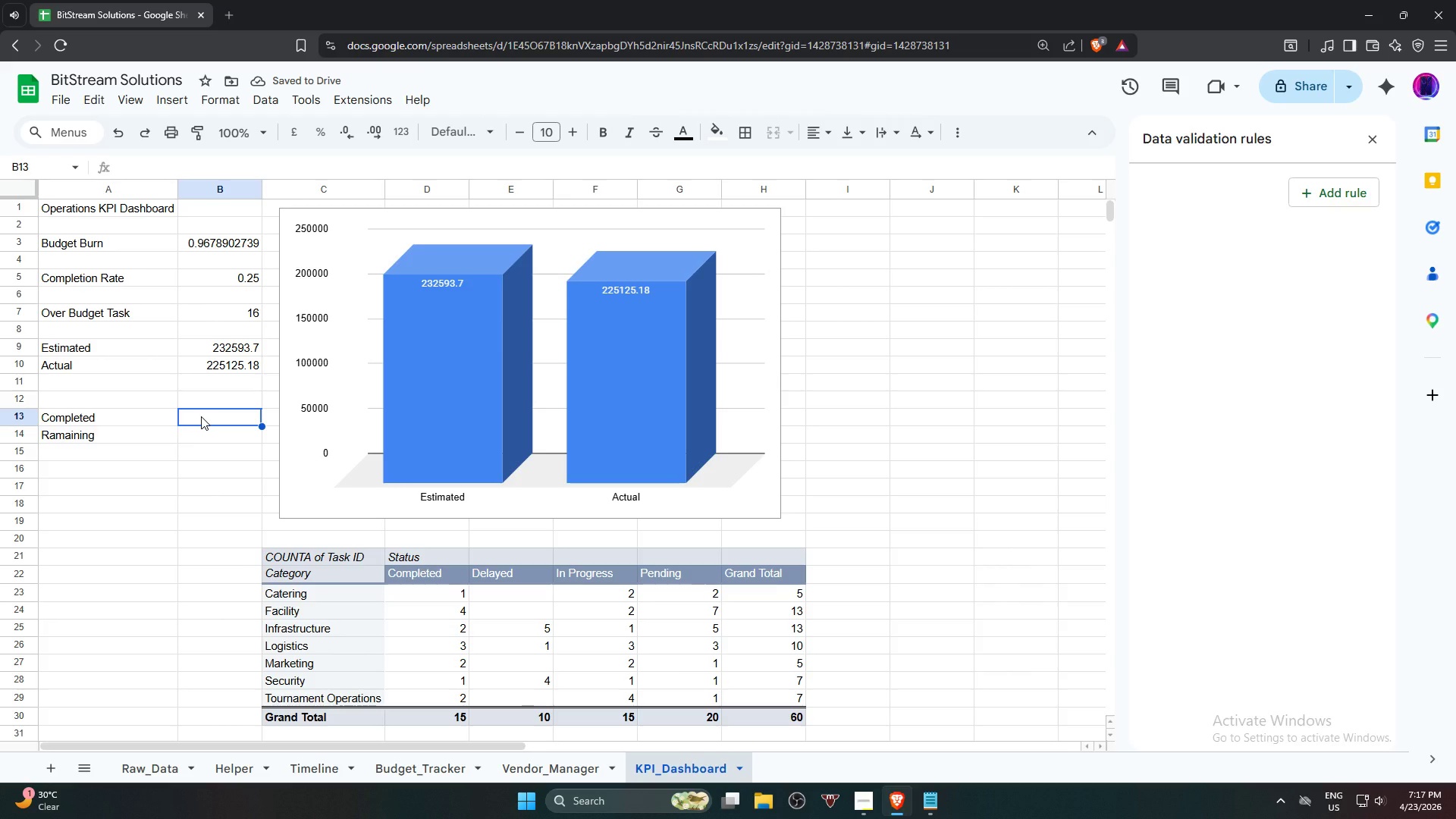 
key(Equal)
 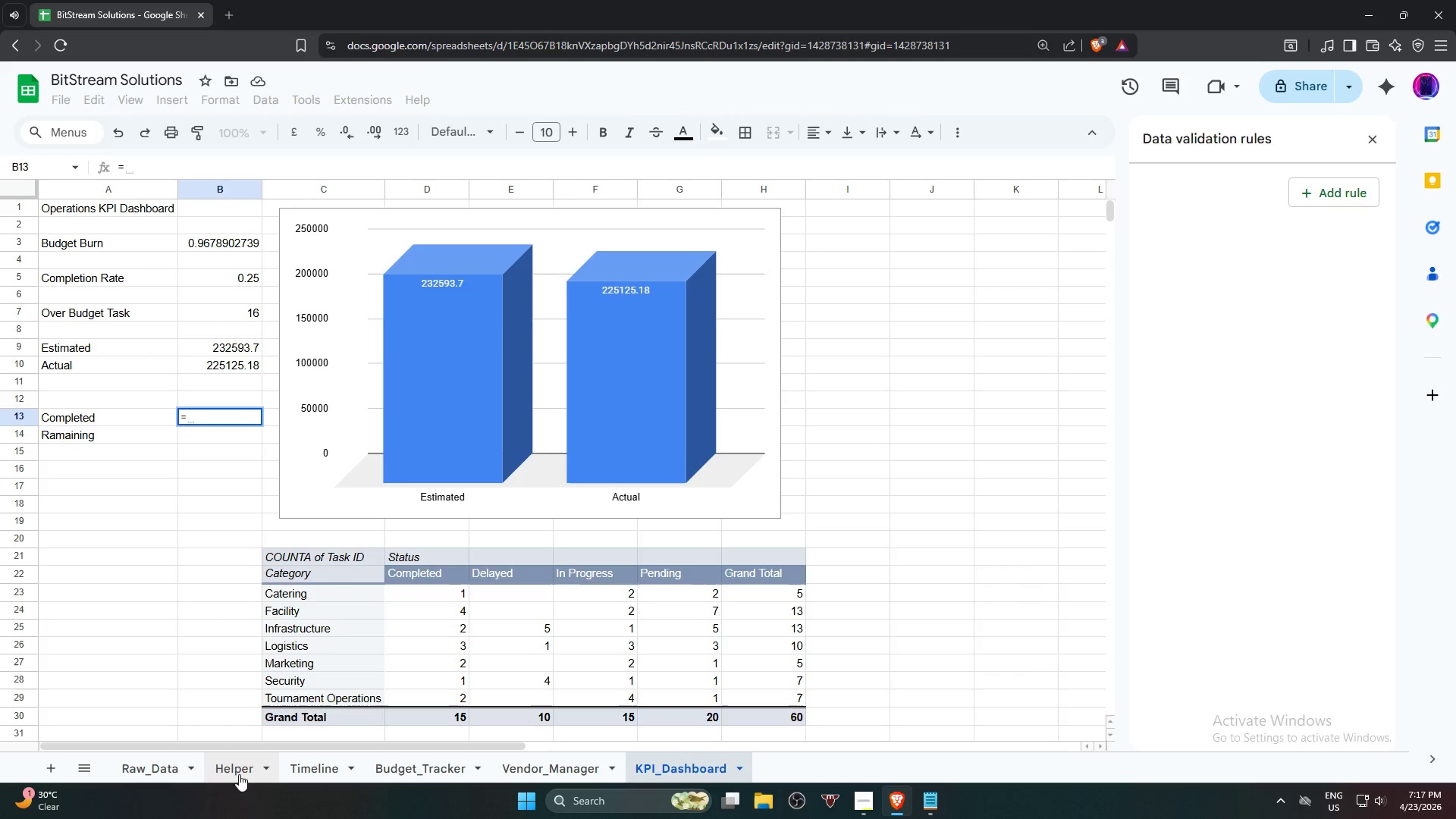 
left_click([235, 770])
 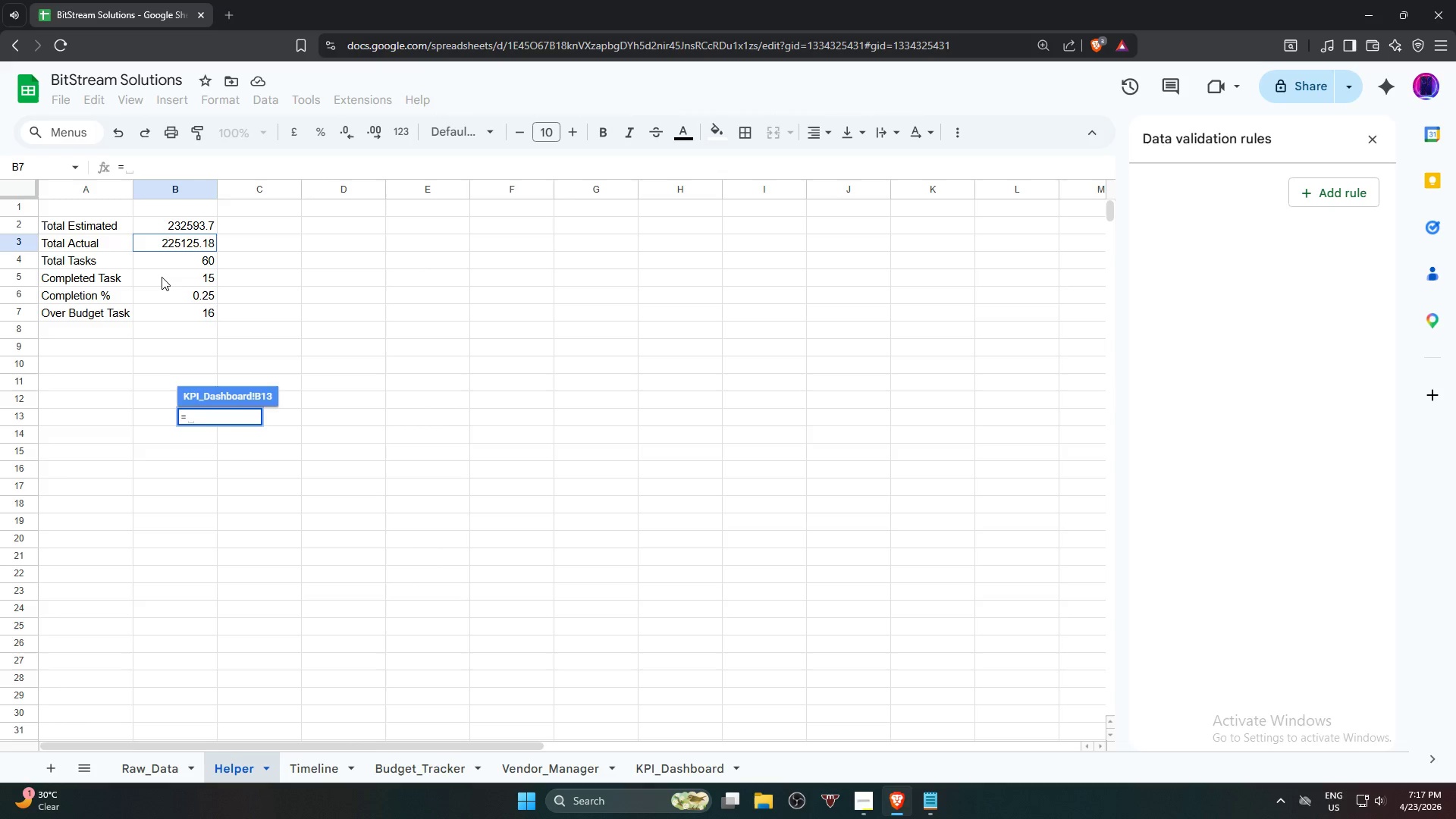 
wait(6.77)
 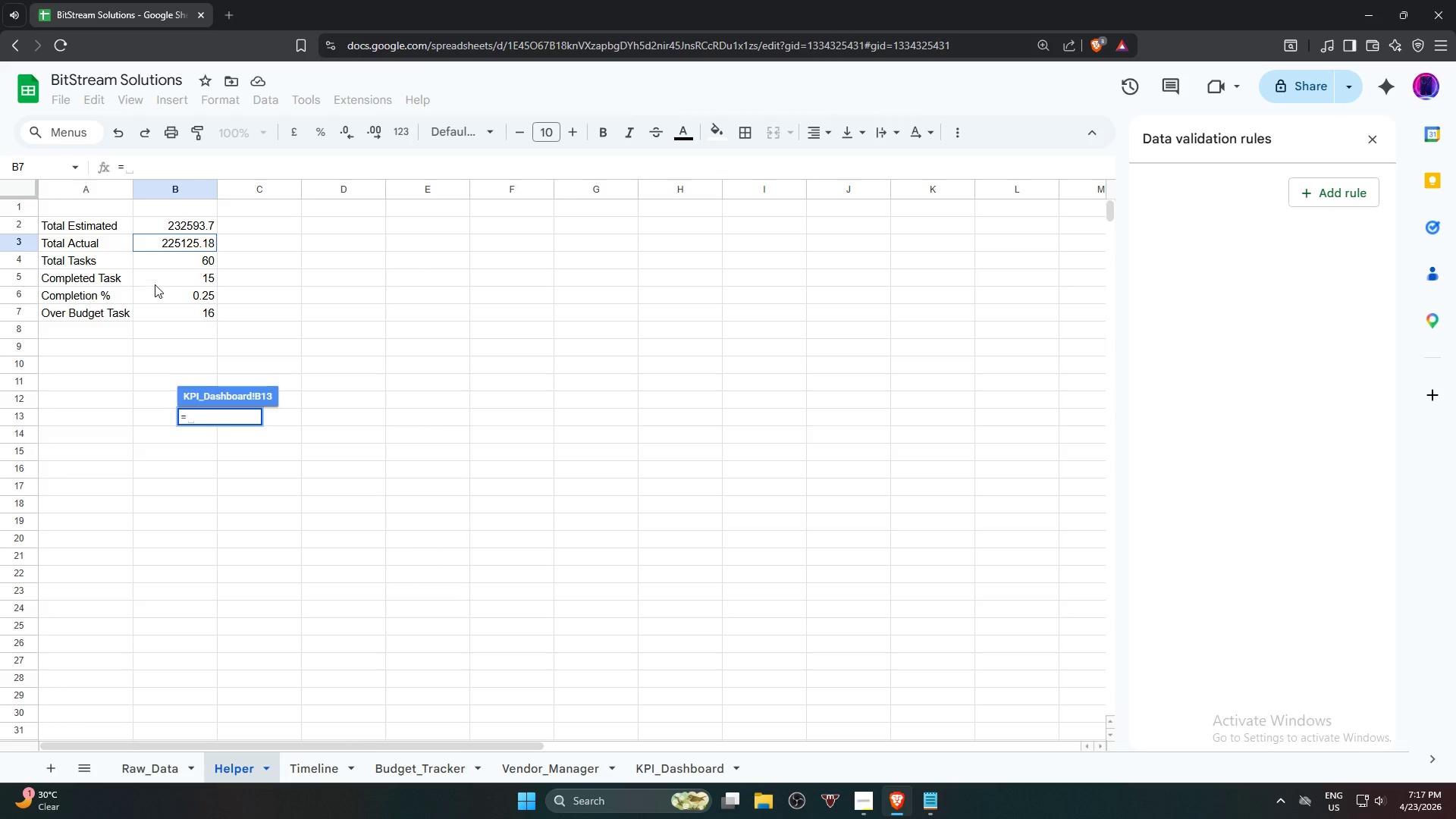 
left_click([162, 277])
 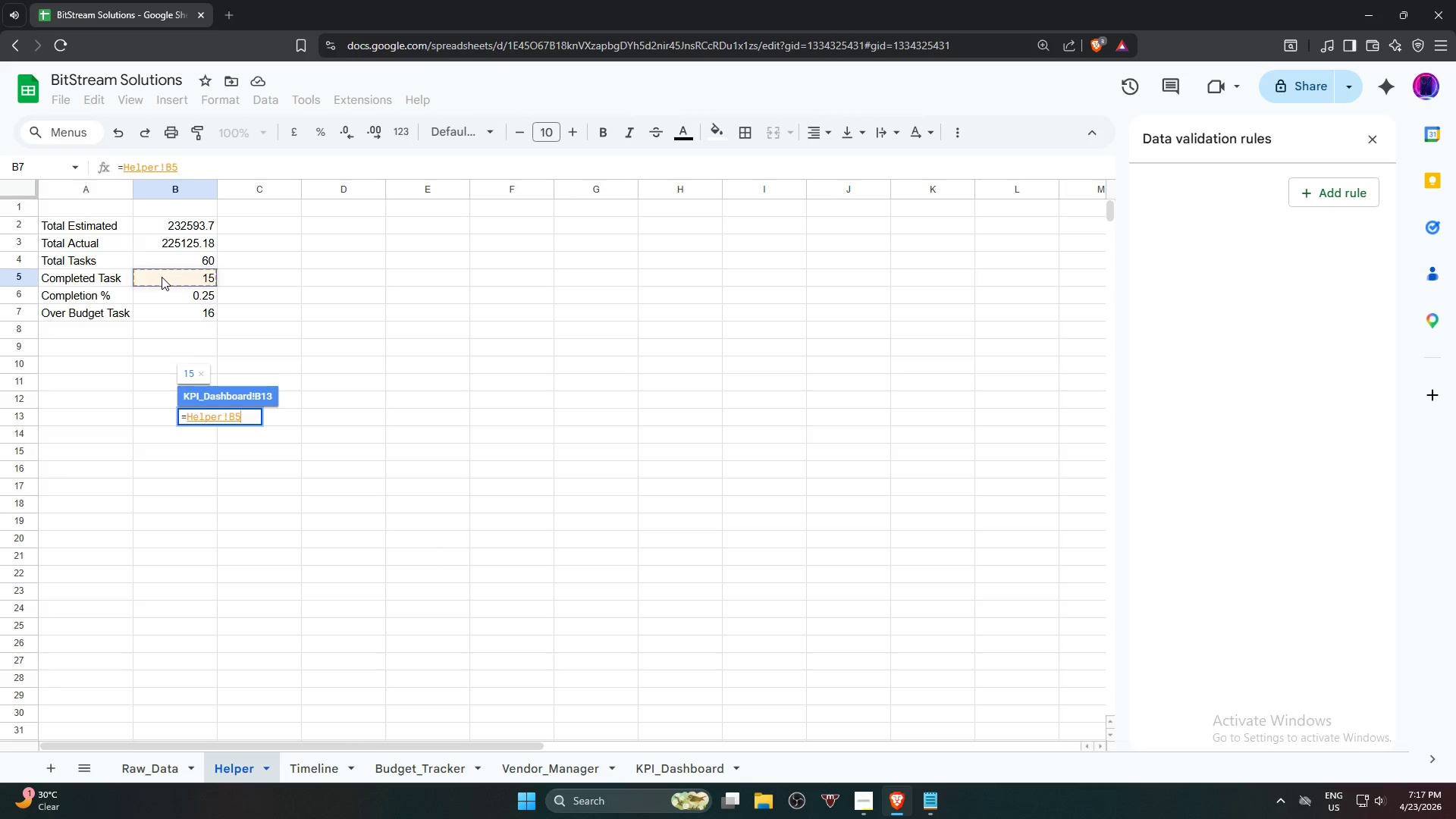 
key(NumpadEnter)
 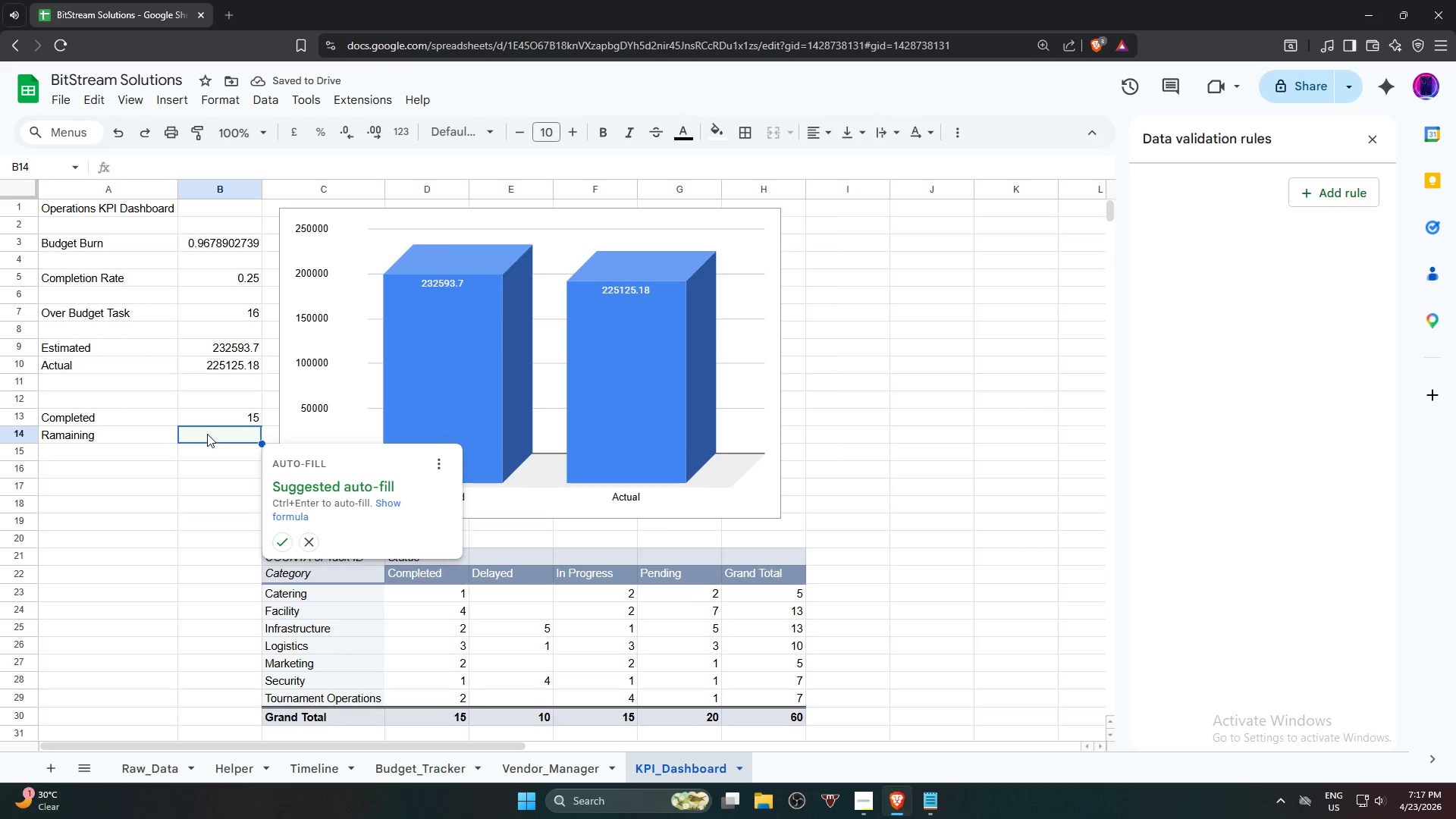 
key(Equal)
 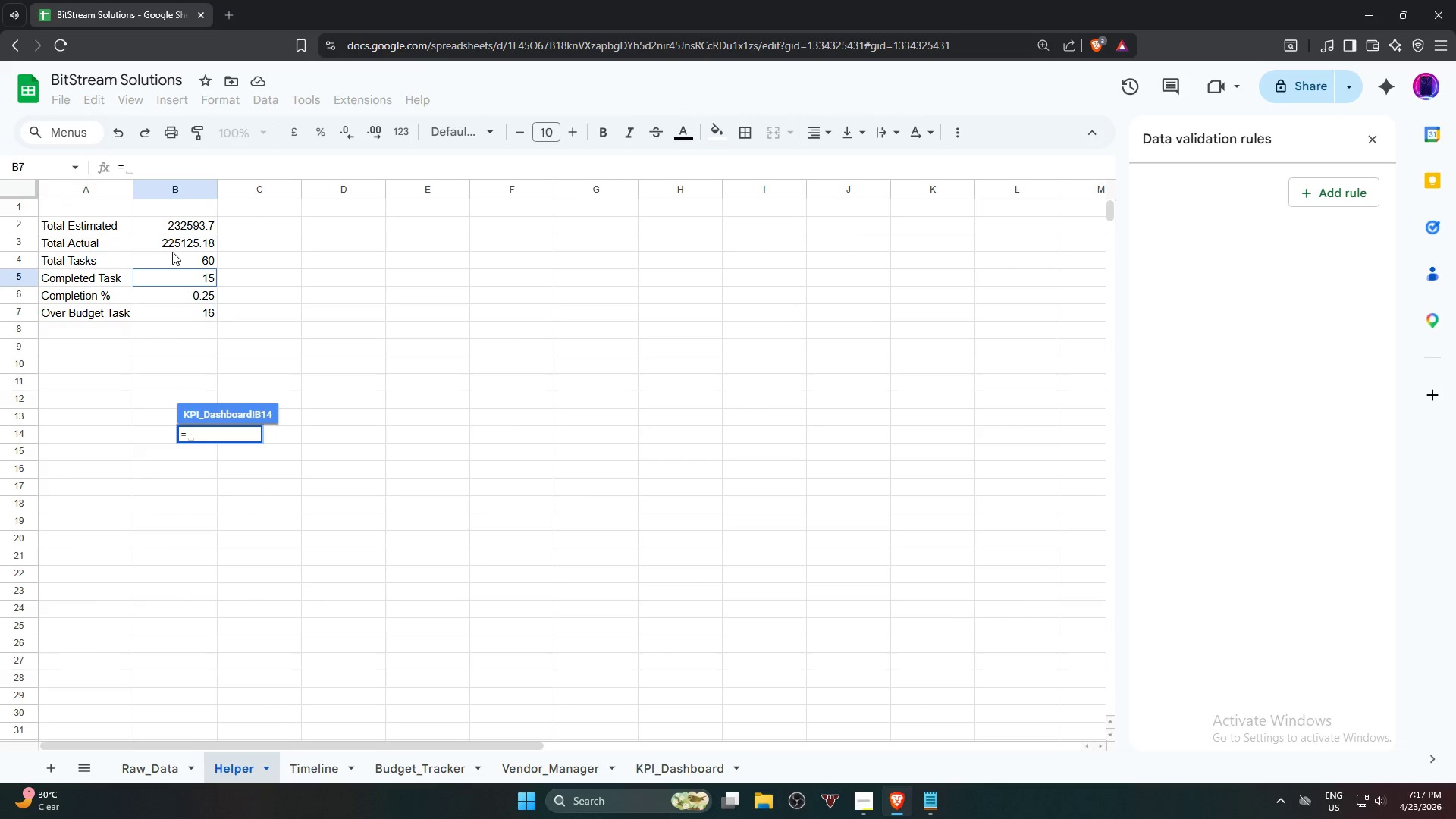 
wait(5.2)
 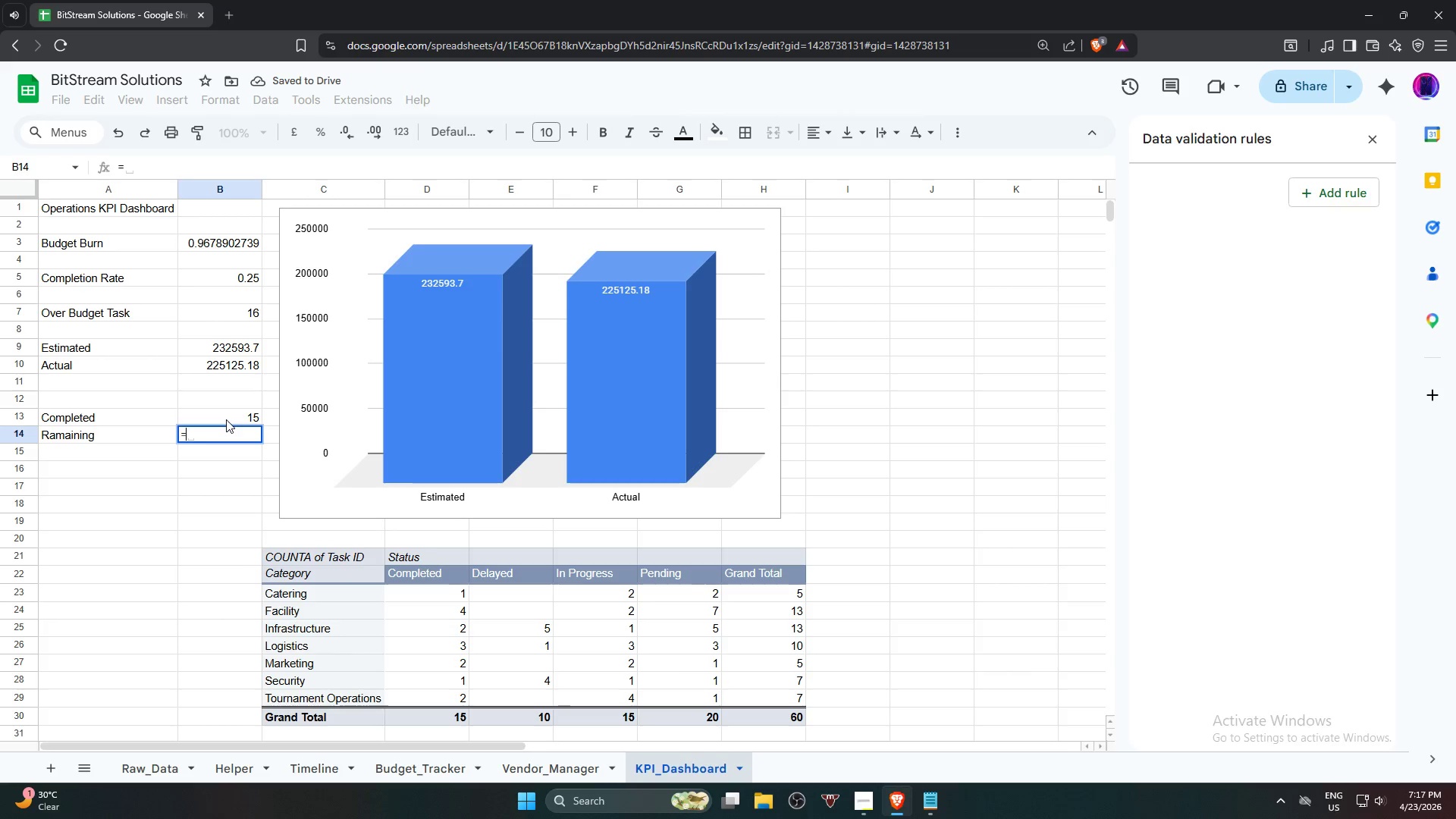 
left_click([162, 259])
 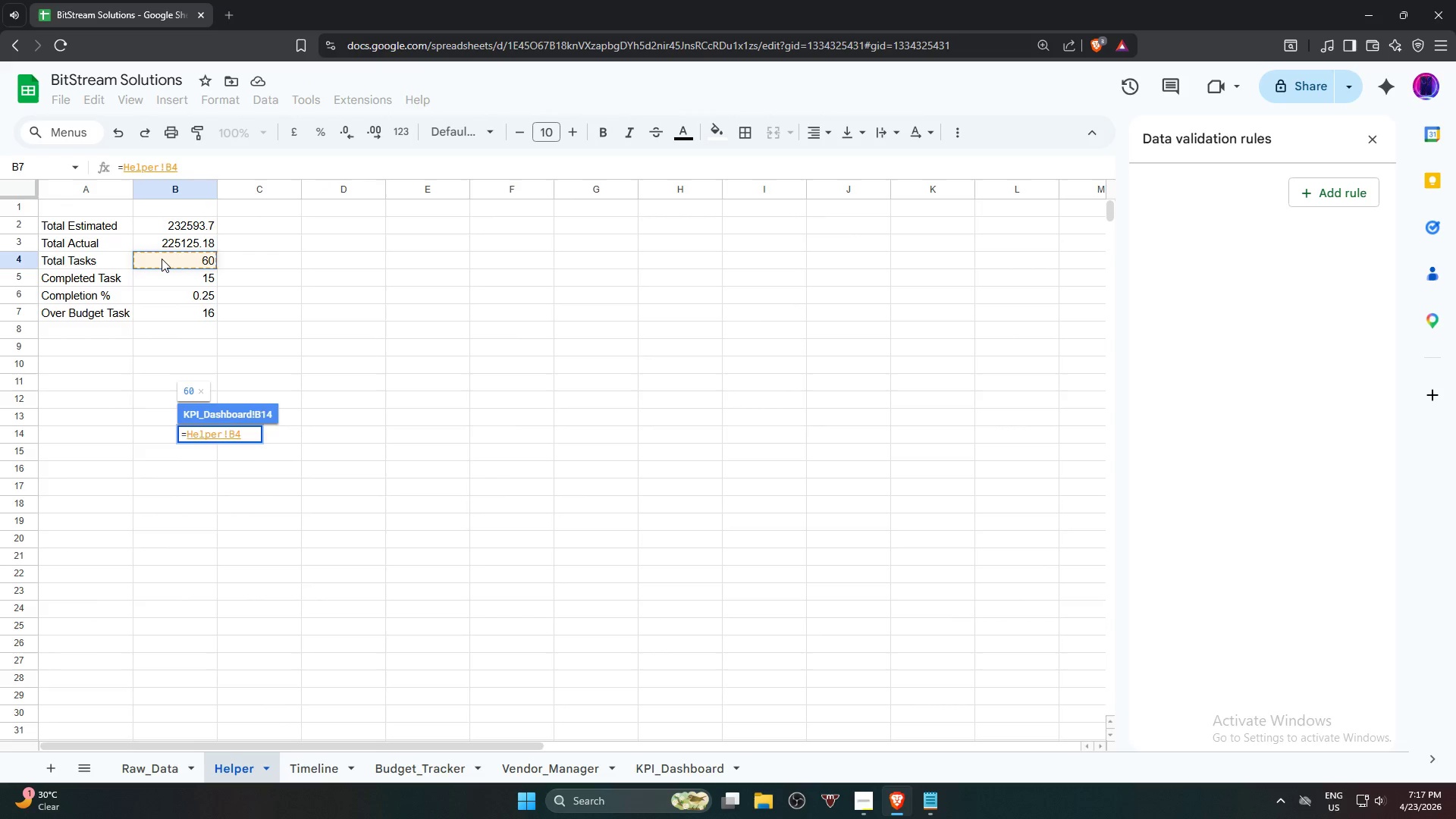 
key(Minus)
 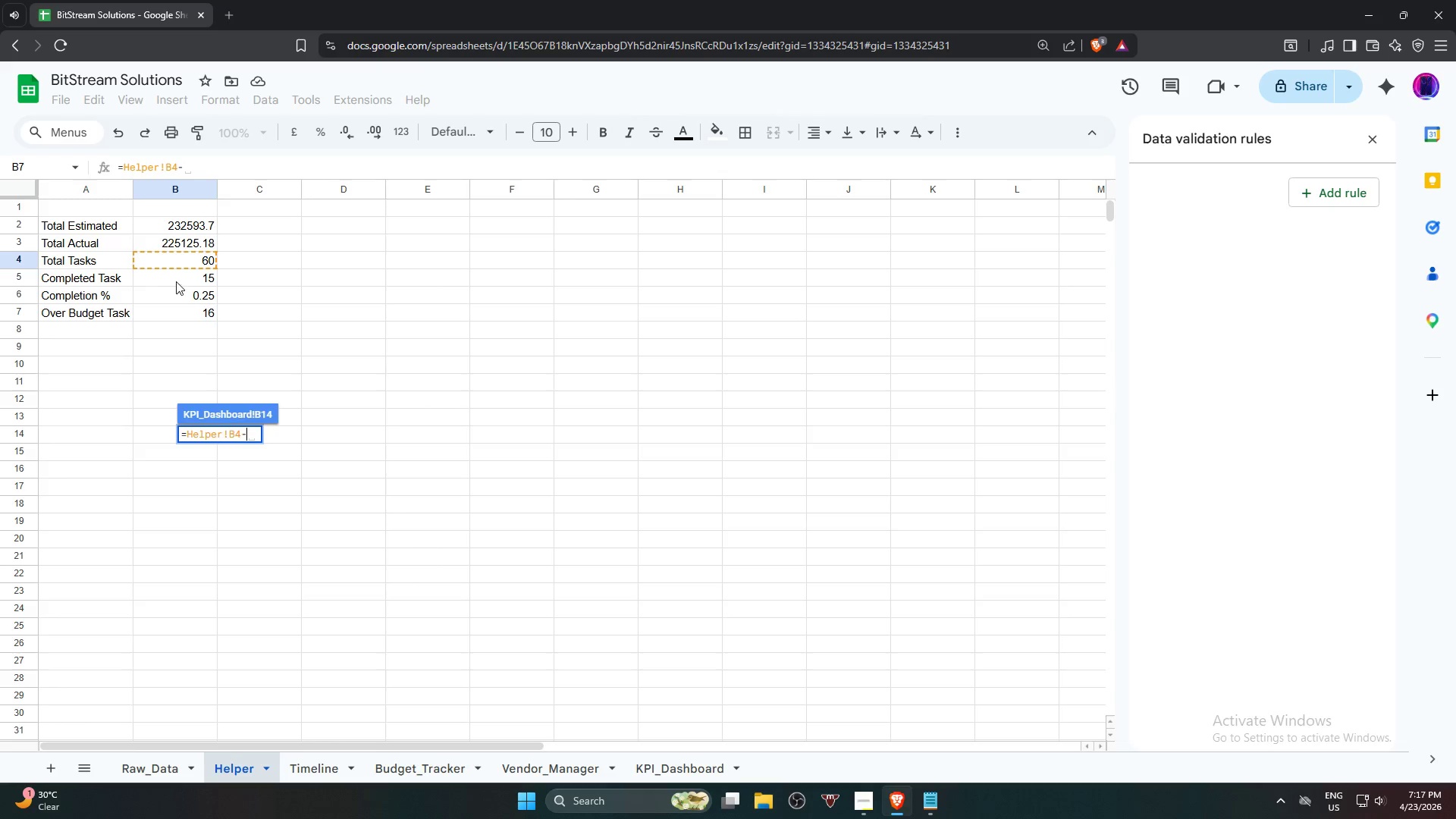 
key(NumpadEnter)
 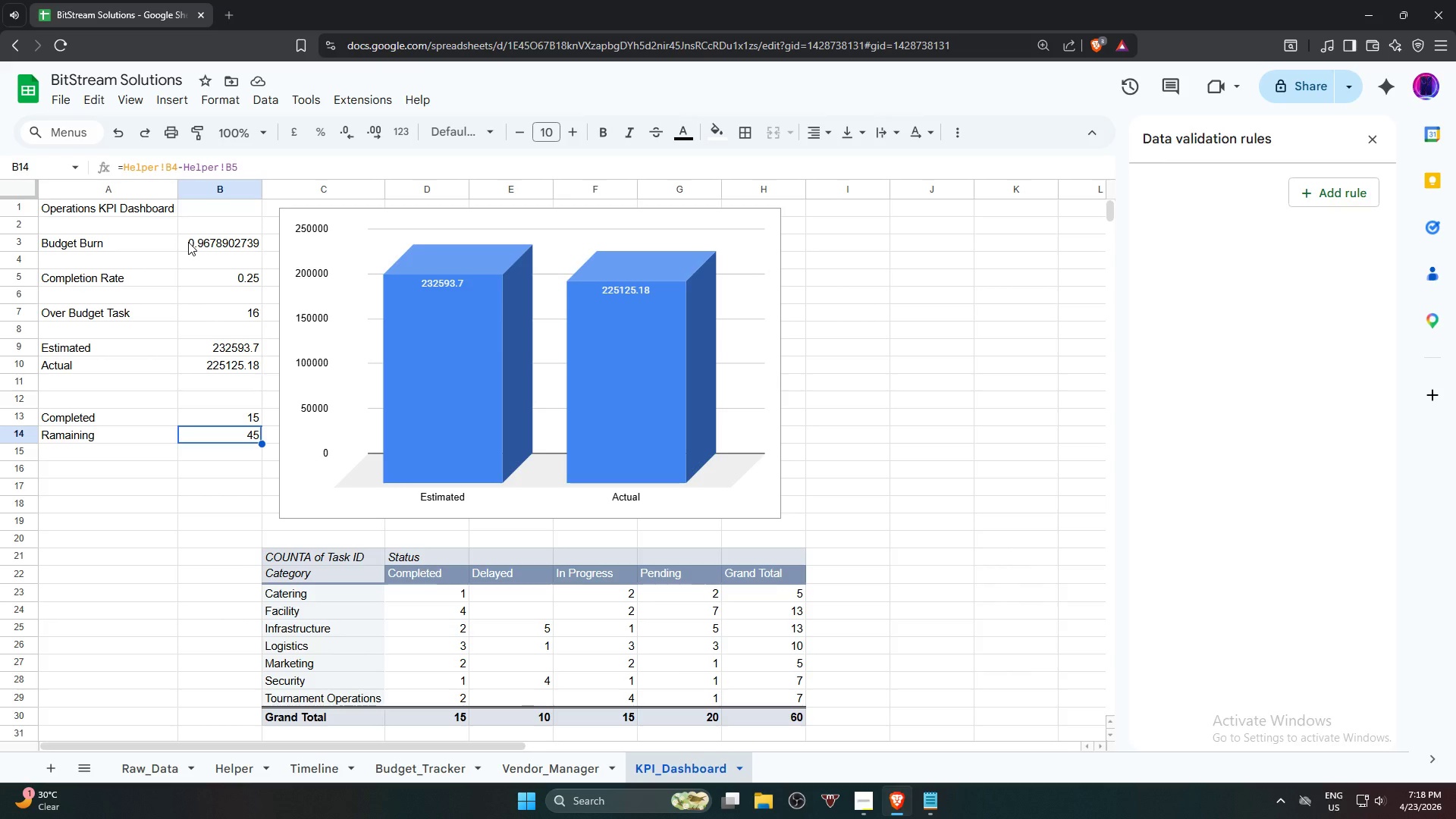 
wait(50.09)
 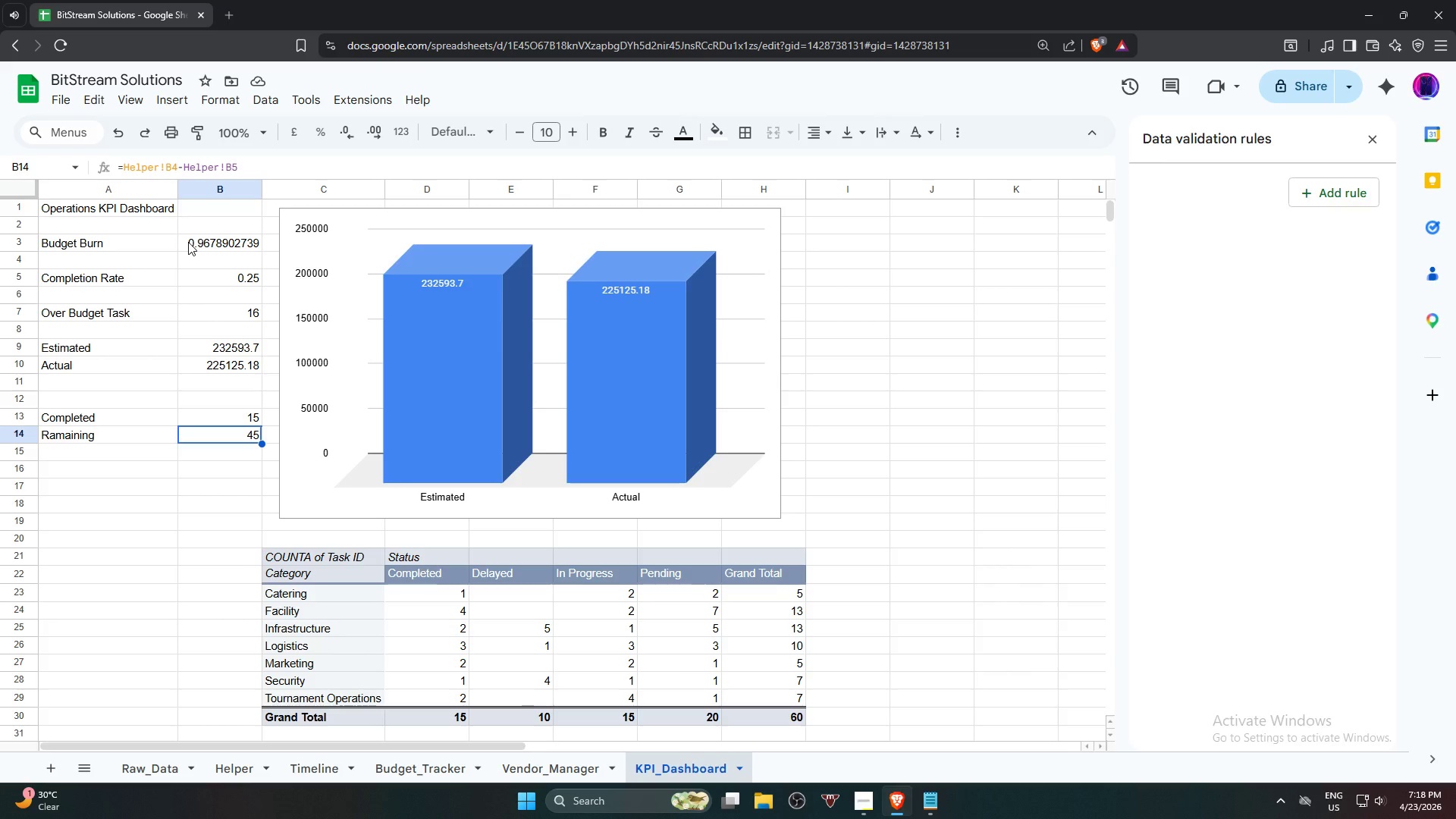 
left_click([120, 422])
 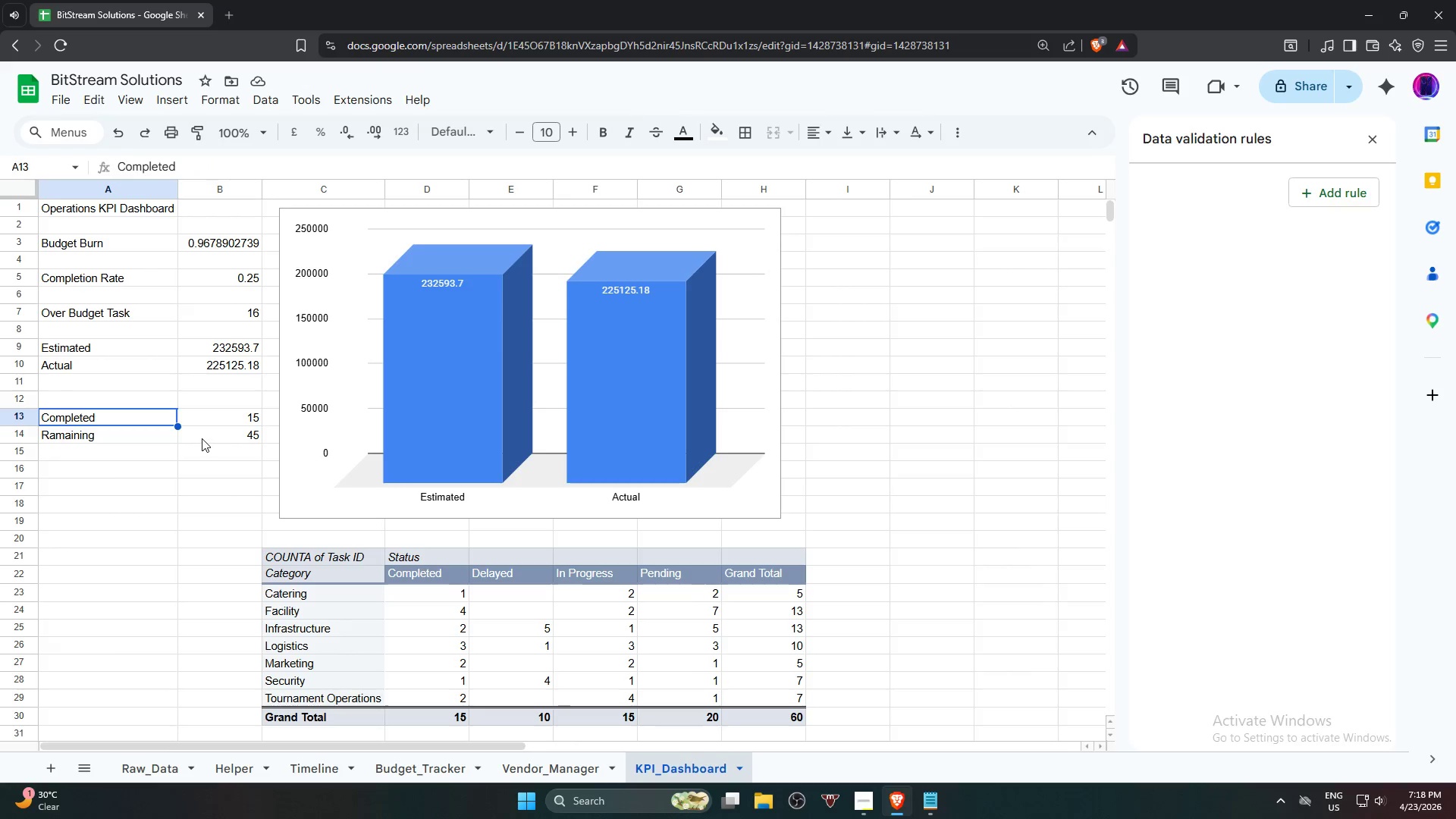 
hold_key(key=ShiftLeft, duration=2.34)
left_click([202, 438])
 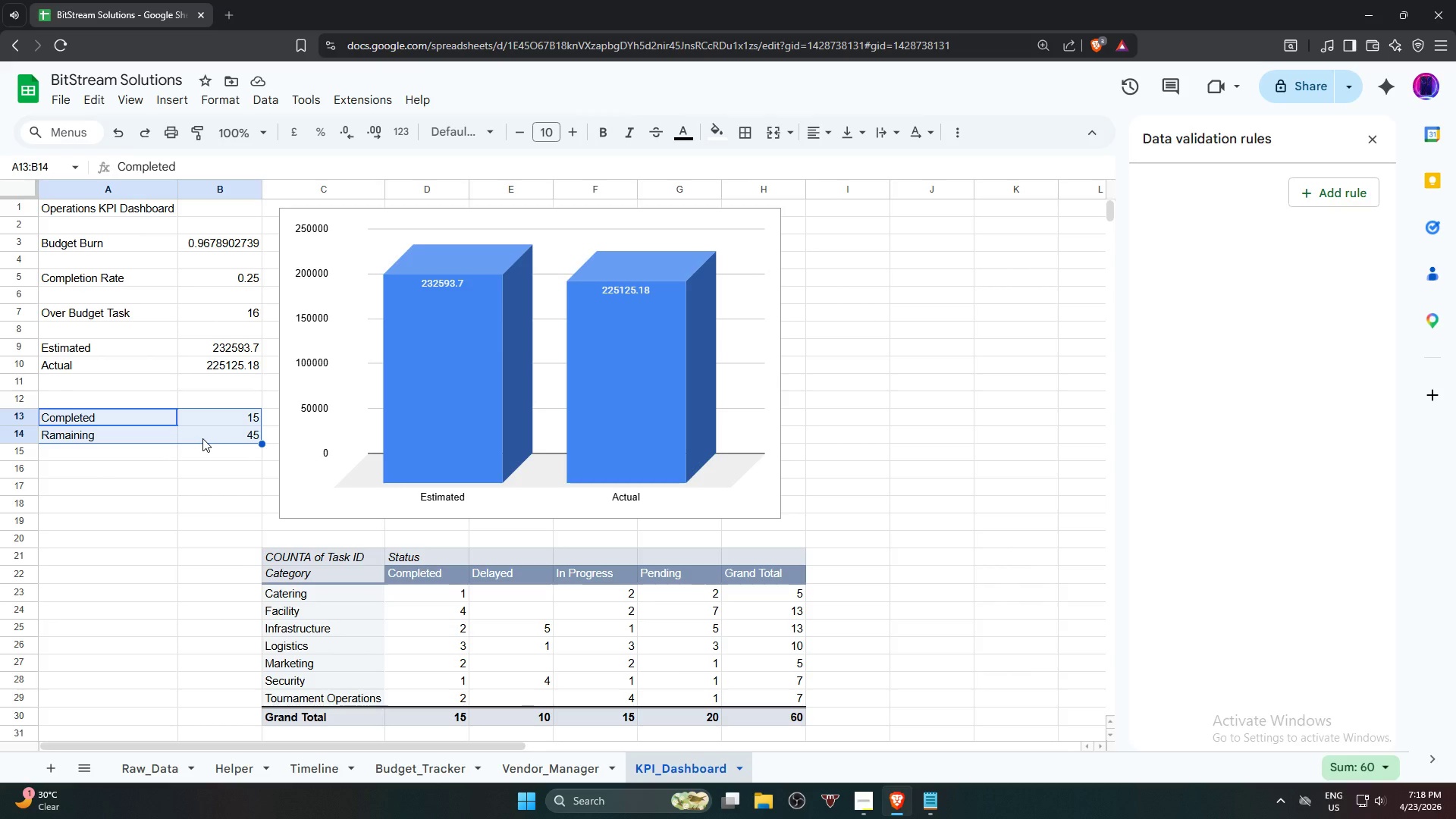 
right_click([202, 438])
 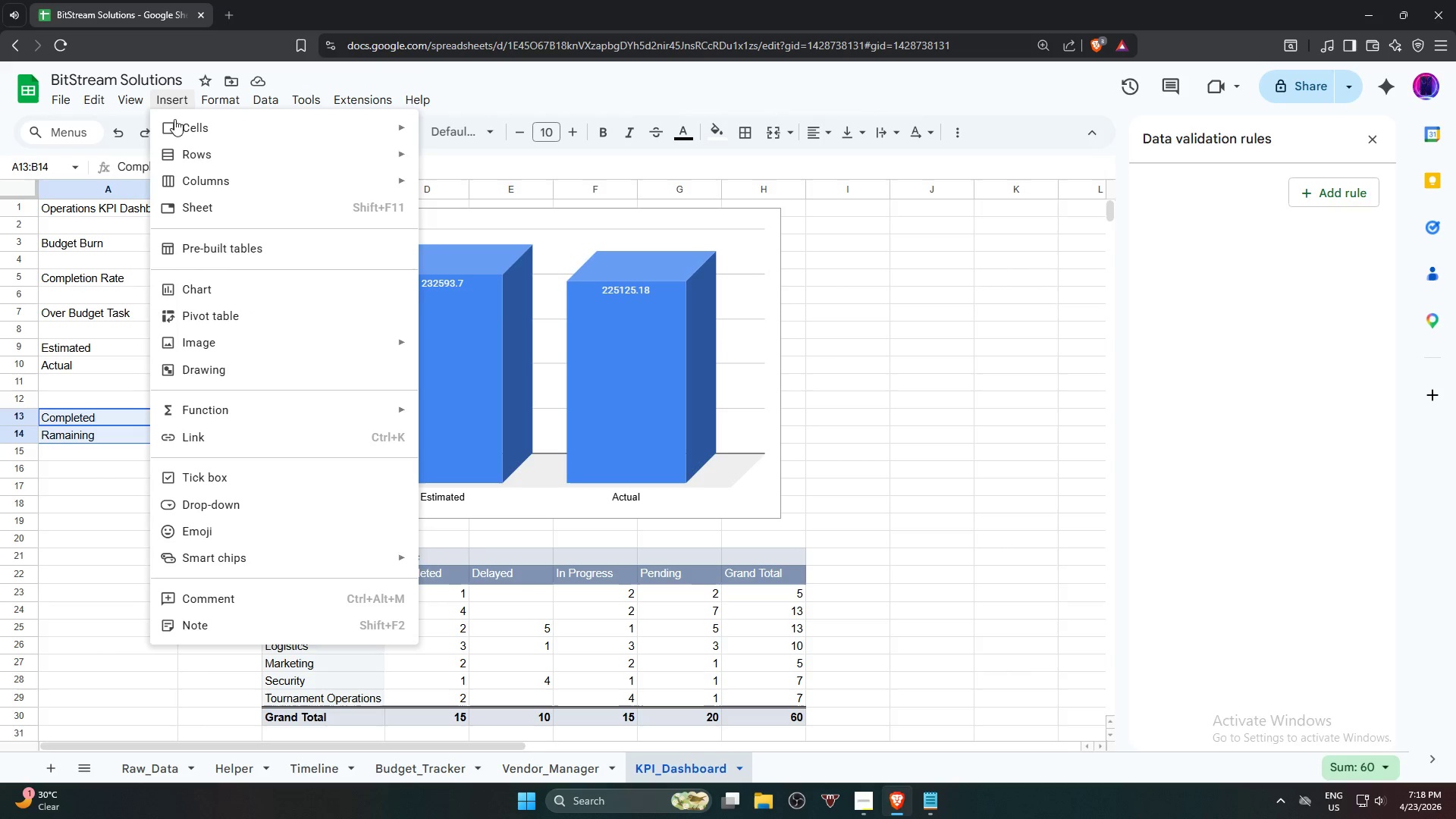 
left_click([305, 287])
 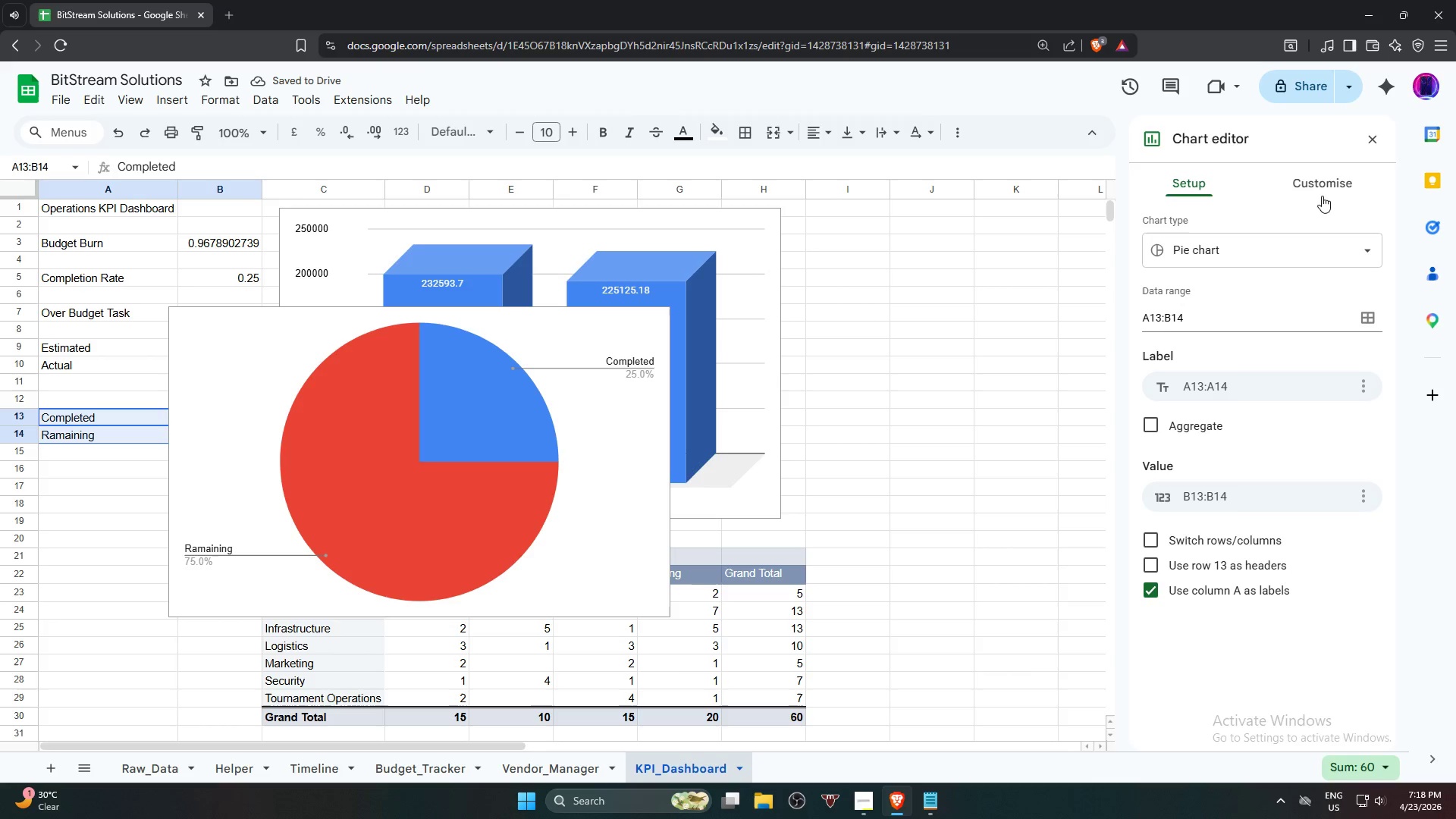 
wait(5.97)
 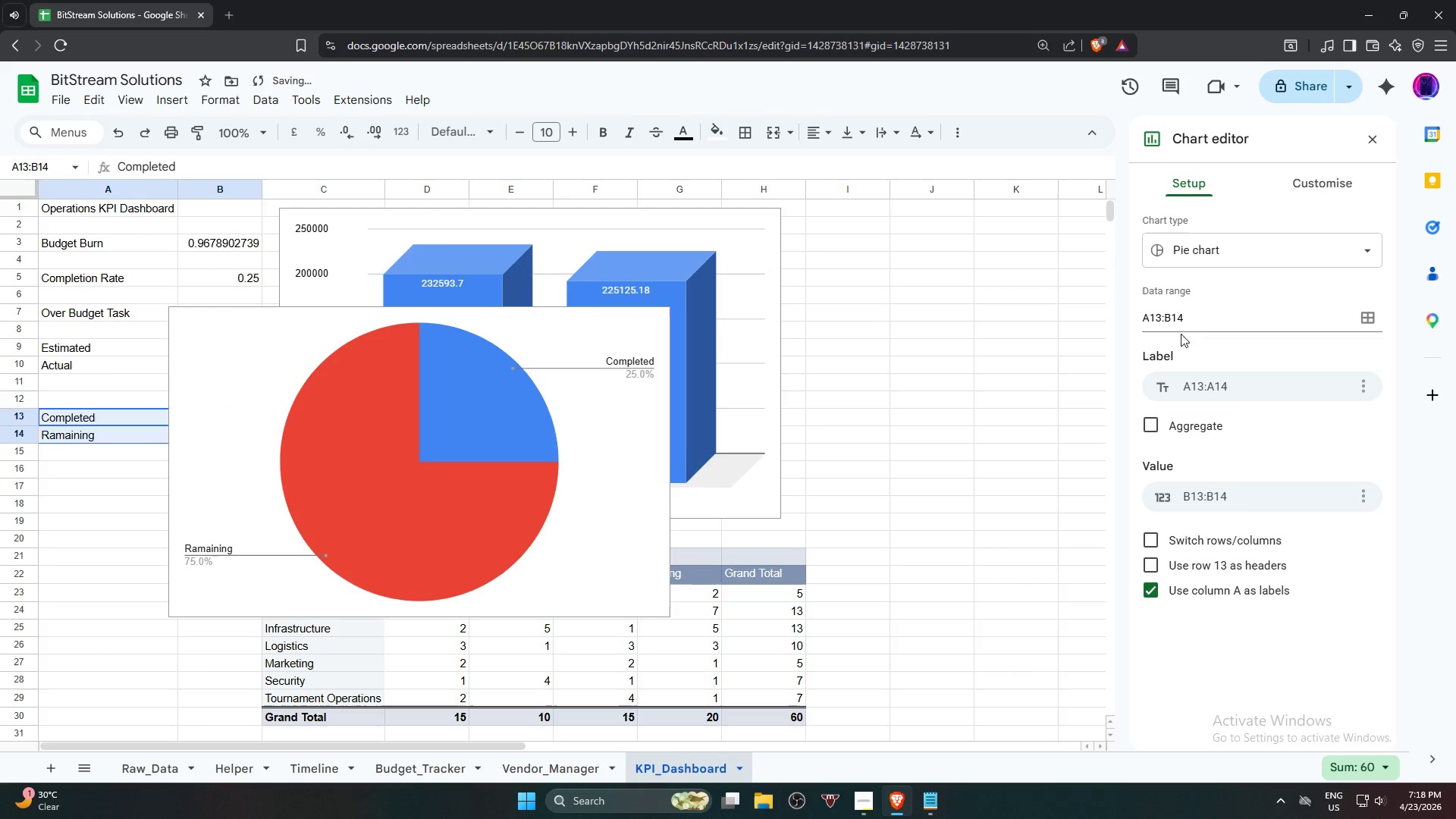 
left_click([1322, 190])
 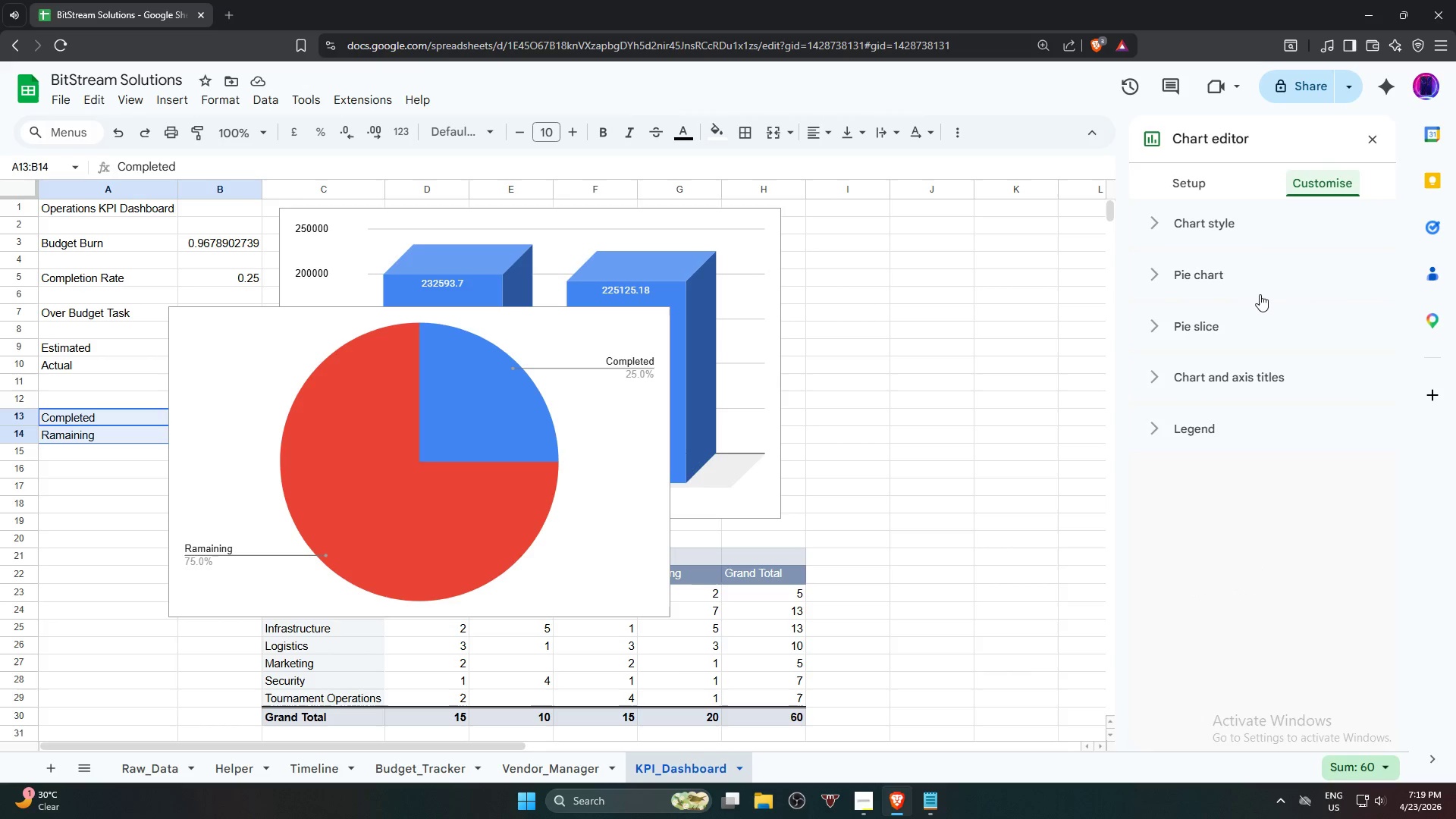 
left_click([1258, 277])
 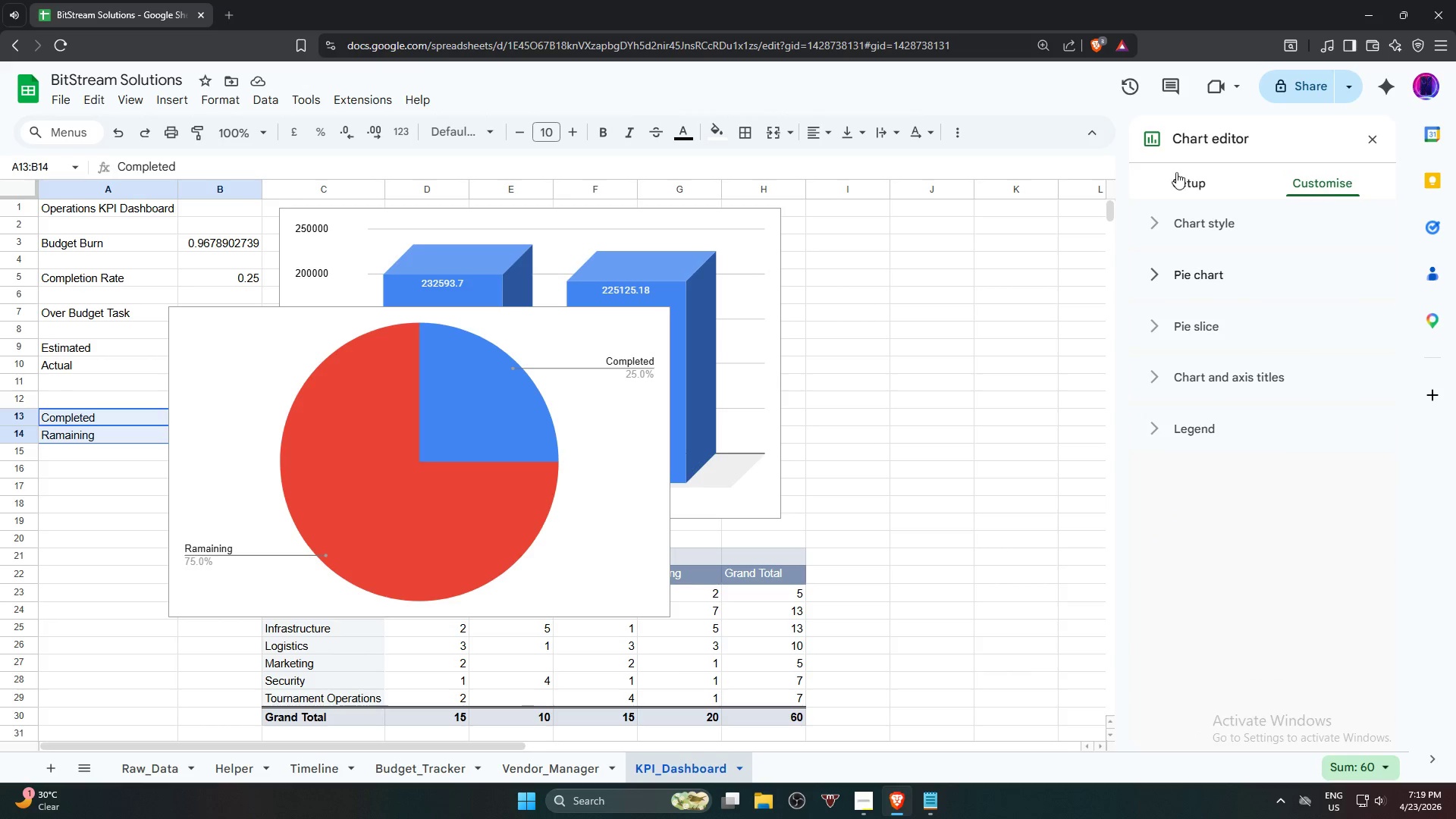 
left_click_drag(start_coordinate=[1190, 309], to_coordinate=[1190, 329])
 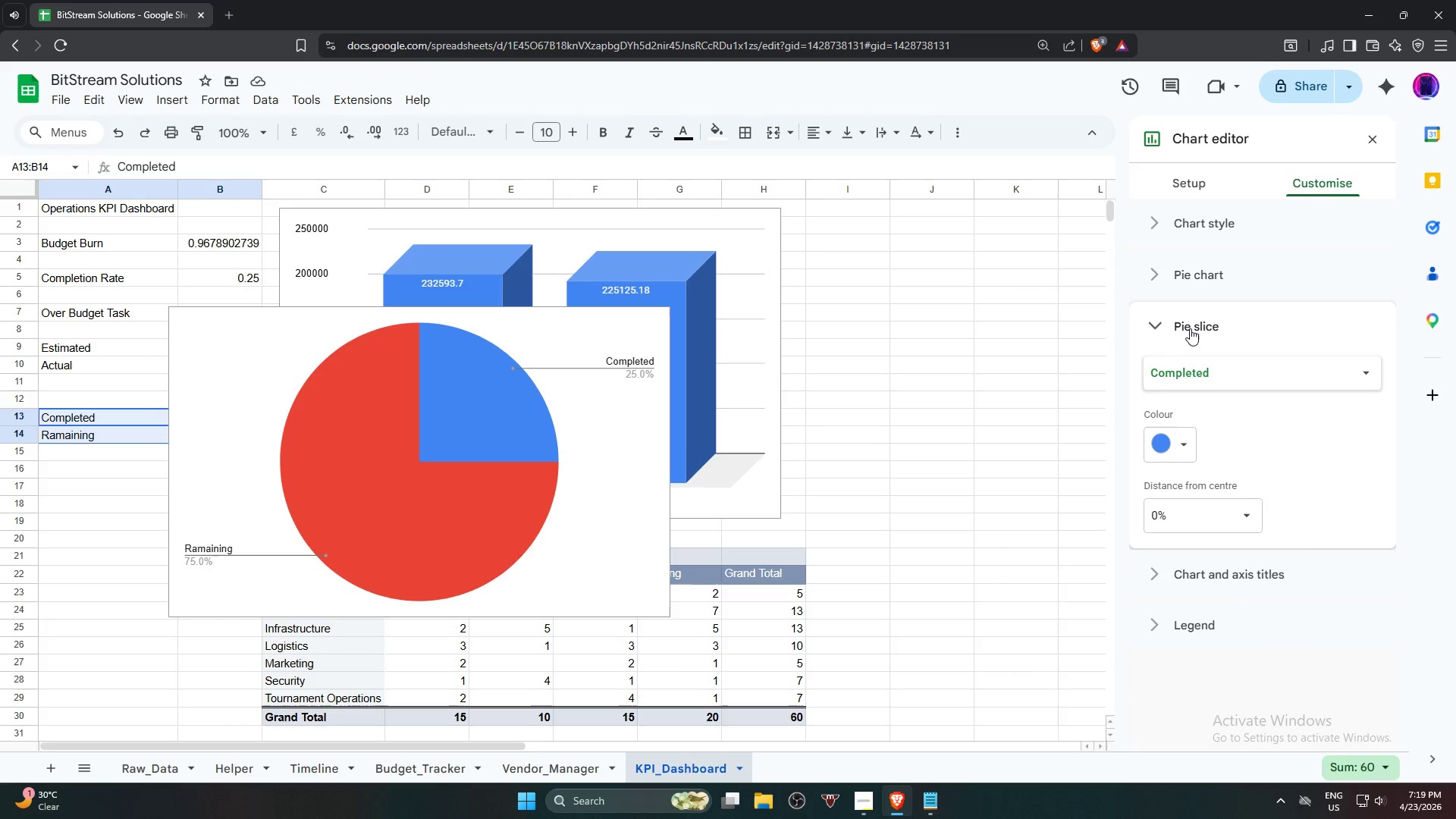 
left_click([1190, 328])
 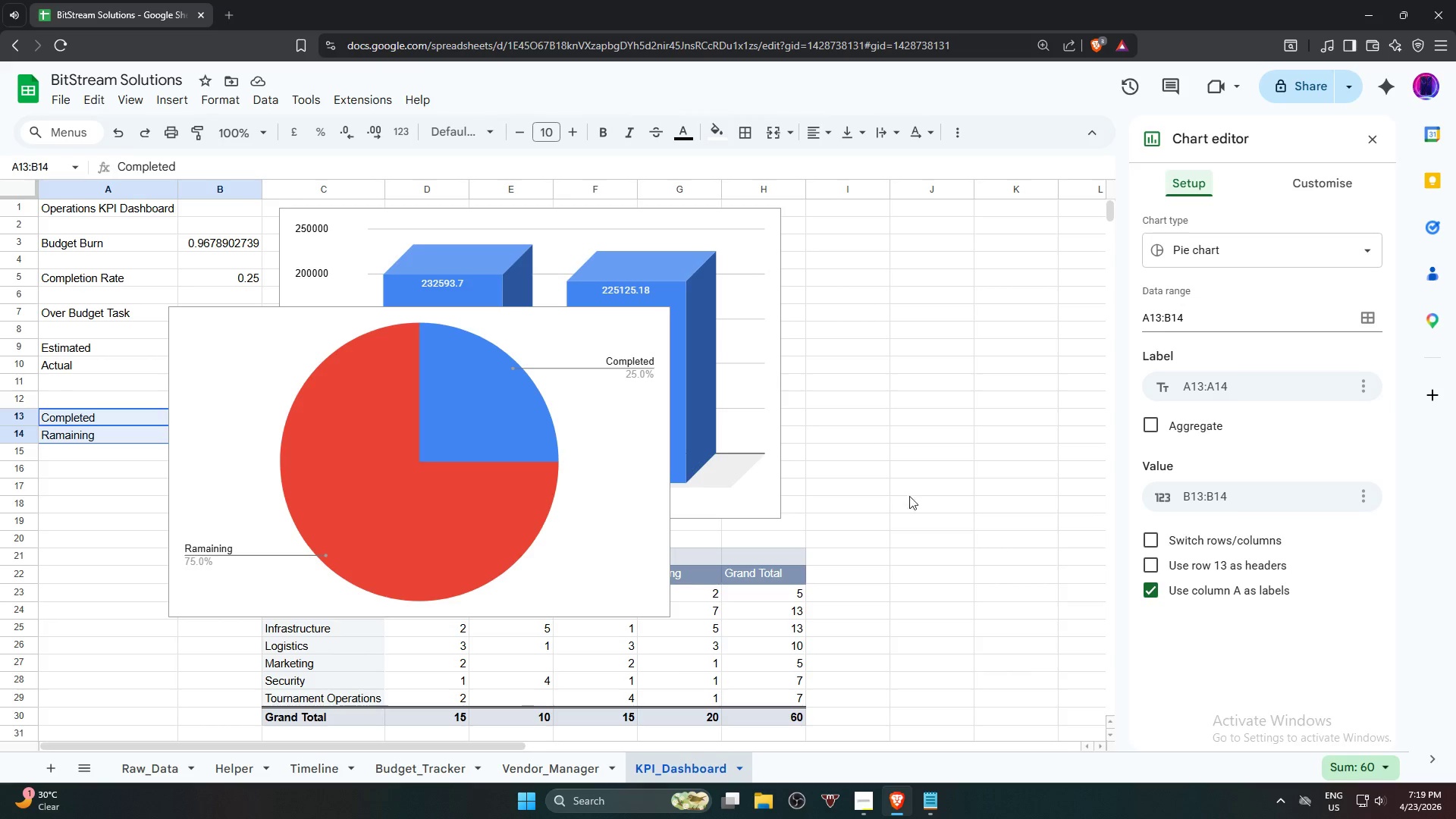 
double_click([453, 510])
 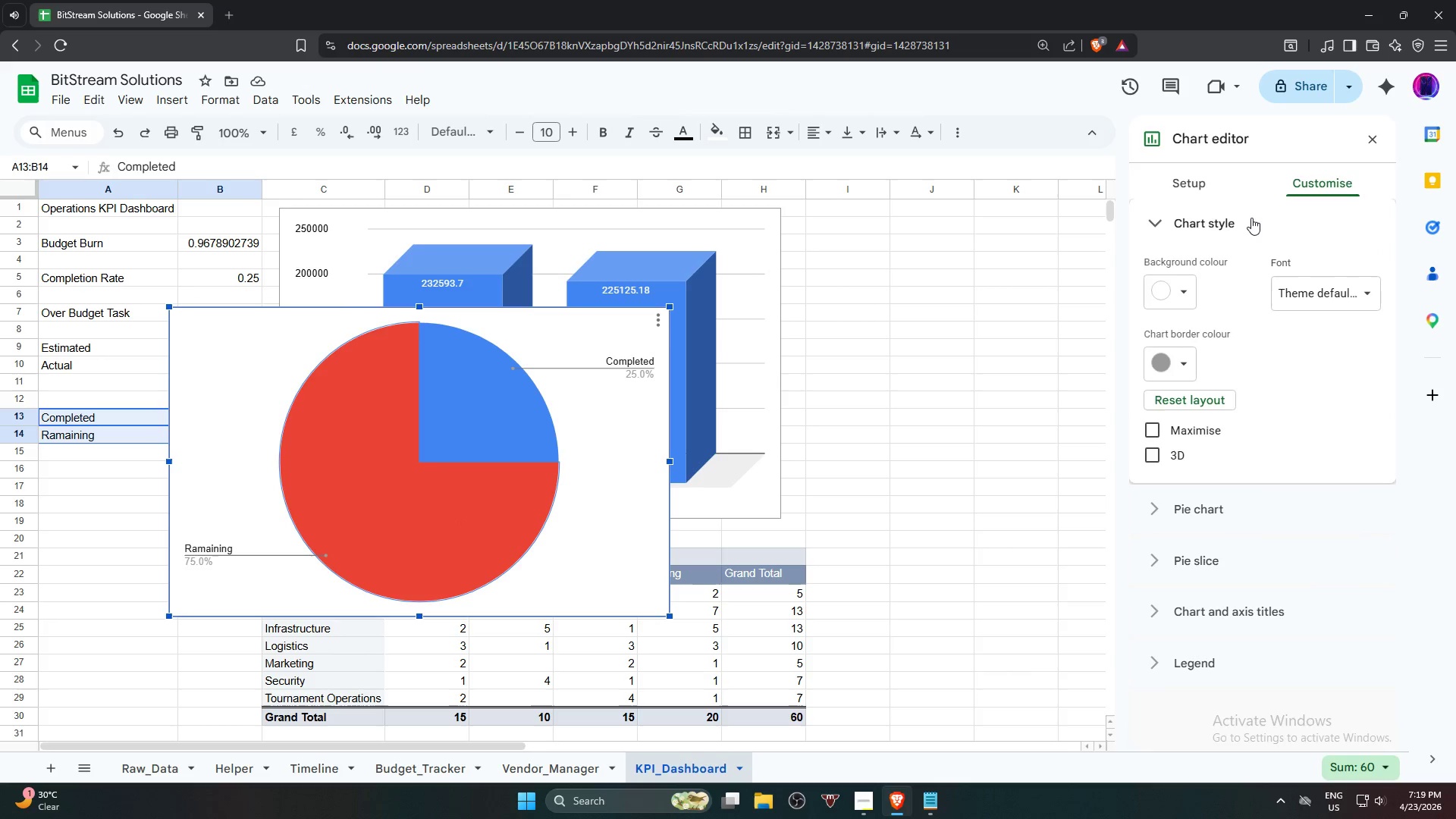 
left_click([1157, 454])
 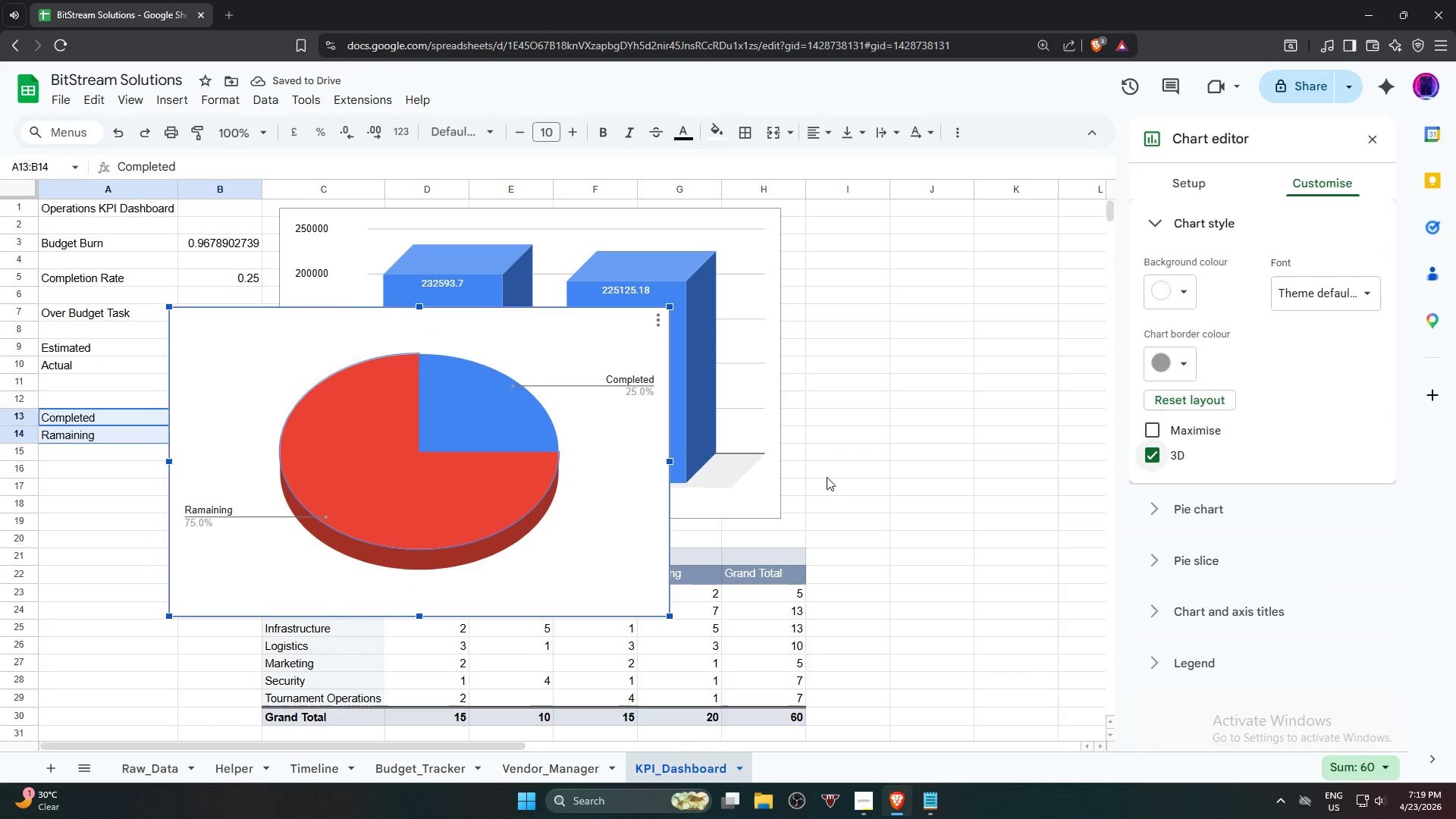 
left_click_drag(start_coordinate=[379, 463], to_coordinate=[777, 378])
 